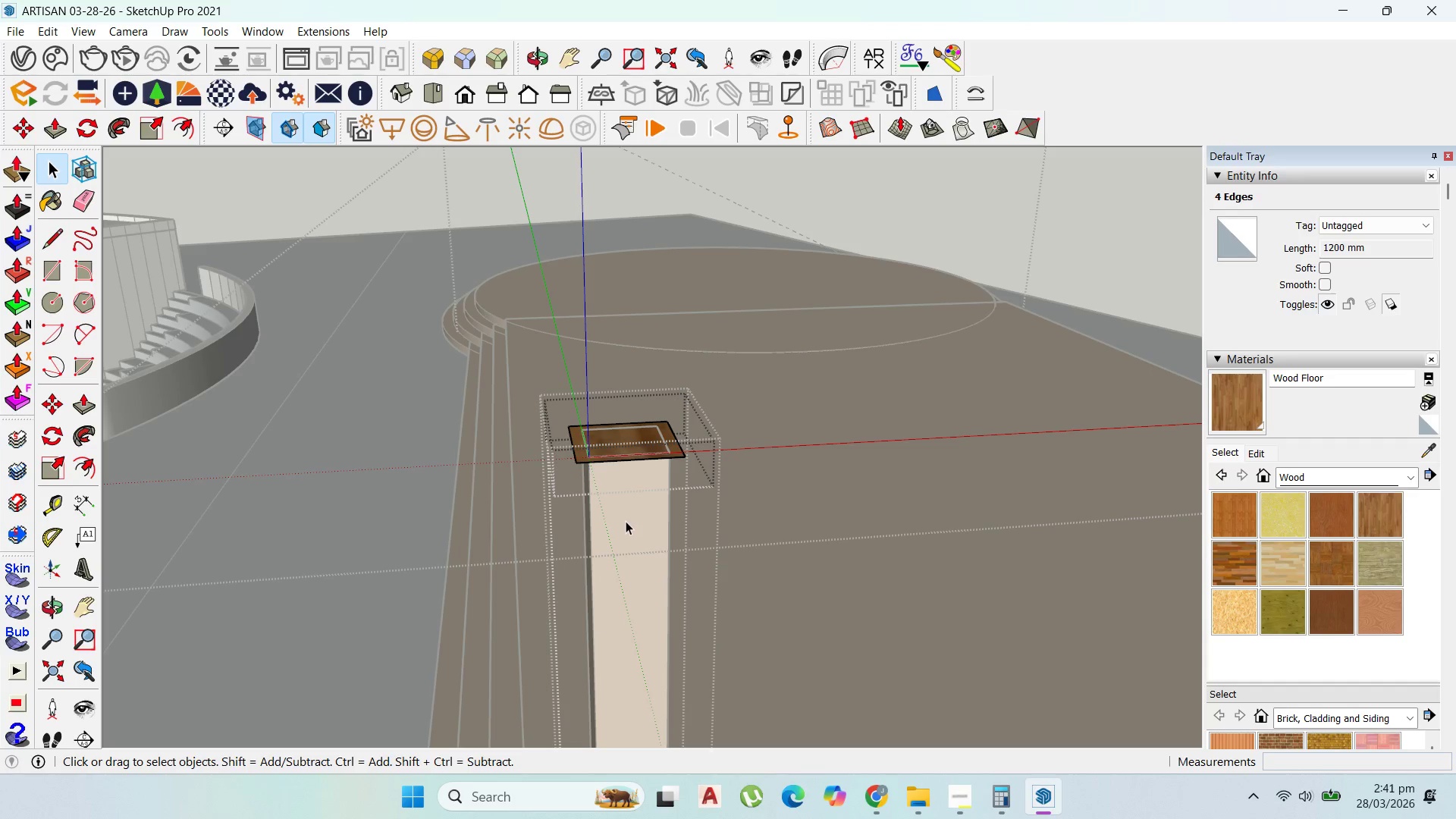 
key(Delete)
 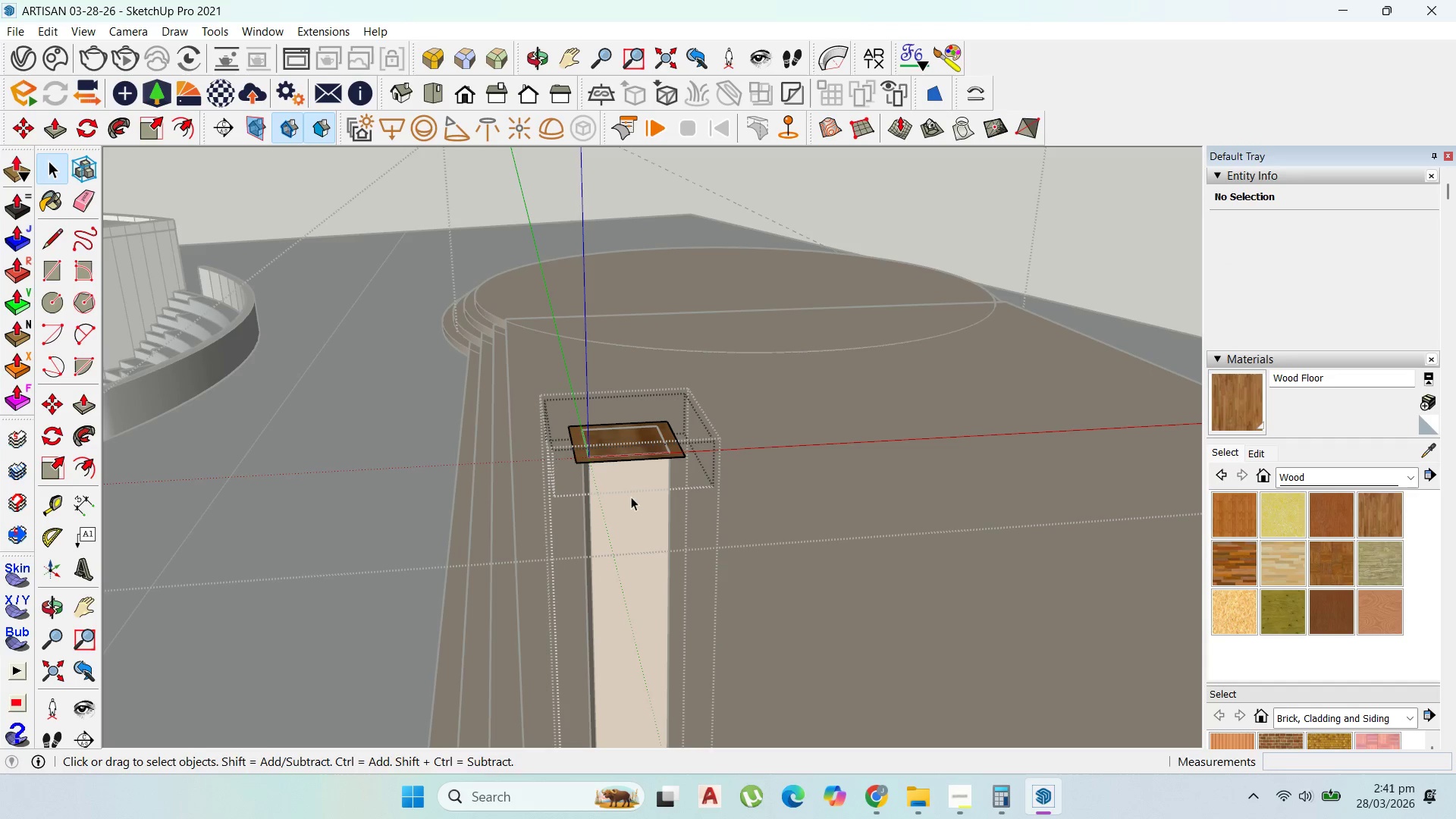 
key(P)
 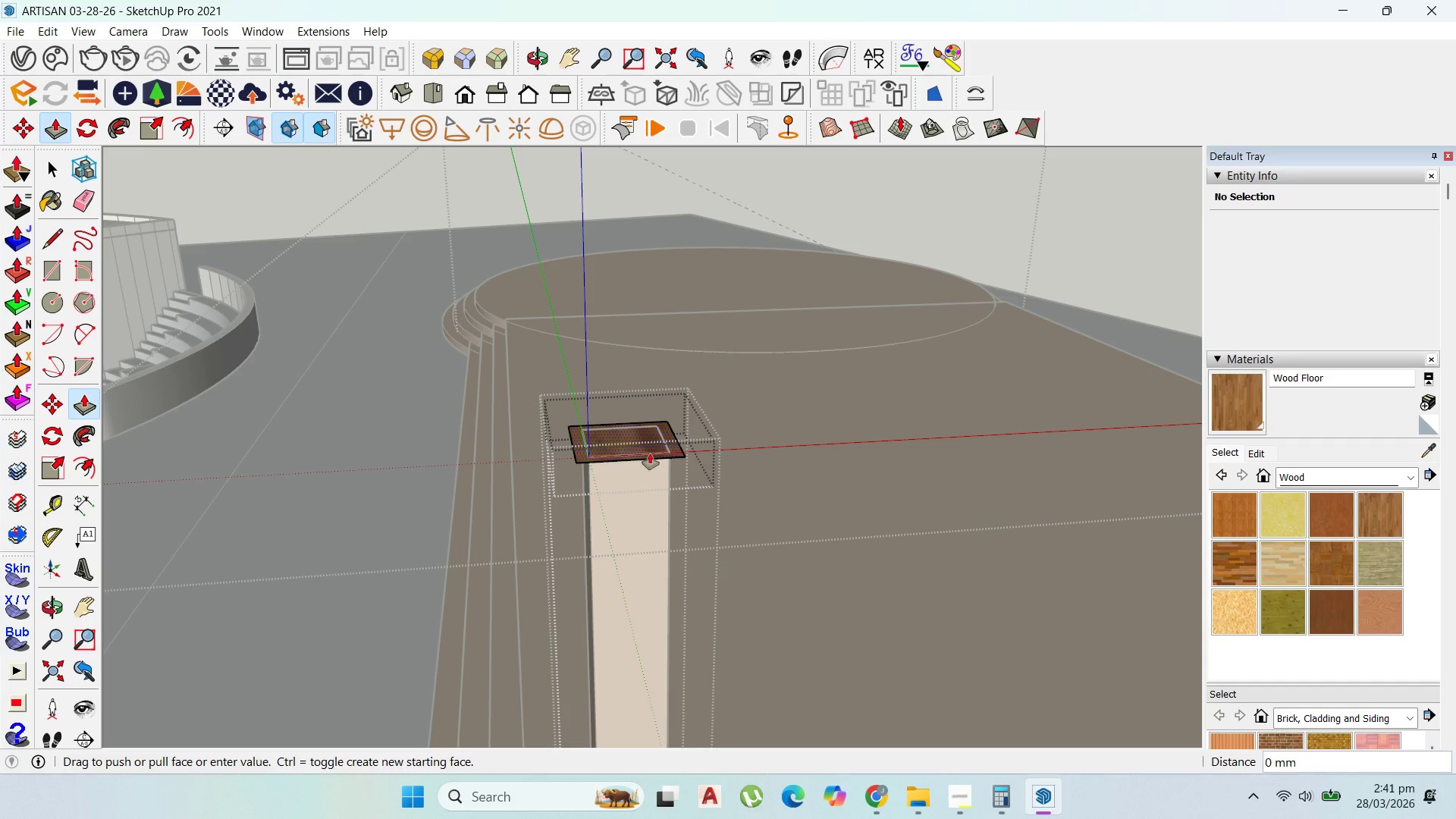 
left_click_drag(start_coordinate=[650, 453], to_coordinate=[675, 544])
 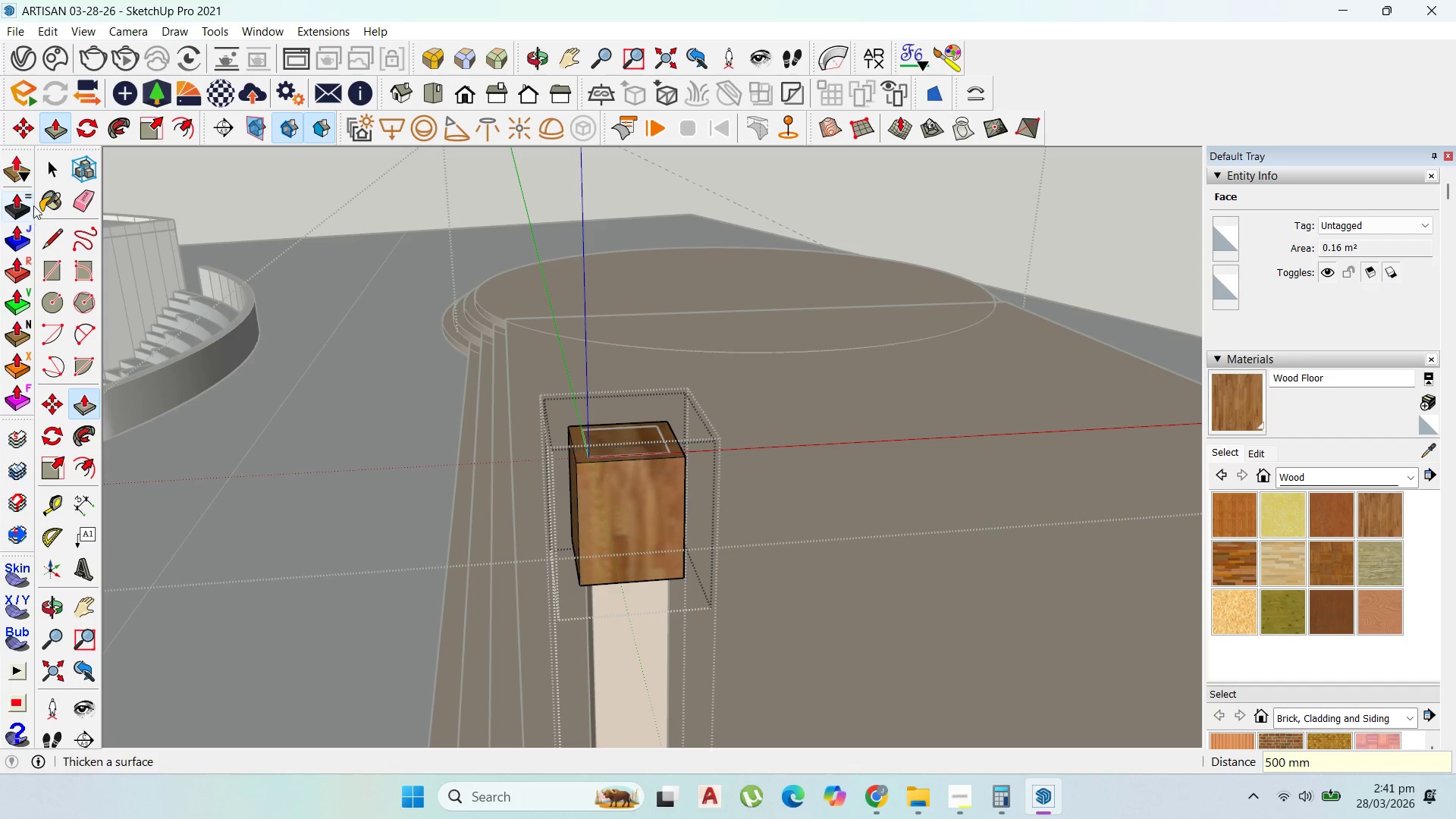 
type(500)
 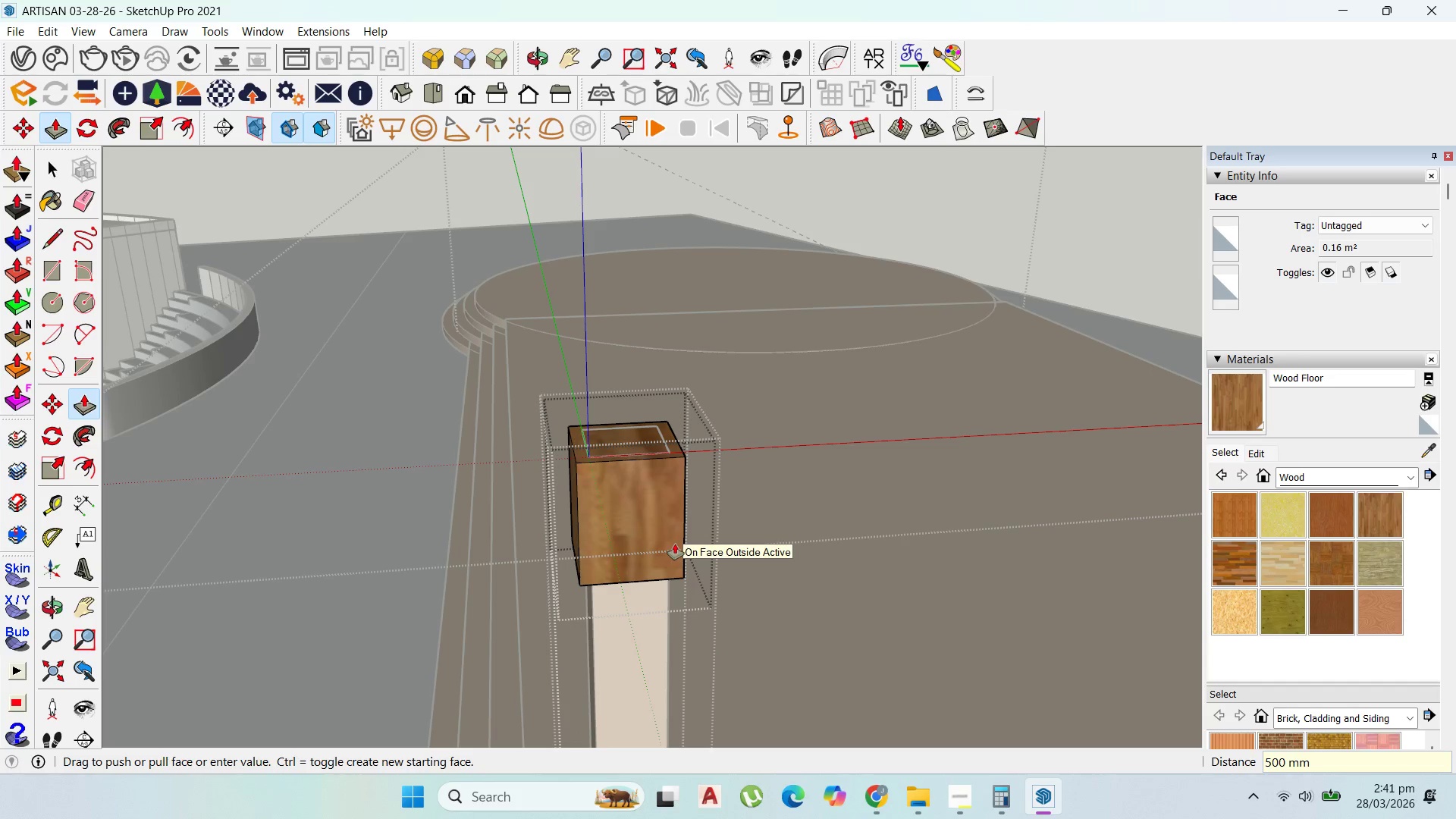 
key(Enter)
 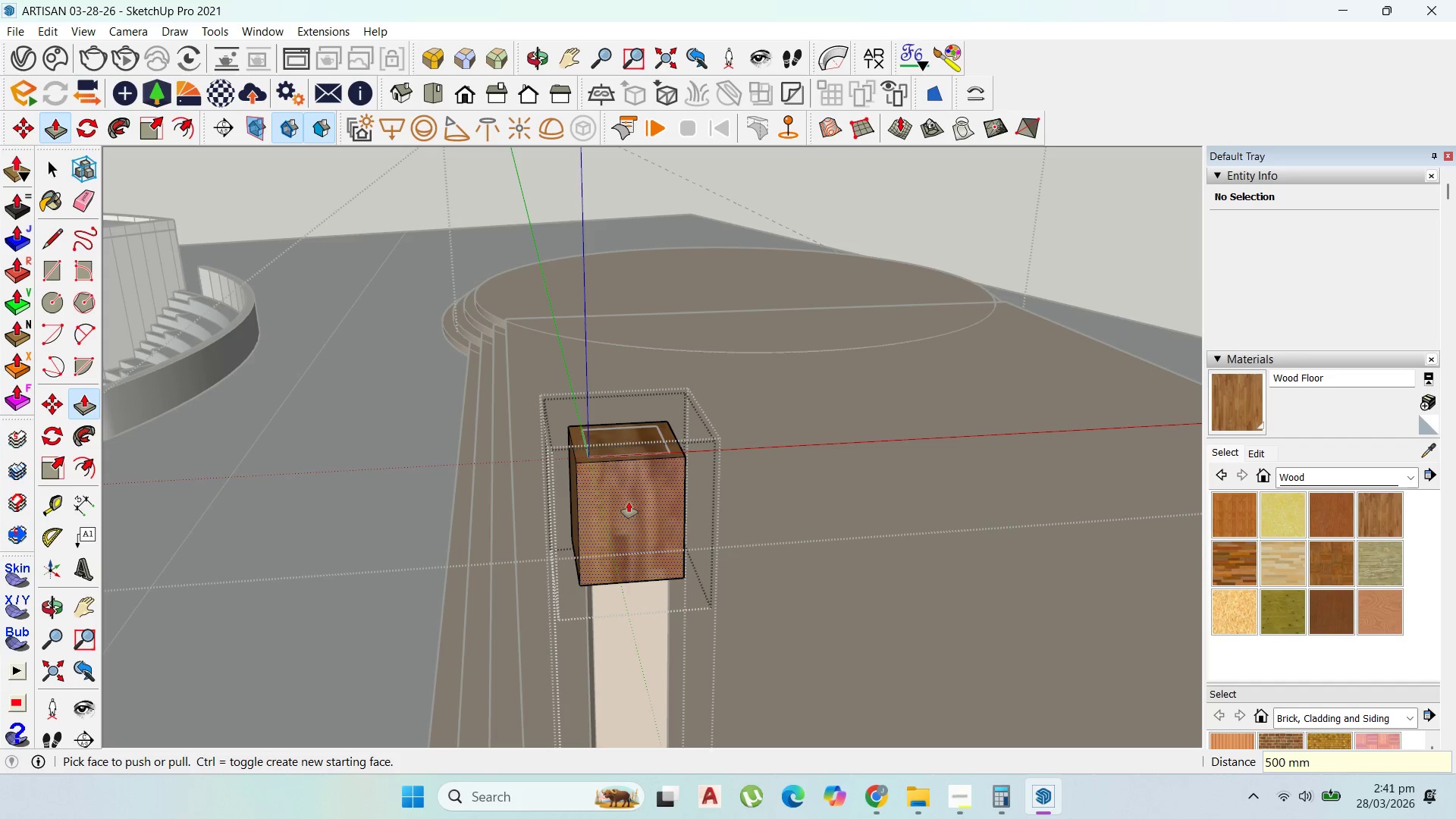 
key(Control+Z)
 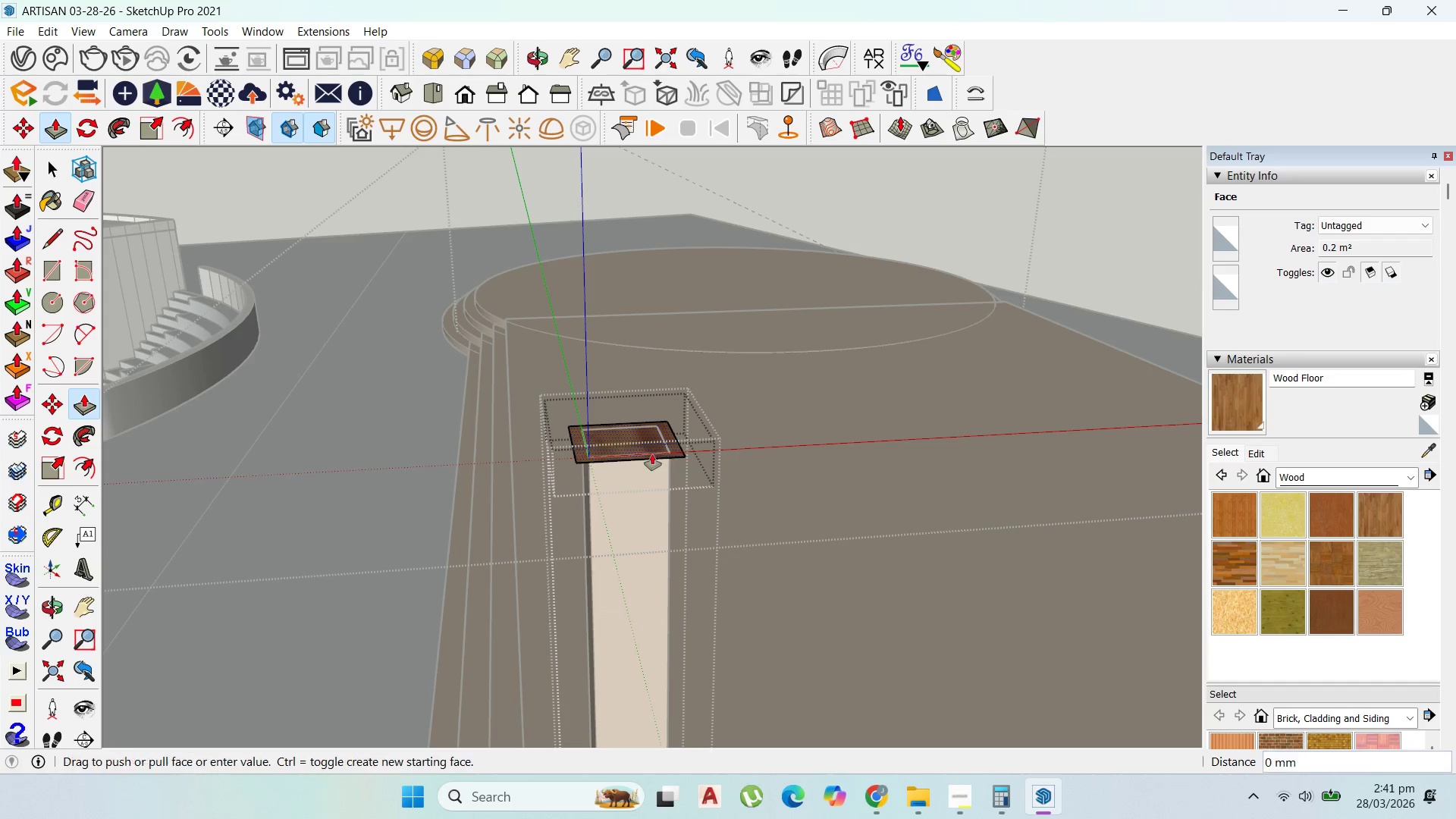 
left_click_drag(start_coordinate=[652, 454], to_coordinate=[670, 544])
 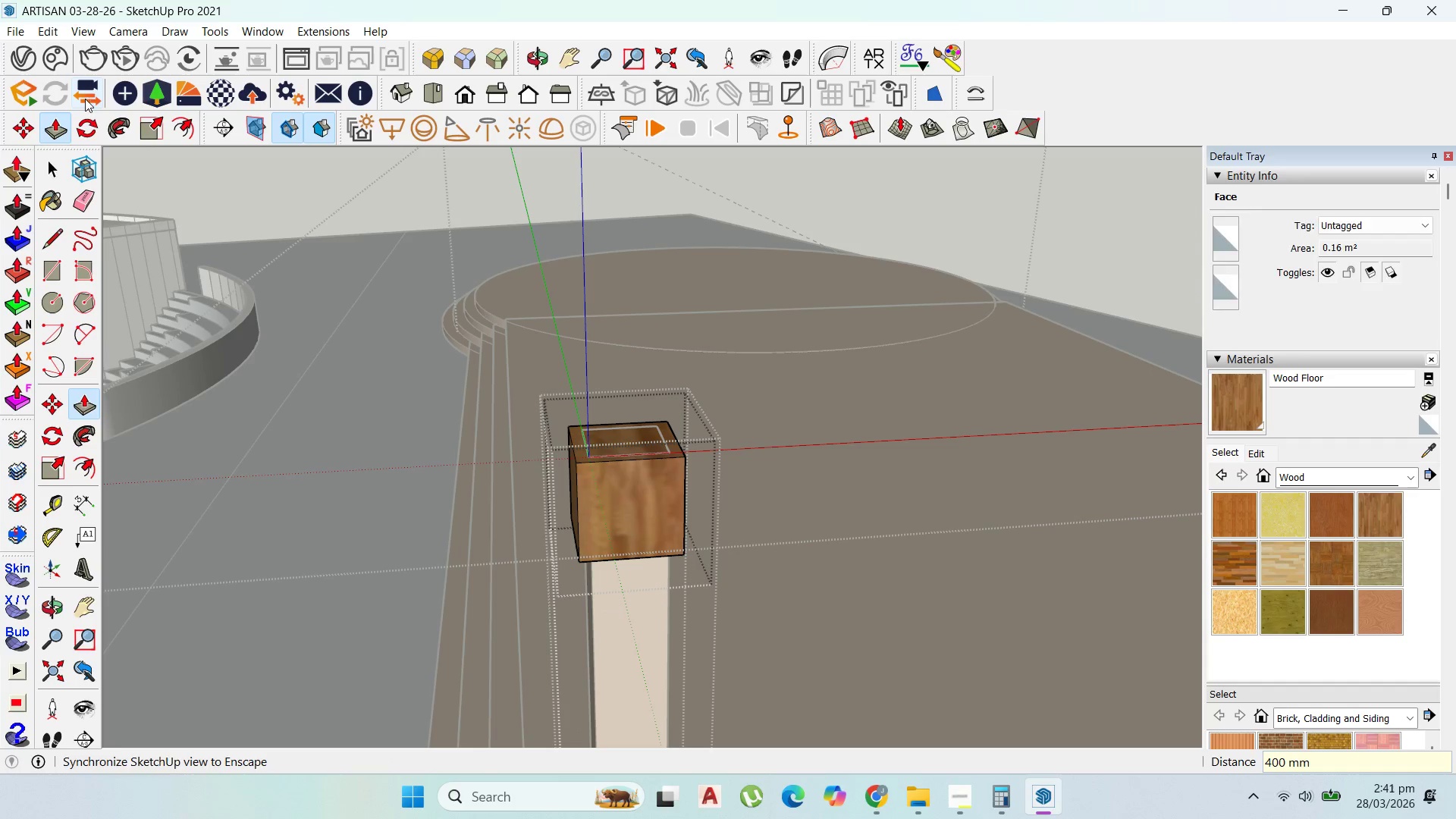 
key(4)
 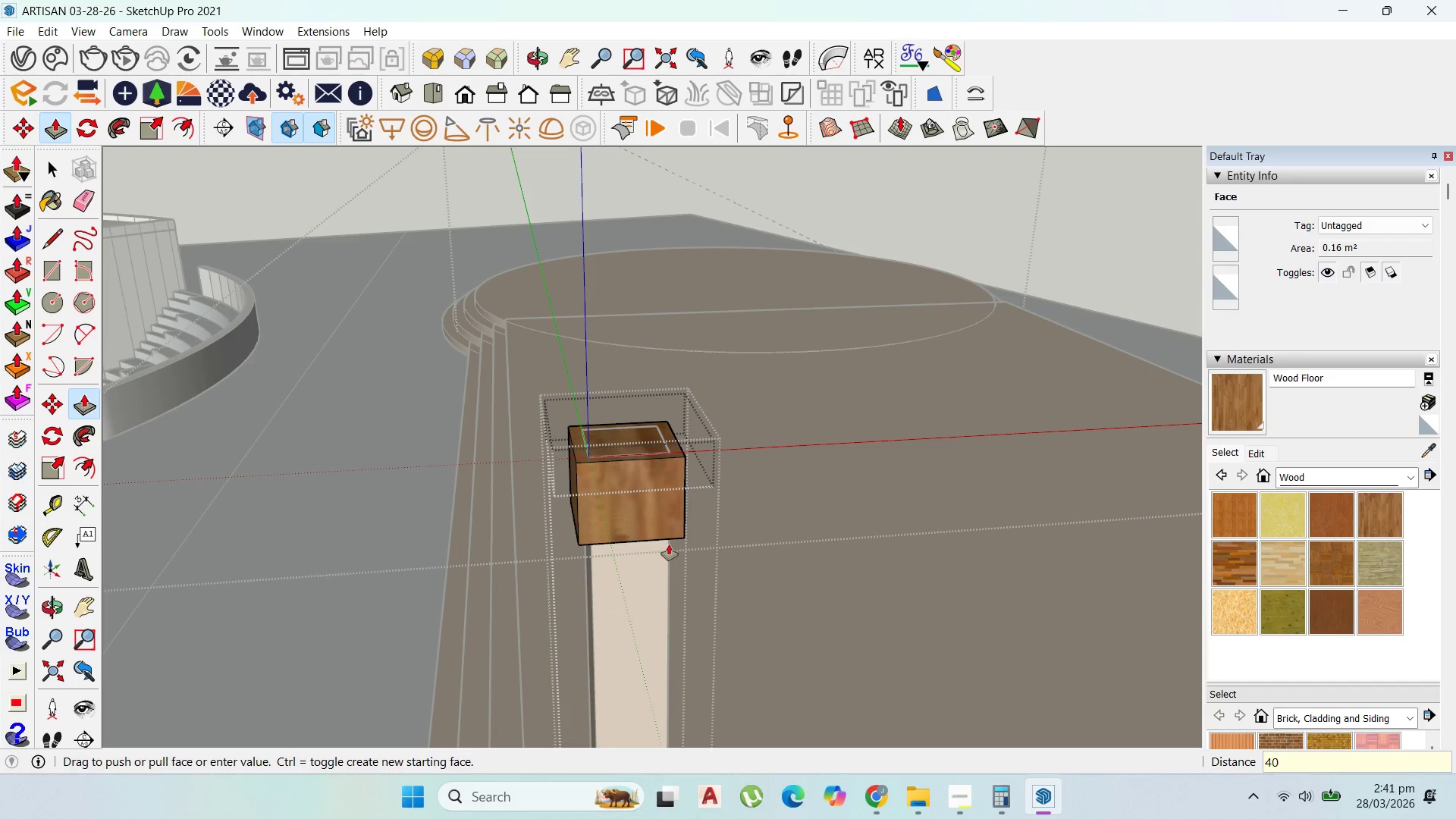 
type(00)
 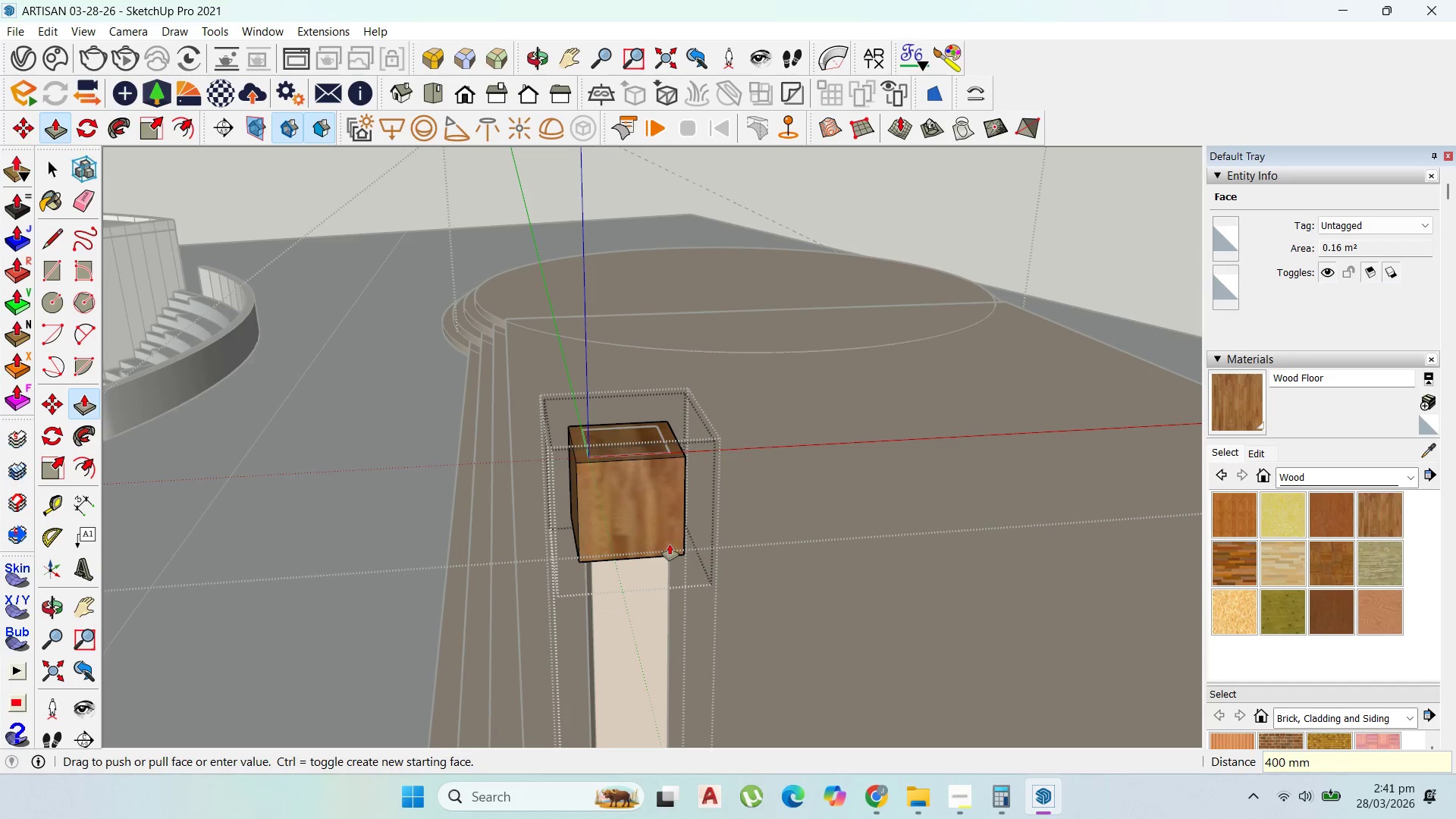 
key(Enter)
 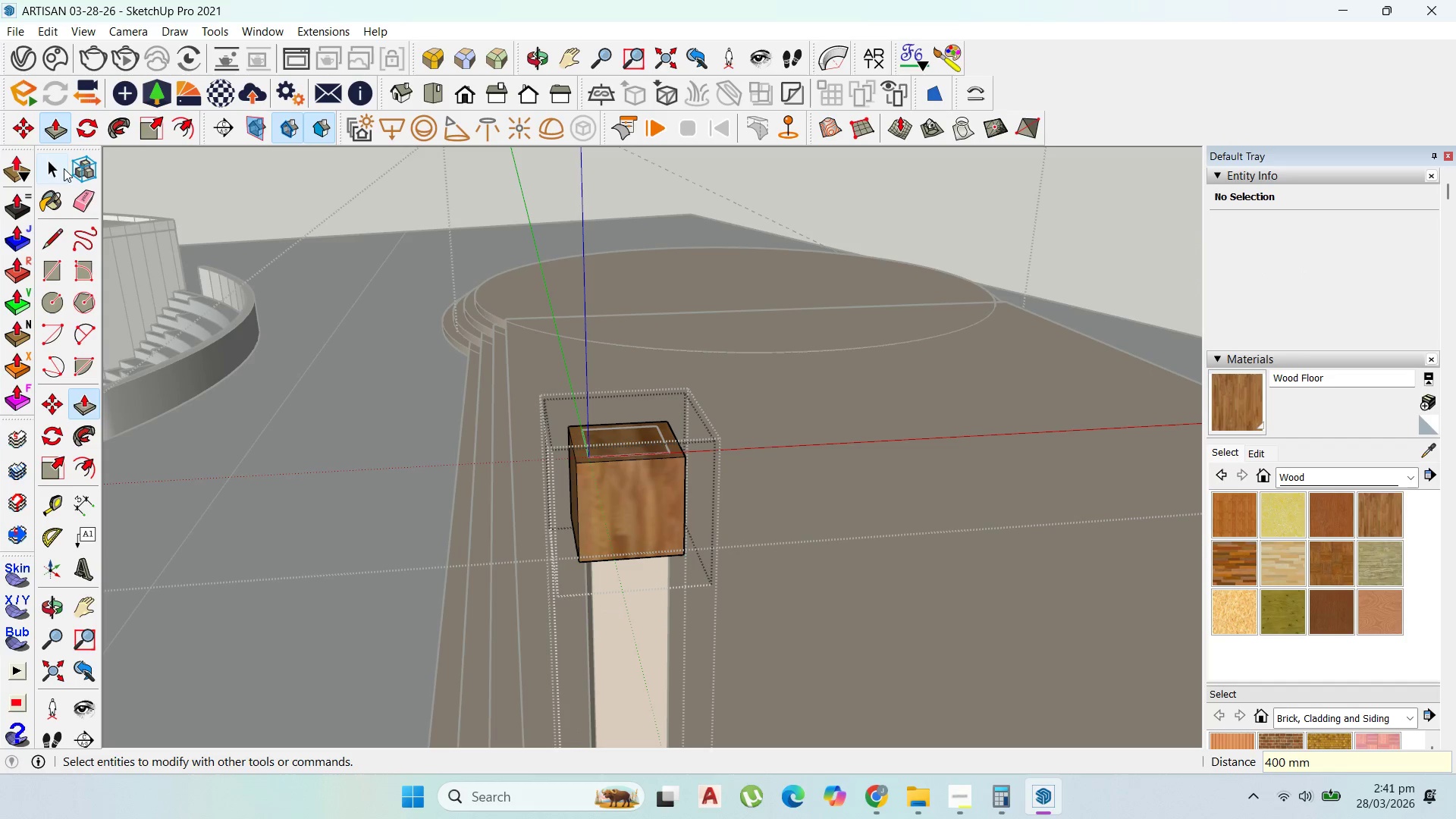 
key(Escape)
 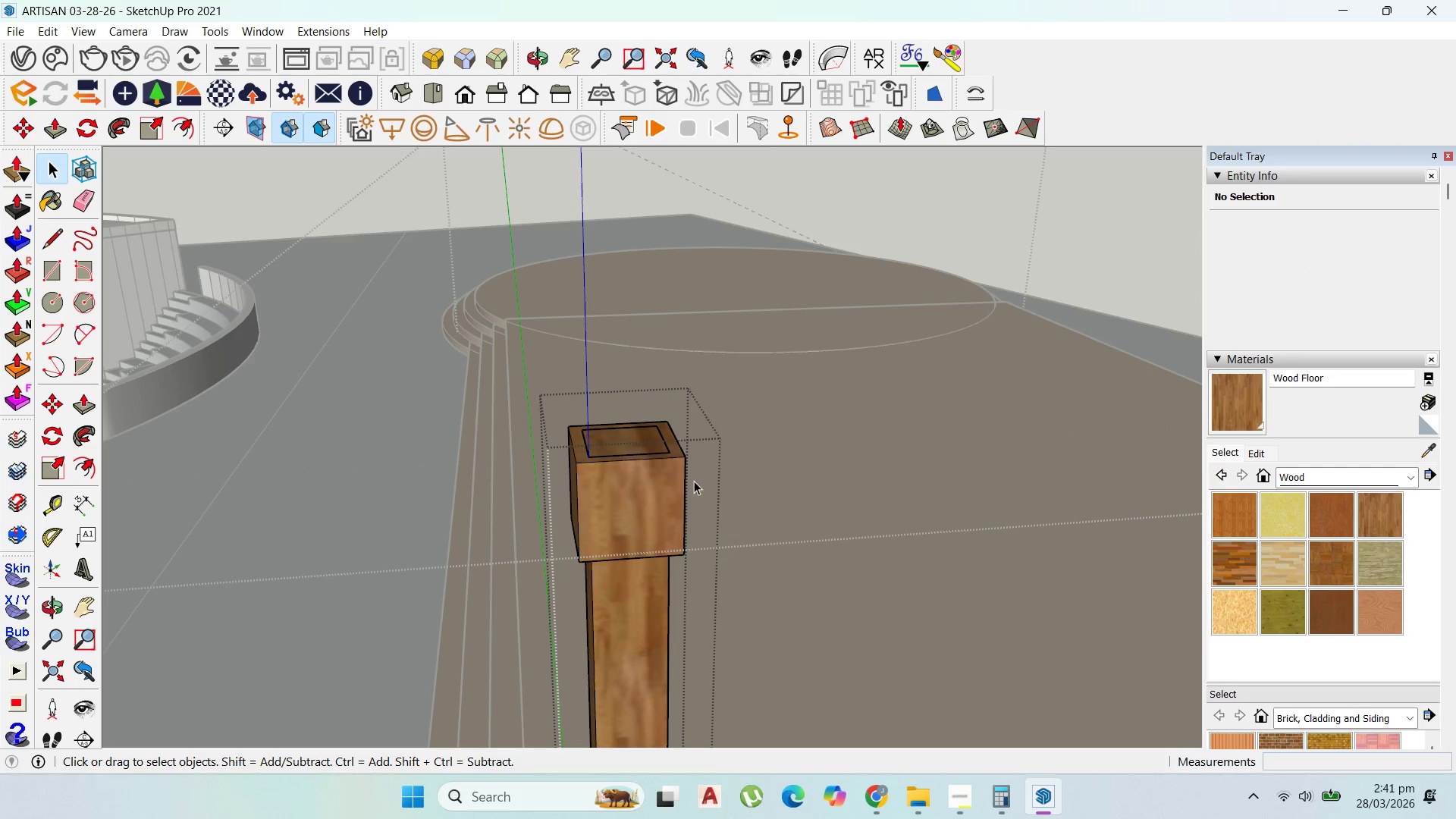 
left_click([692, 481])
 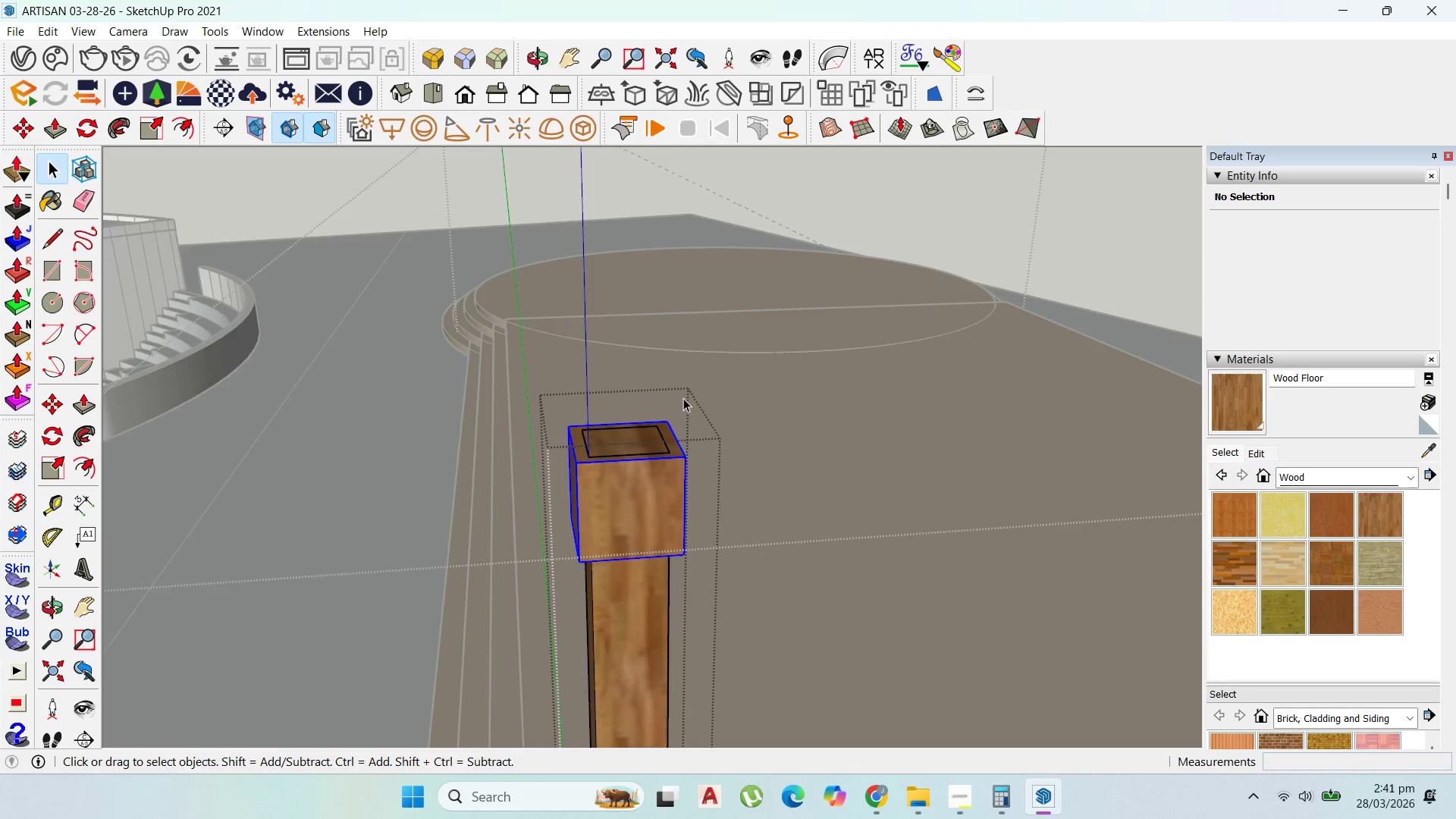 
scroll: coordinate [725, 332], scroll_direction: down, amount: 3.0
 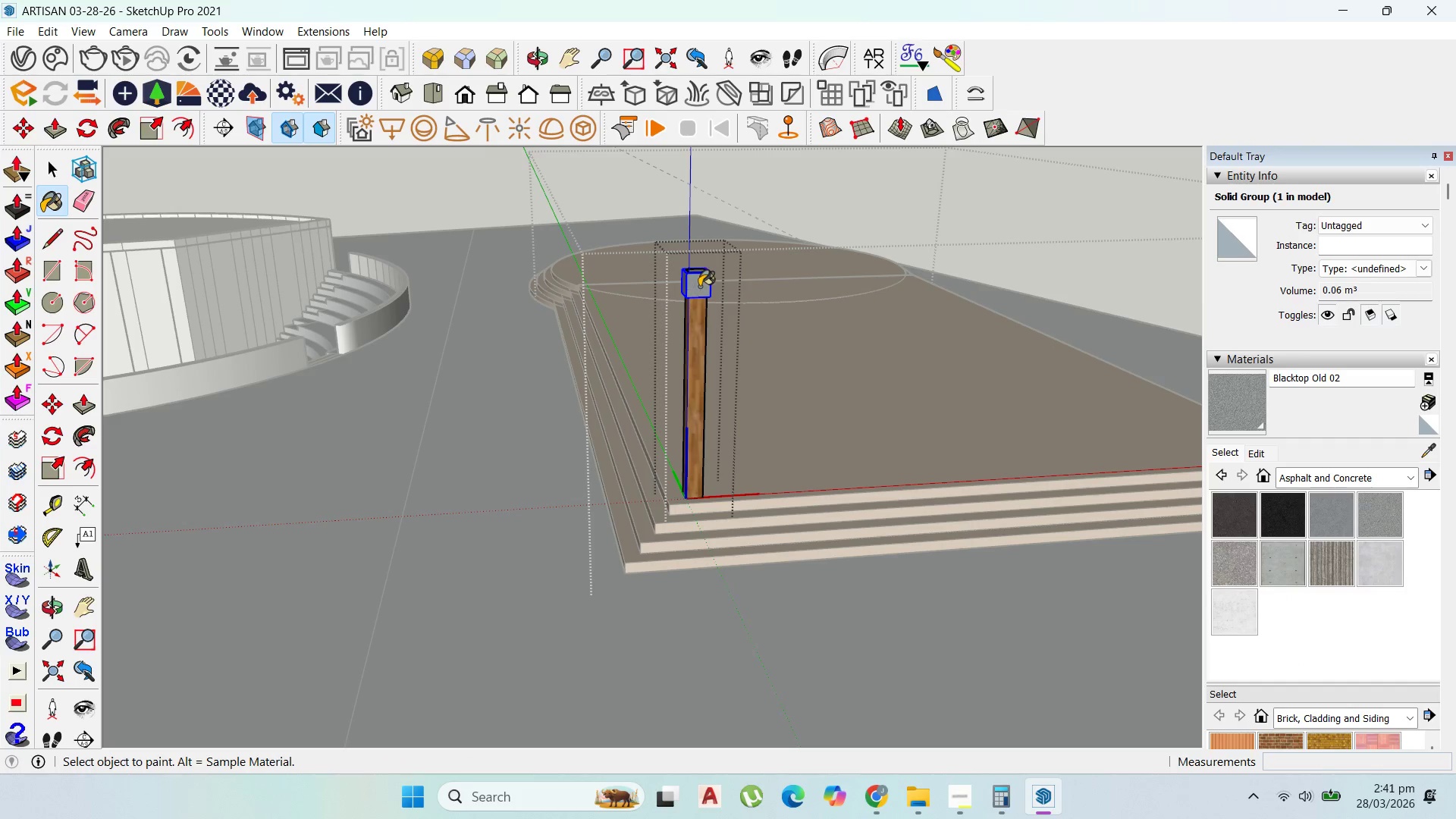 
wait(5.15)
 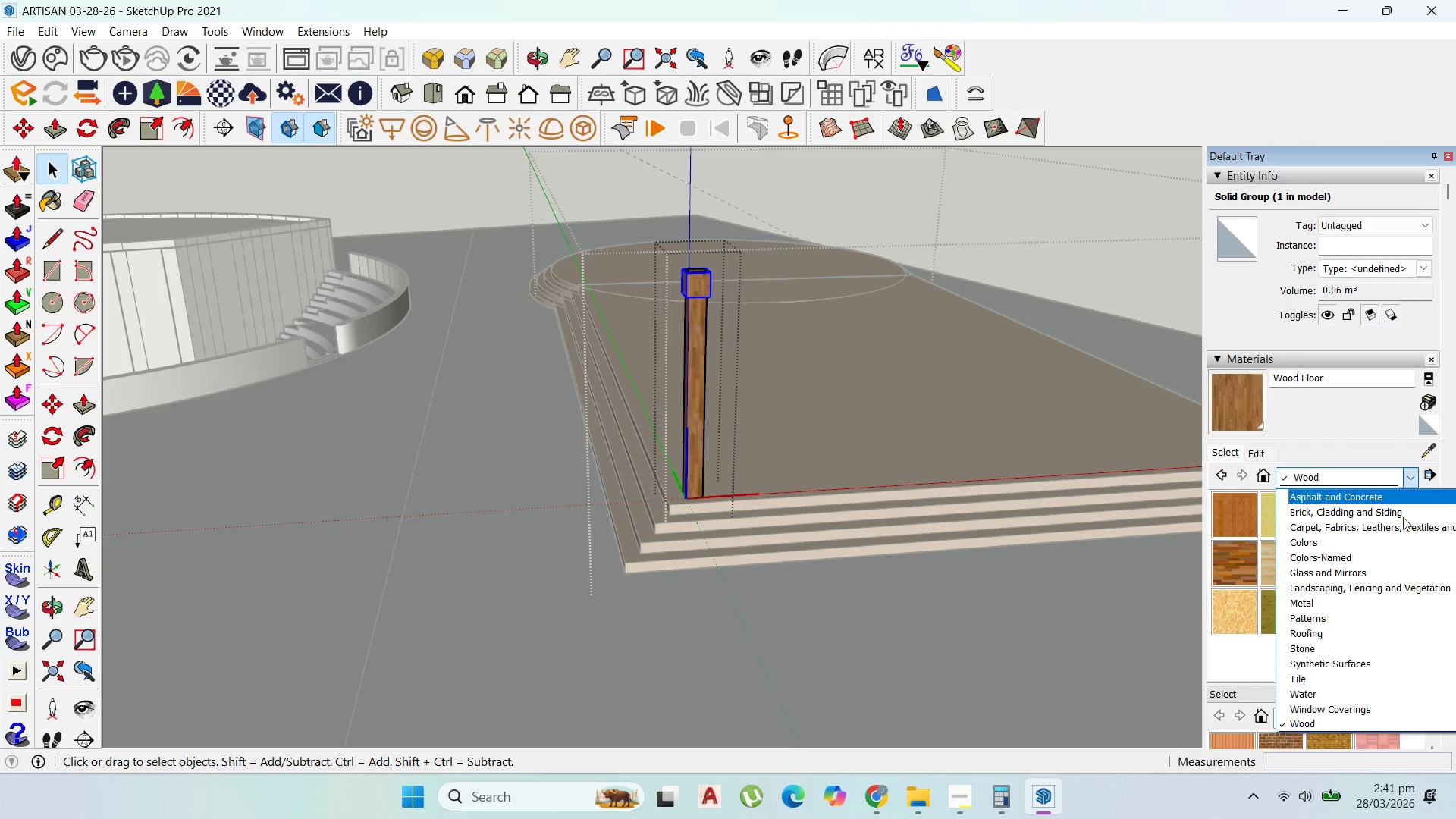 
left_click_drag(start_coordinate=[24, 124], to_coordinate=[17, 124])
 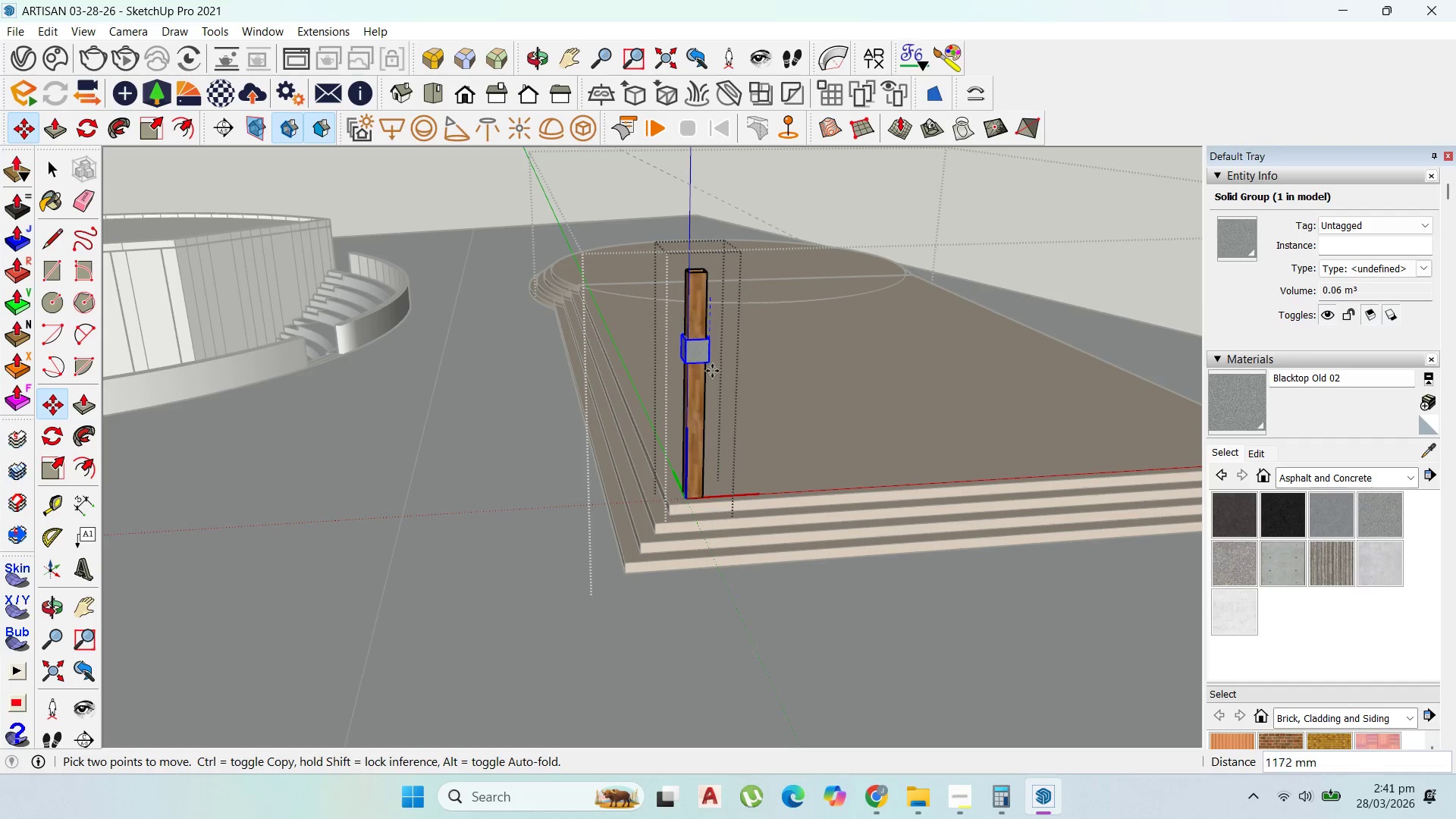 
hold_key(key=ShiftLeft, duration=1.05)
scroll: coordinate [708, 460], scroll_direction: up, amount: 3.0
 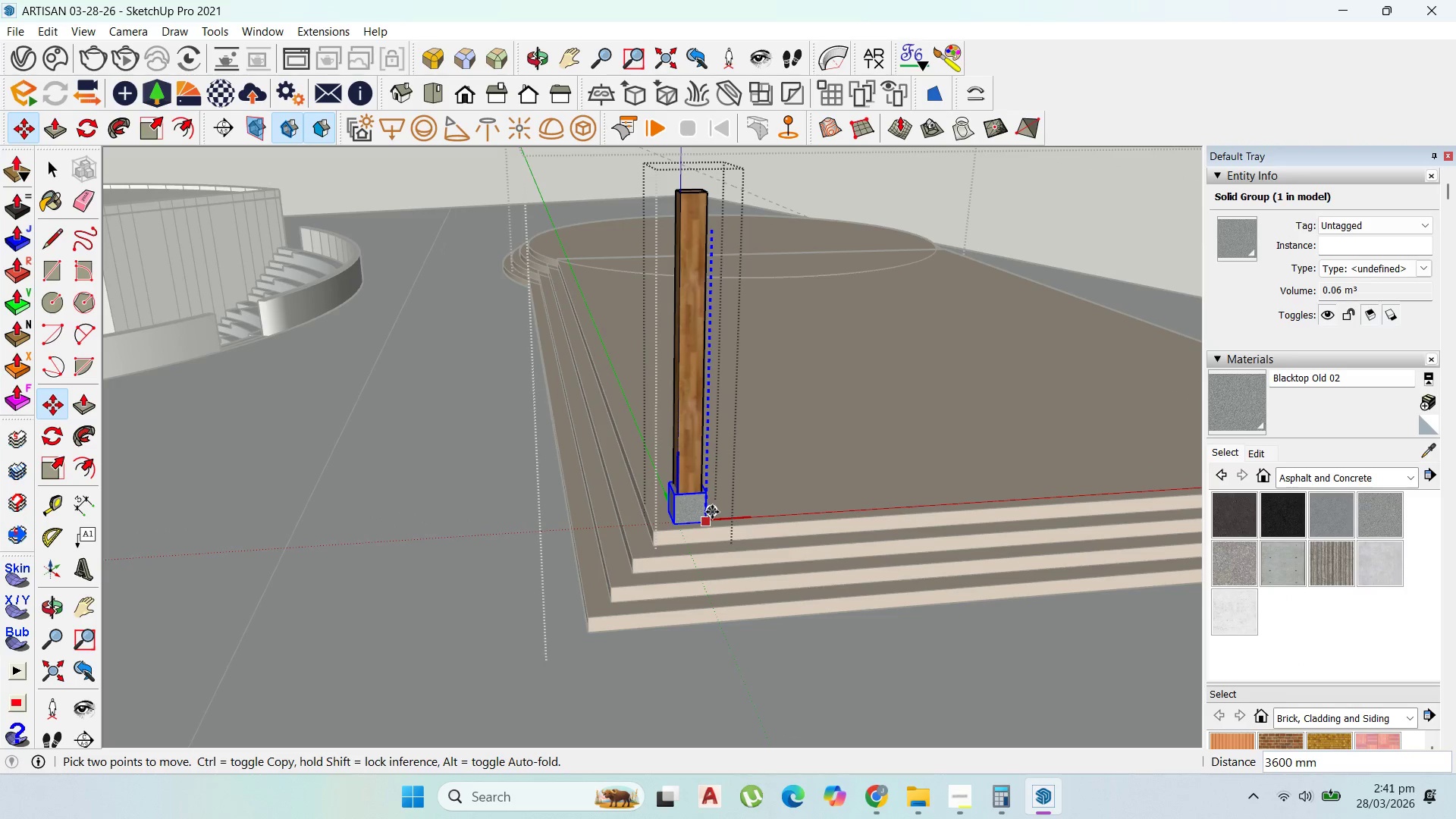 
left_click([711, 512])
 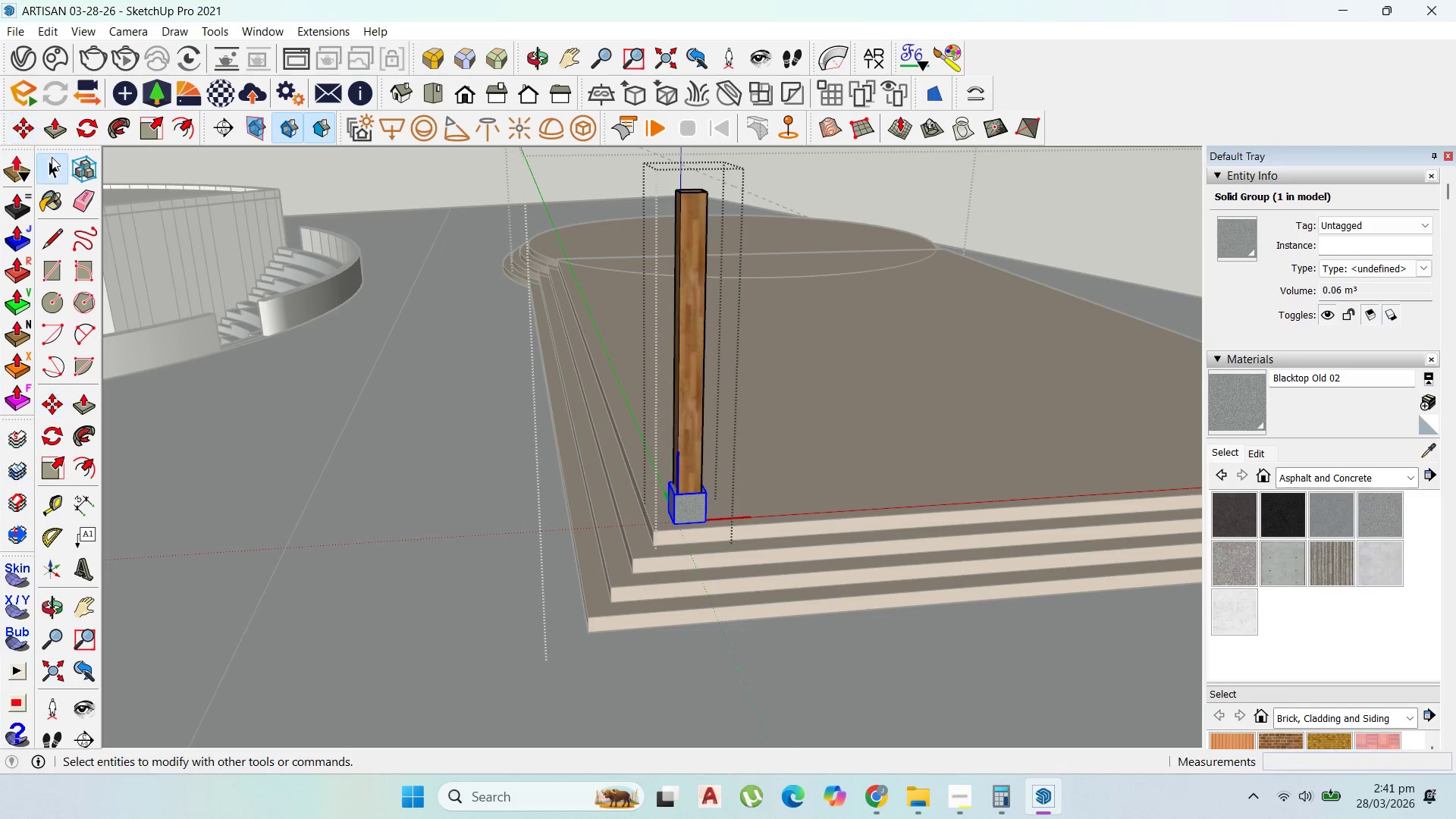 
double_click([500, 343])
 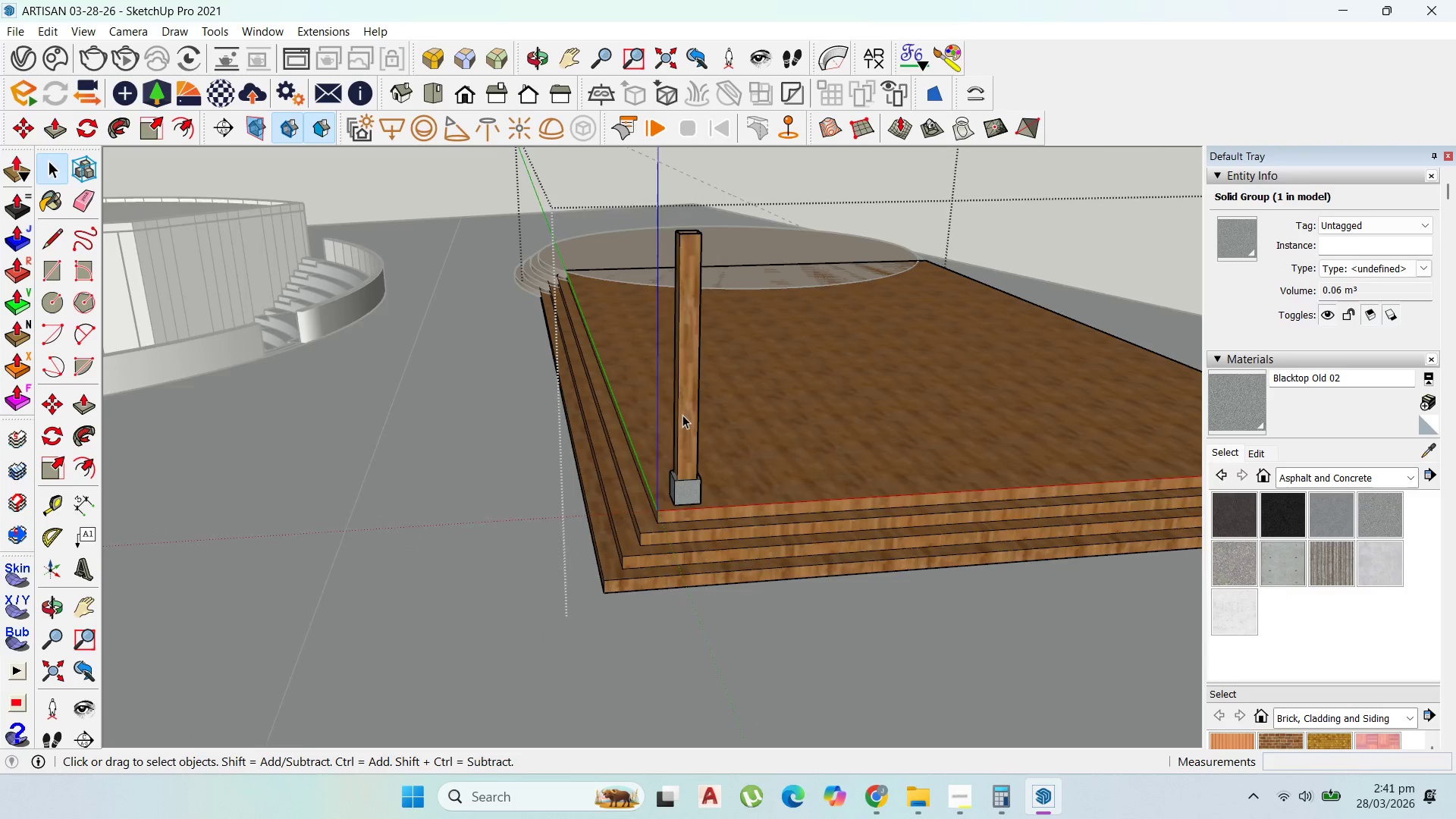 
scroll: coordinate [818, 436], scroll_direction: down, amount: 4.0
 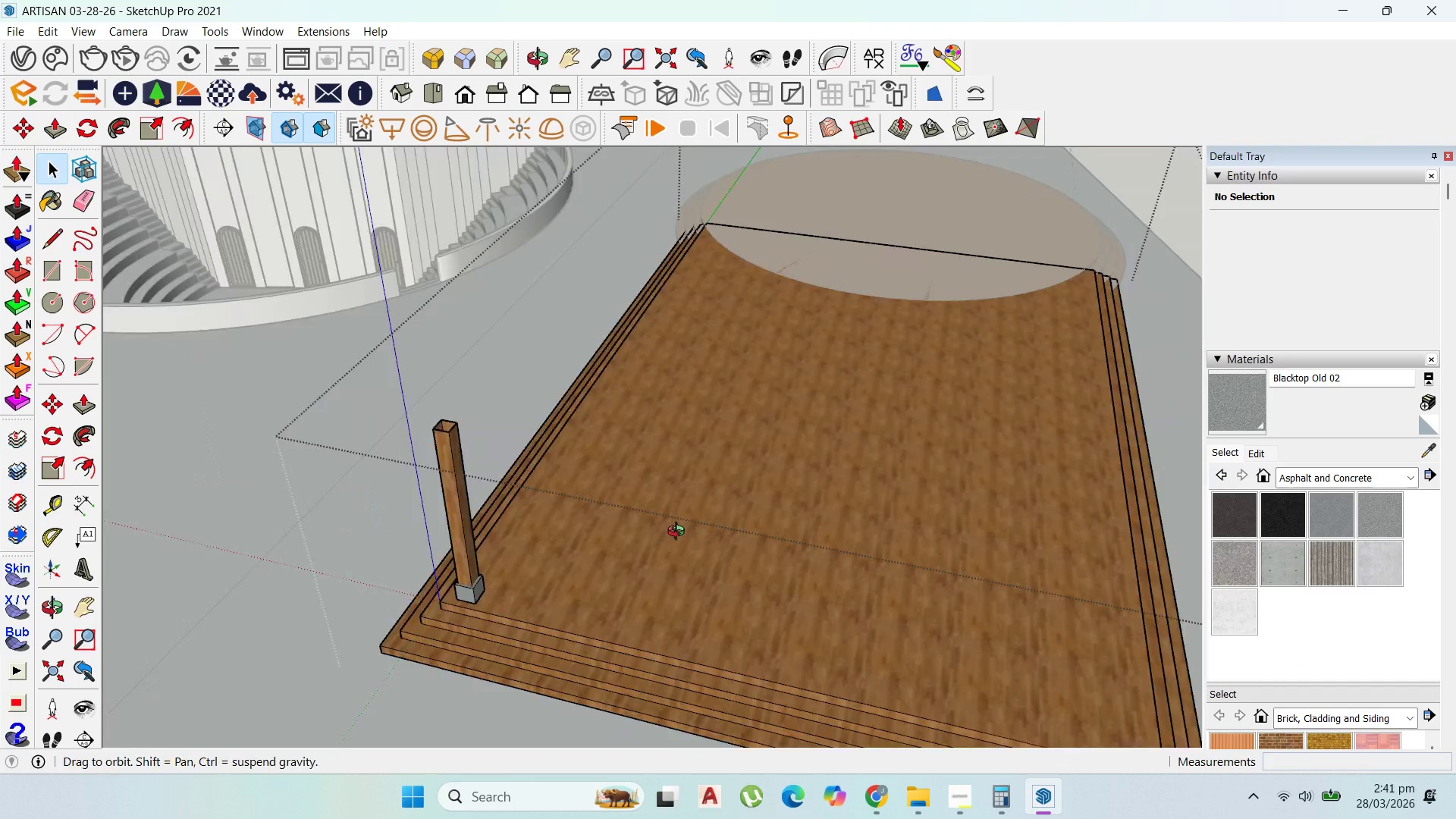 
scroll: coordinate [467, 651], scroll_direction: up, amount: 8.0
 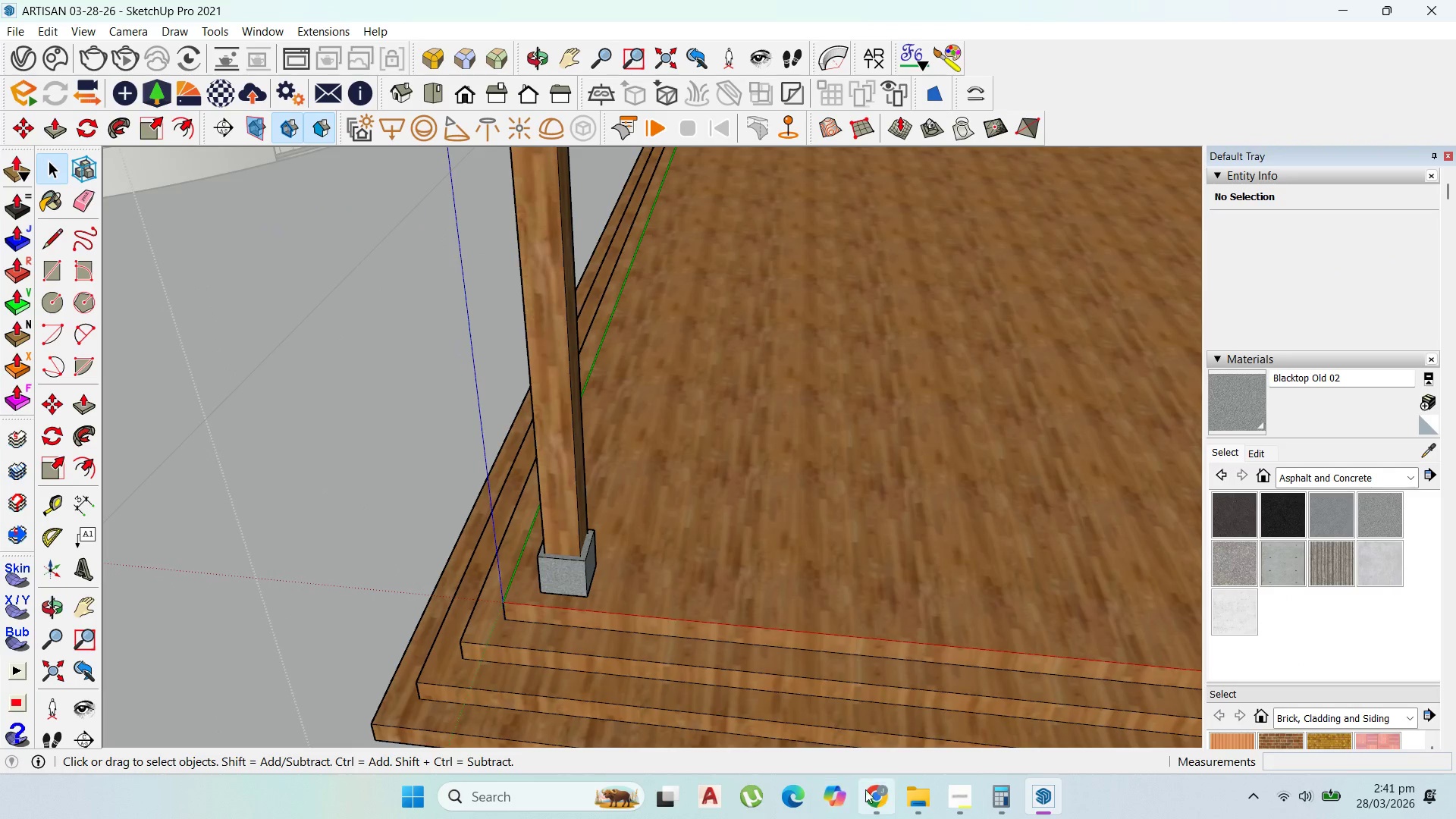 
left_click([873, 792])
 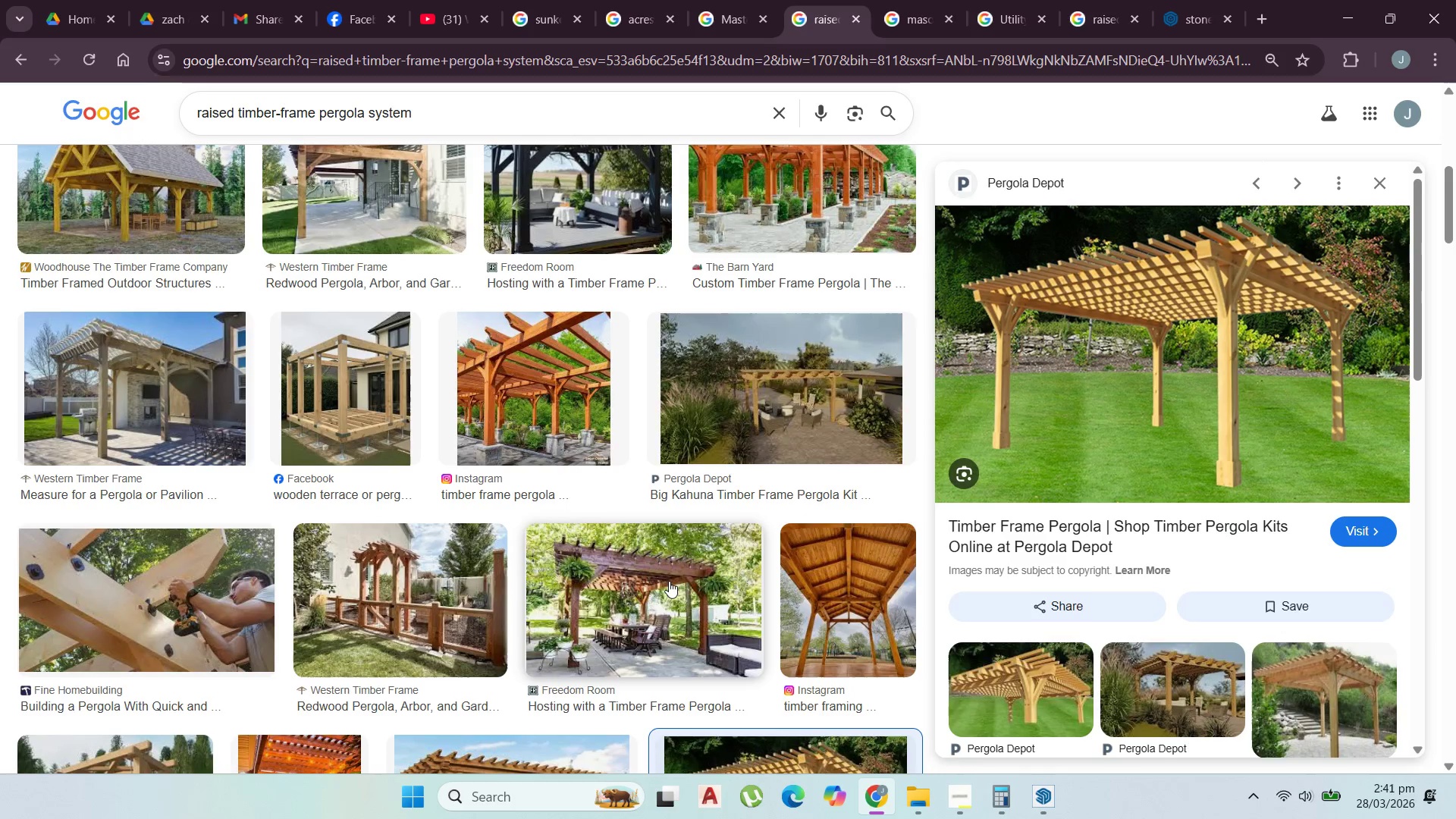 
scroll: coordinate [633, 560], scroll_direction: down, amount: 5.0
 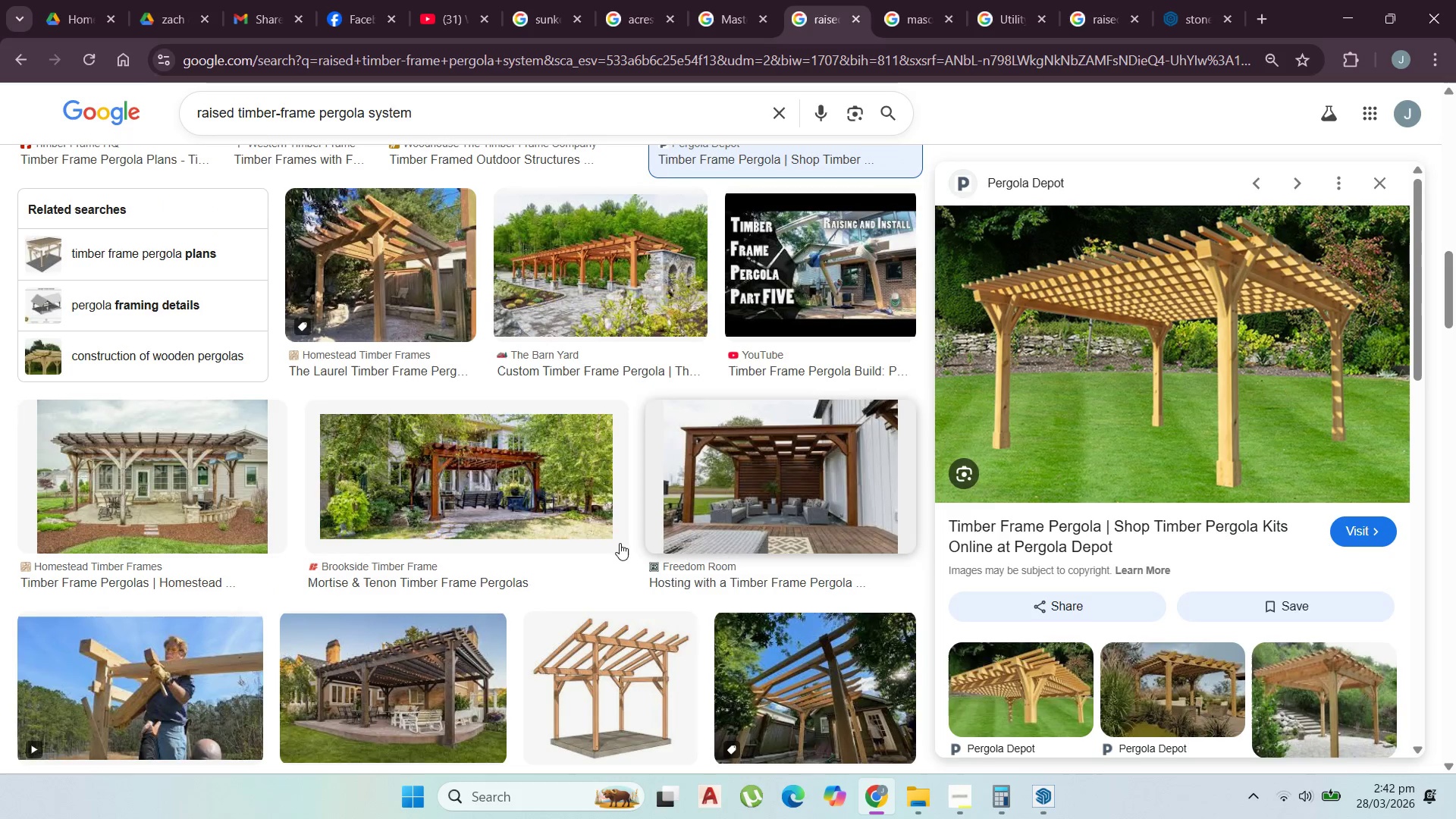 
left_click([526, 510])
 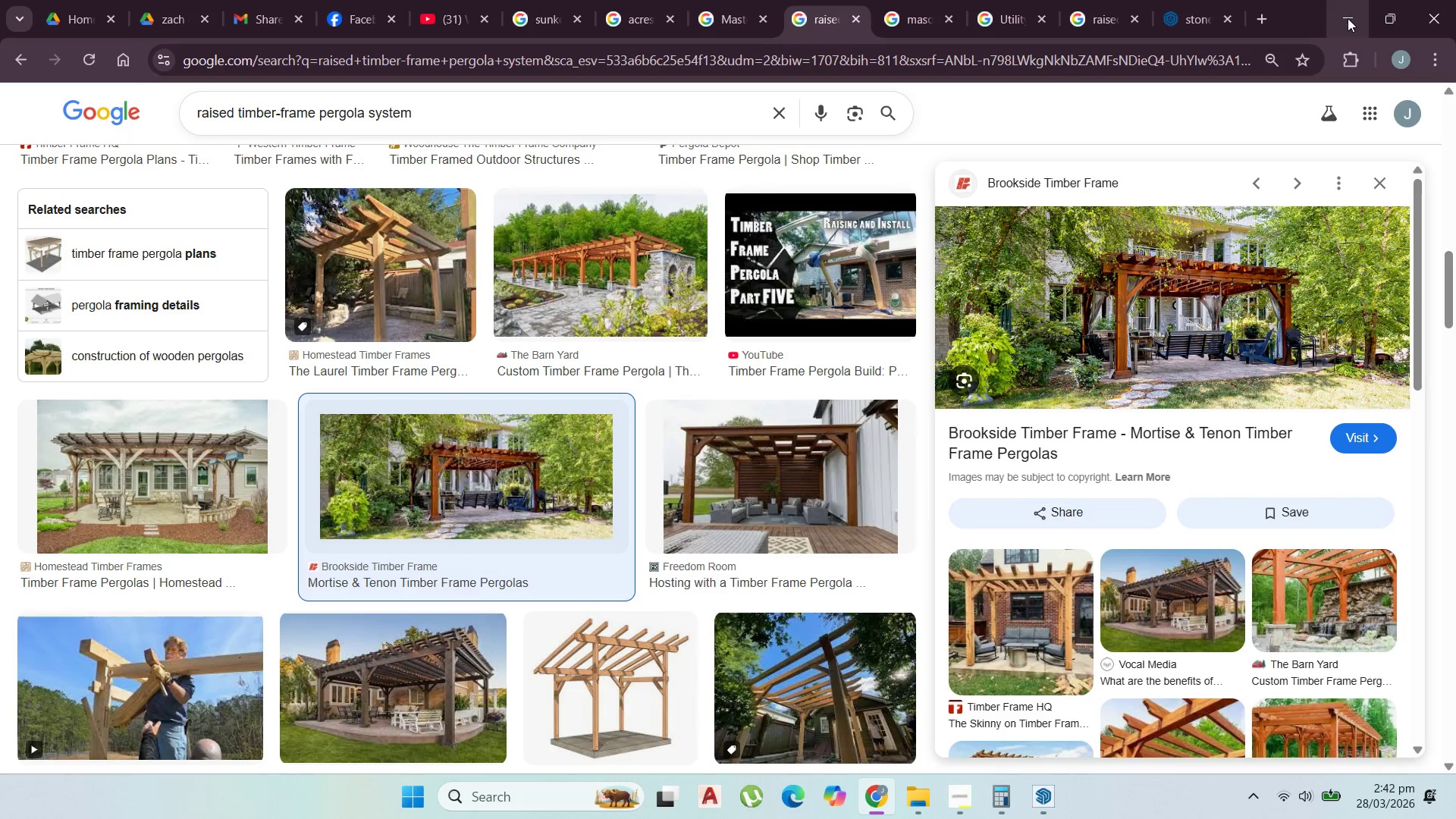 
scroll: coordinate [74, 574], scroll_direction: down, amount: 6.0
 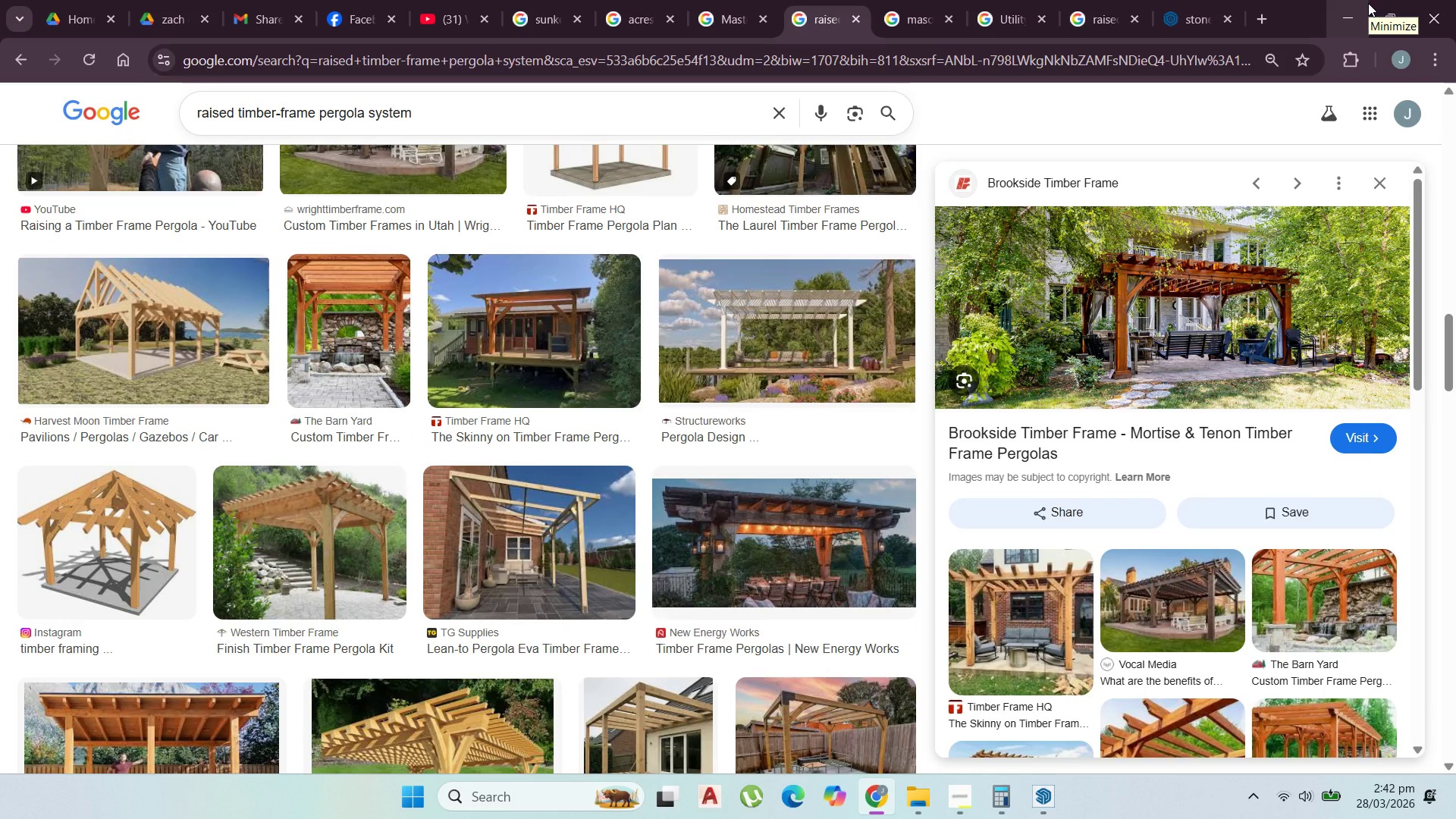 
wait(5.83)
 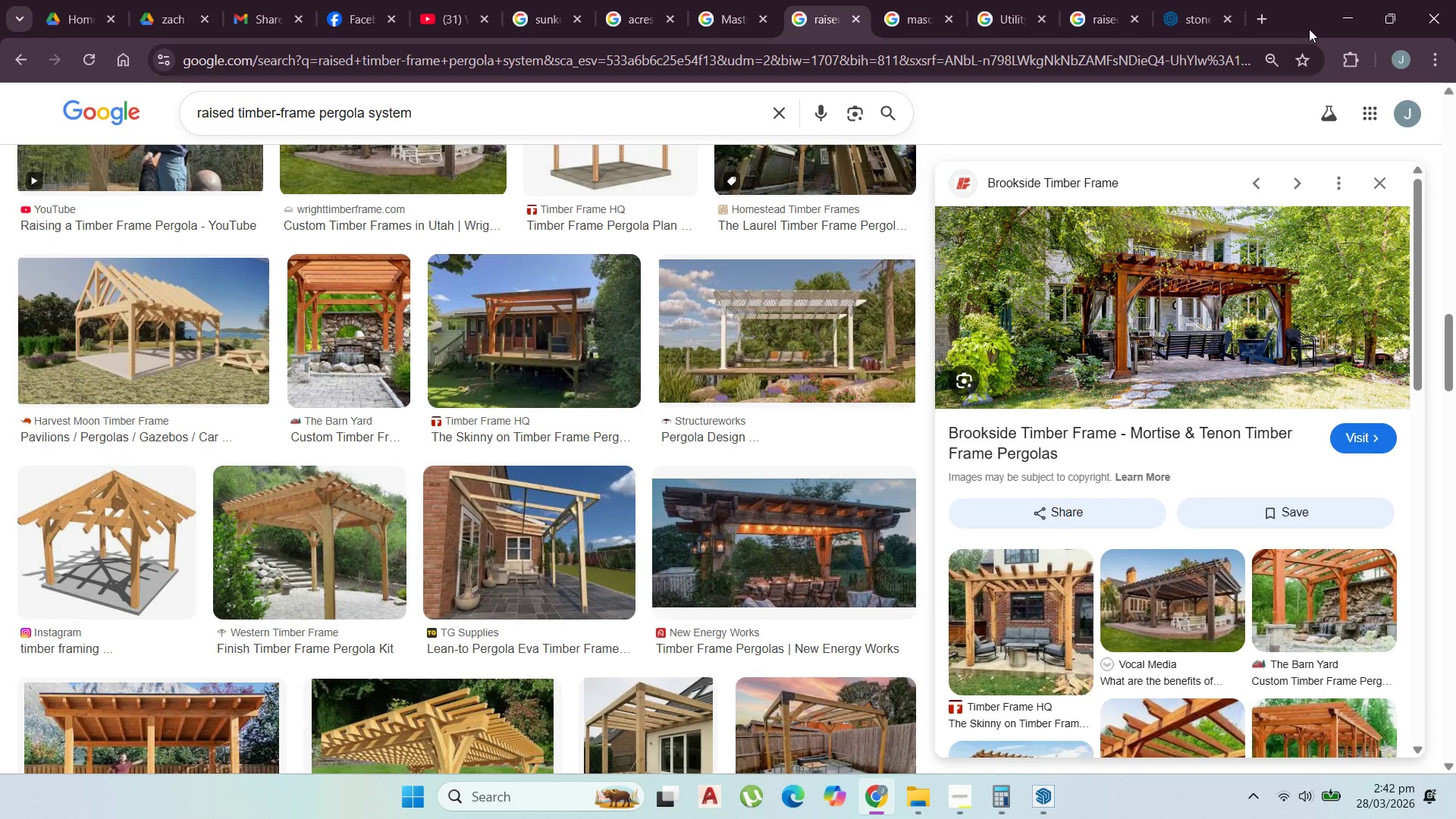 
scroll: coordinate [504, 565], scroll_direction: down, amount: 3.0
 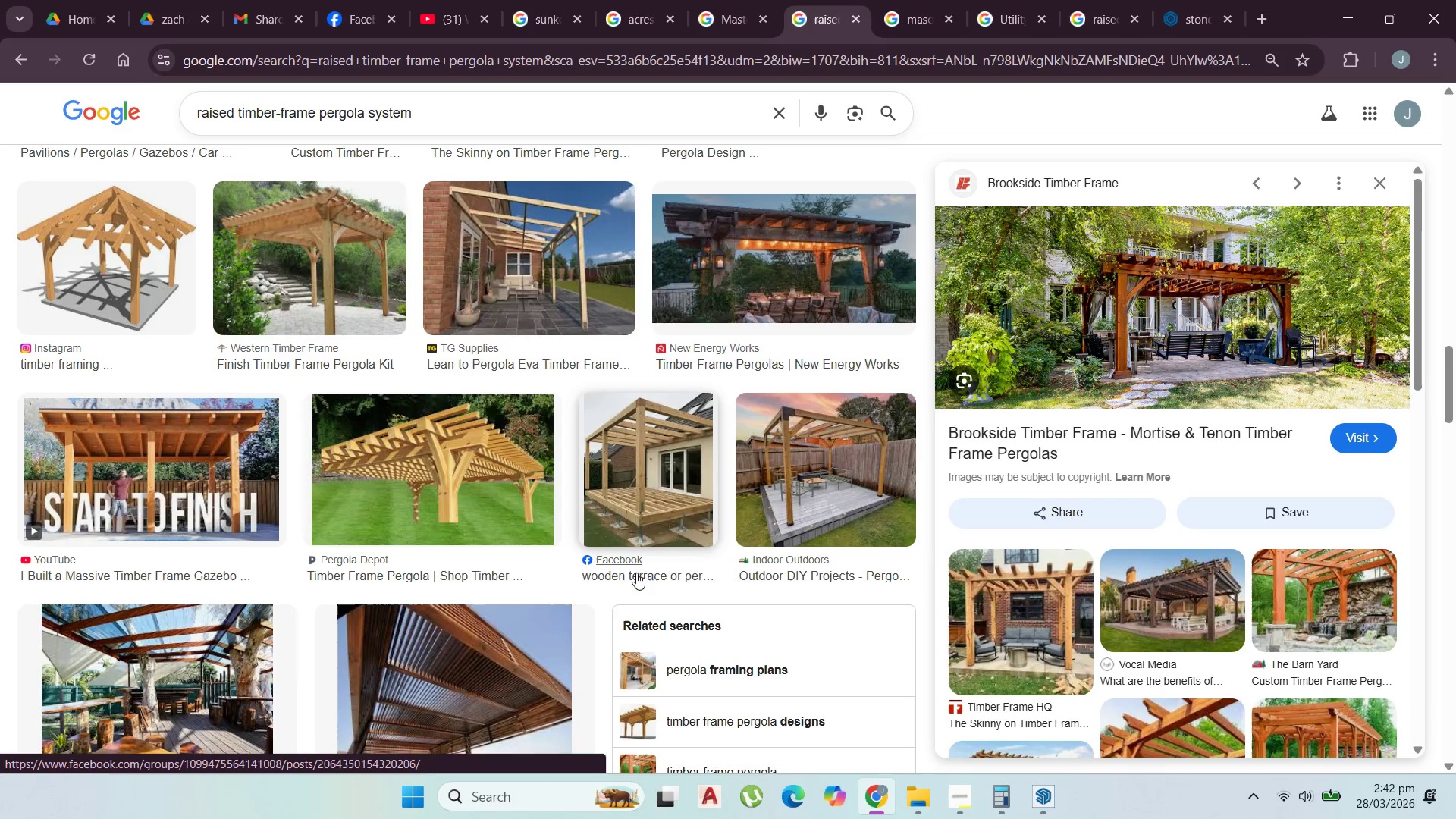 
left_click([1348, 20])
 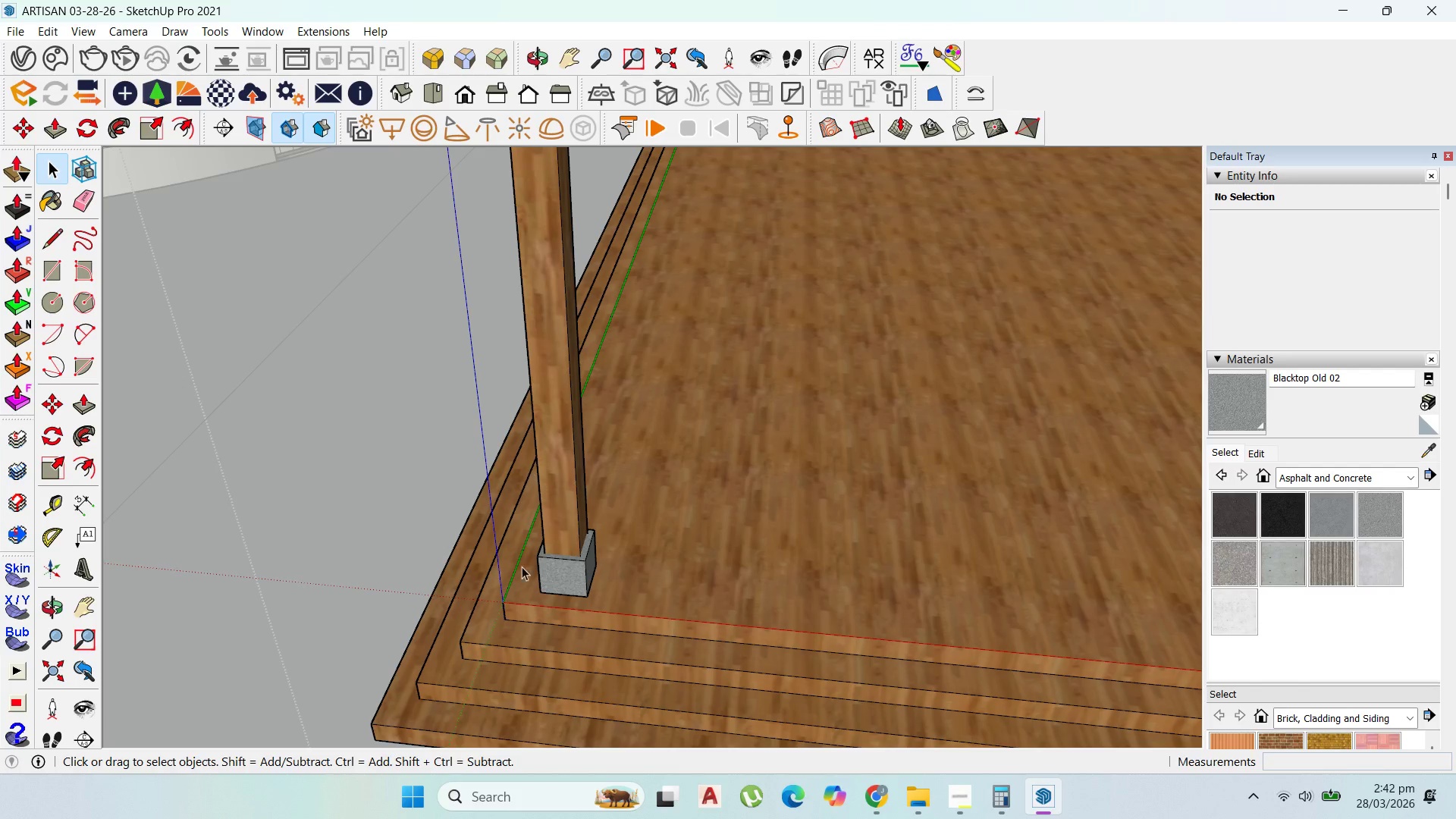 
scroll: coordinate [572, 493], scroll_direction: down, amount: 9.0
 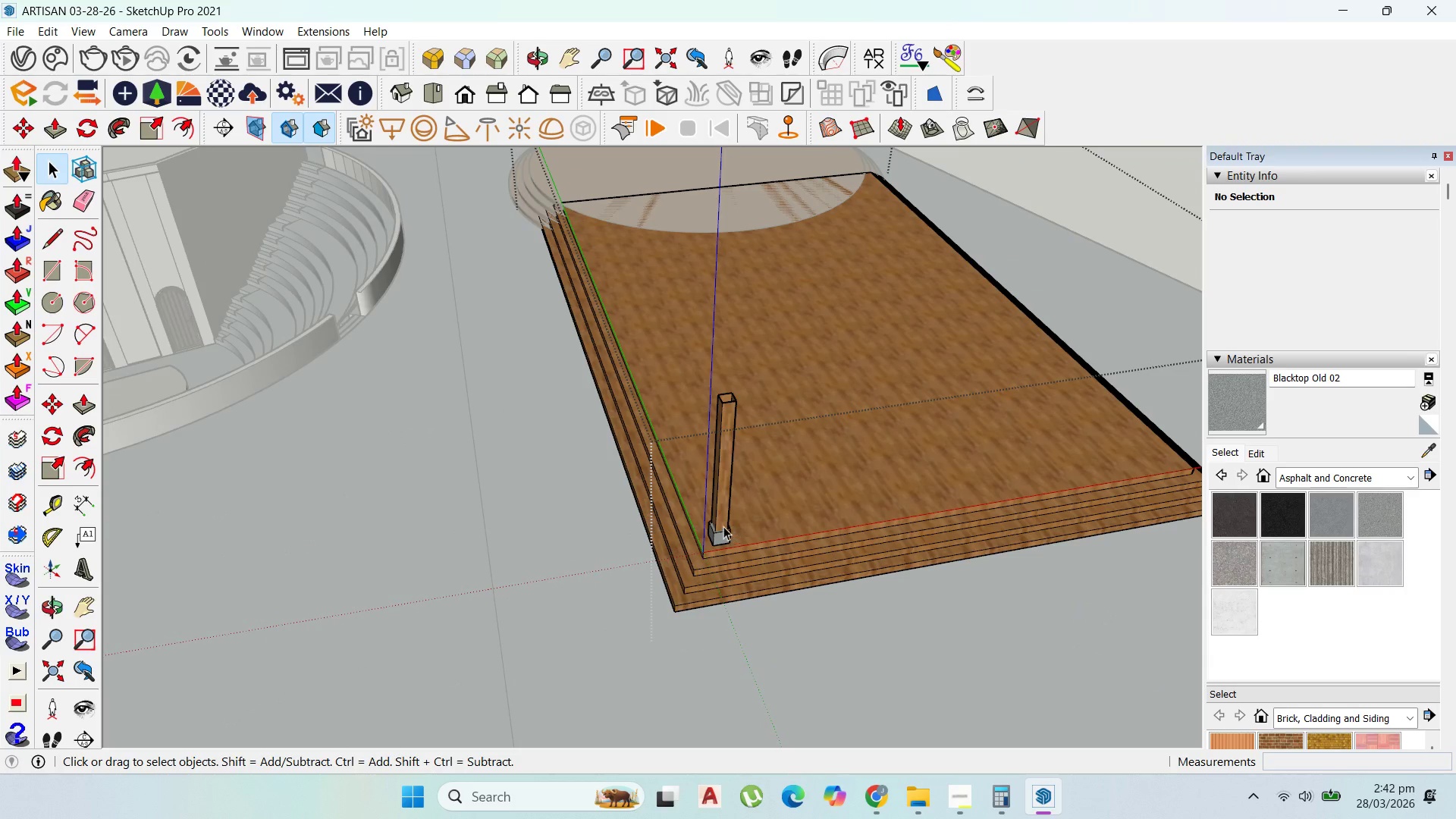 
scroll: coordinate [743, 420], scroll_direction: up, amount: 10.0
 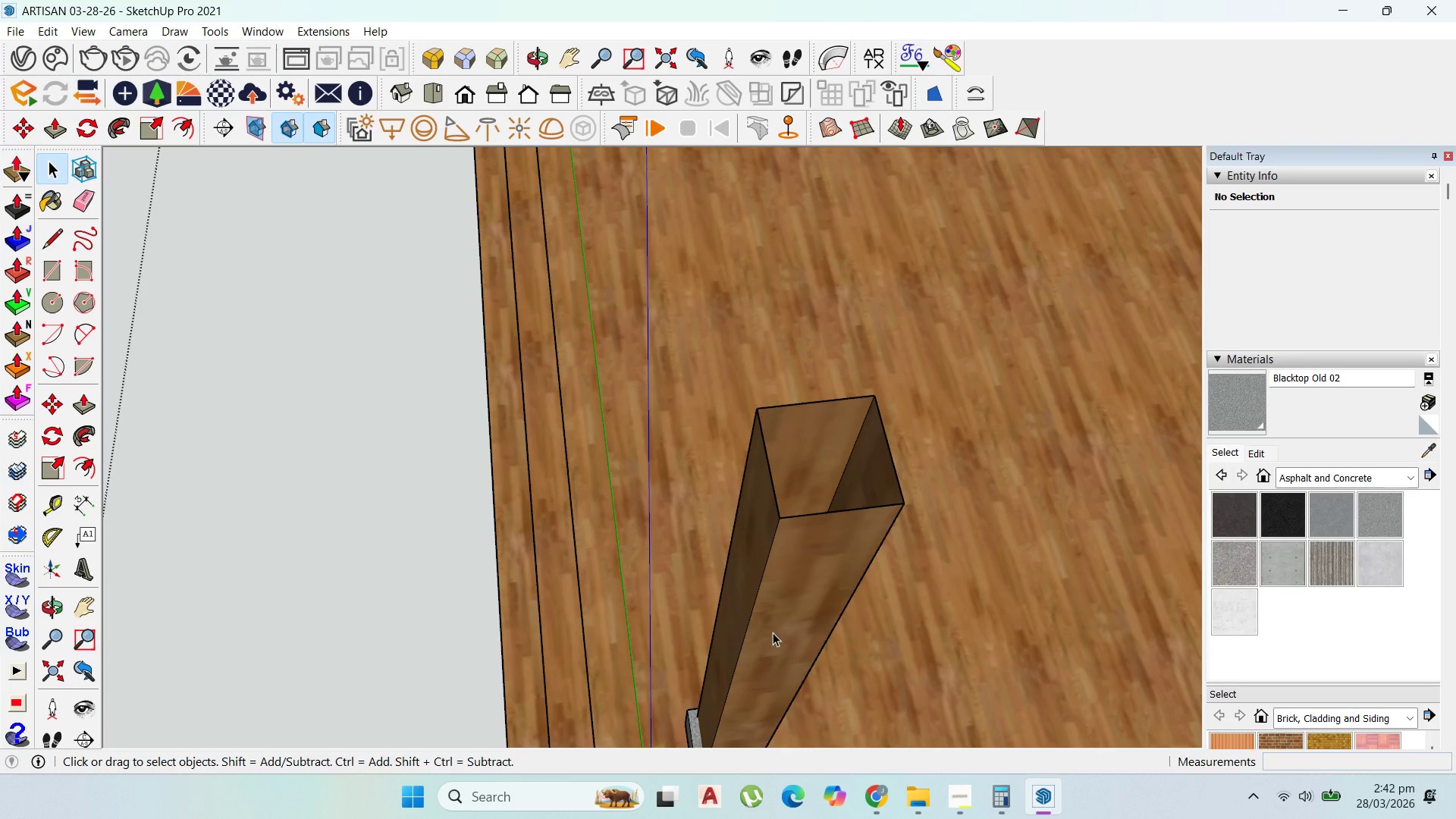 
double_click([773, 632])
 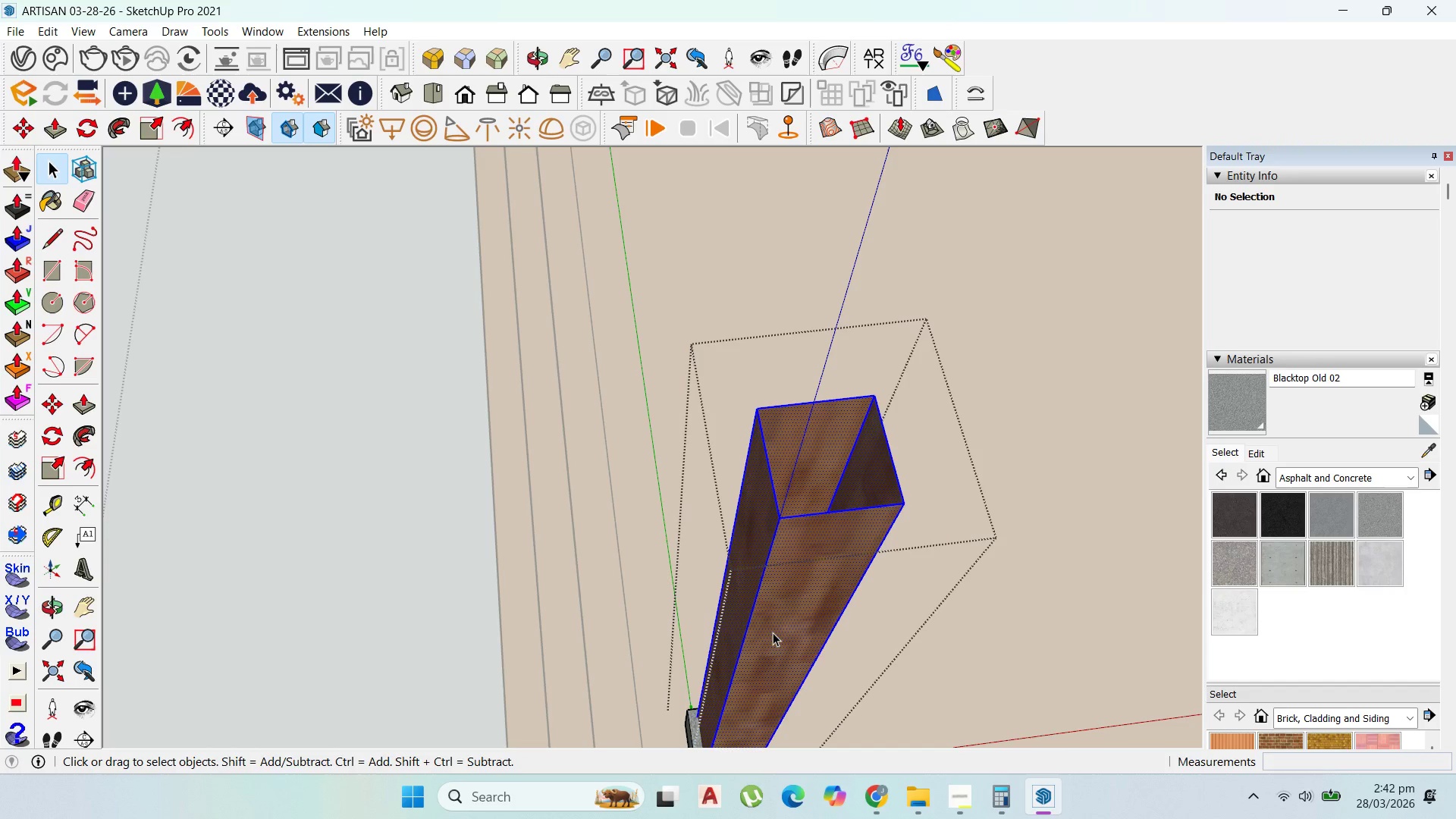 
triple_click([773, 632])
 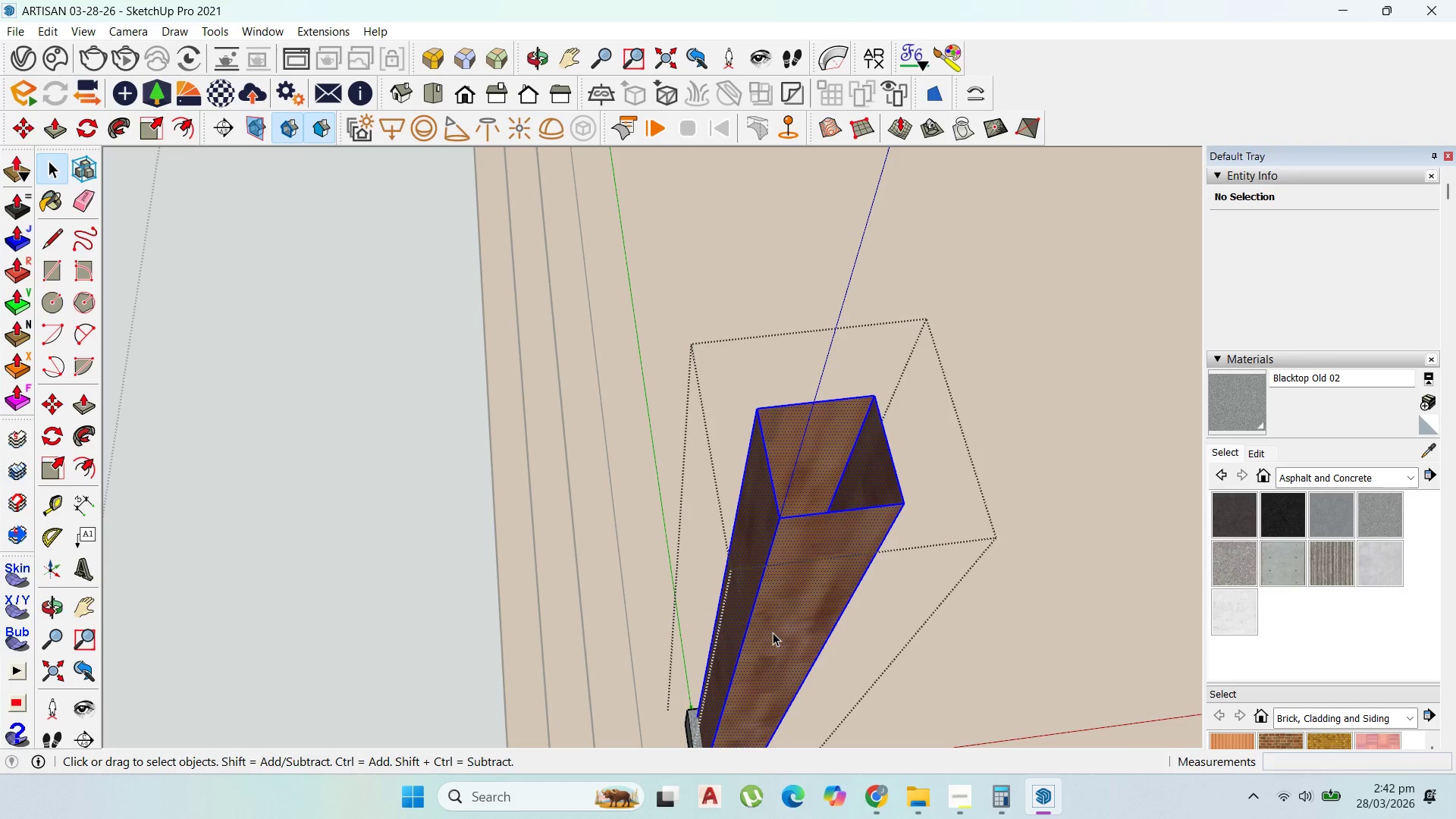 
triple_click([773, 632])
 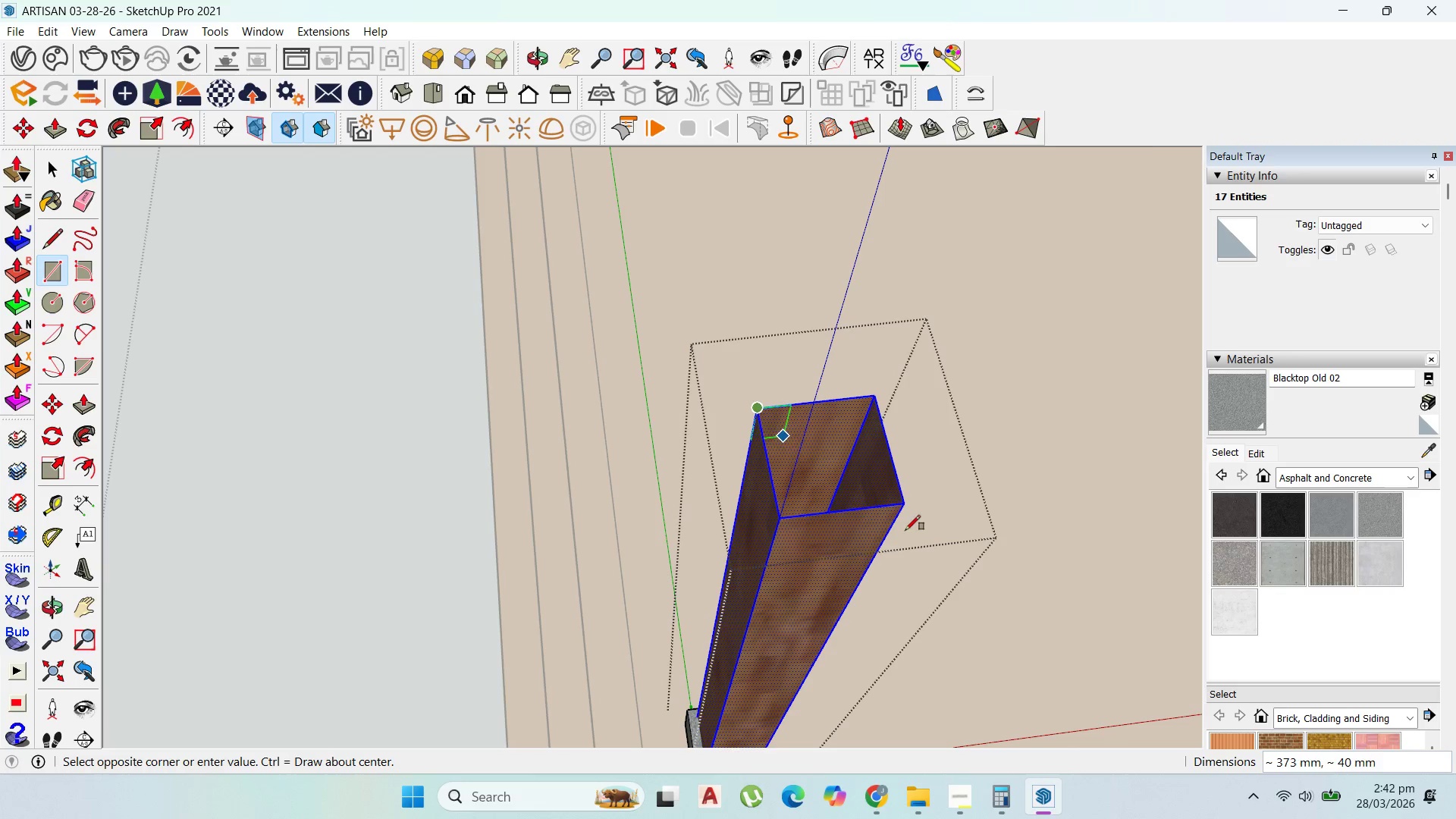 
left_click([899, 508])
 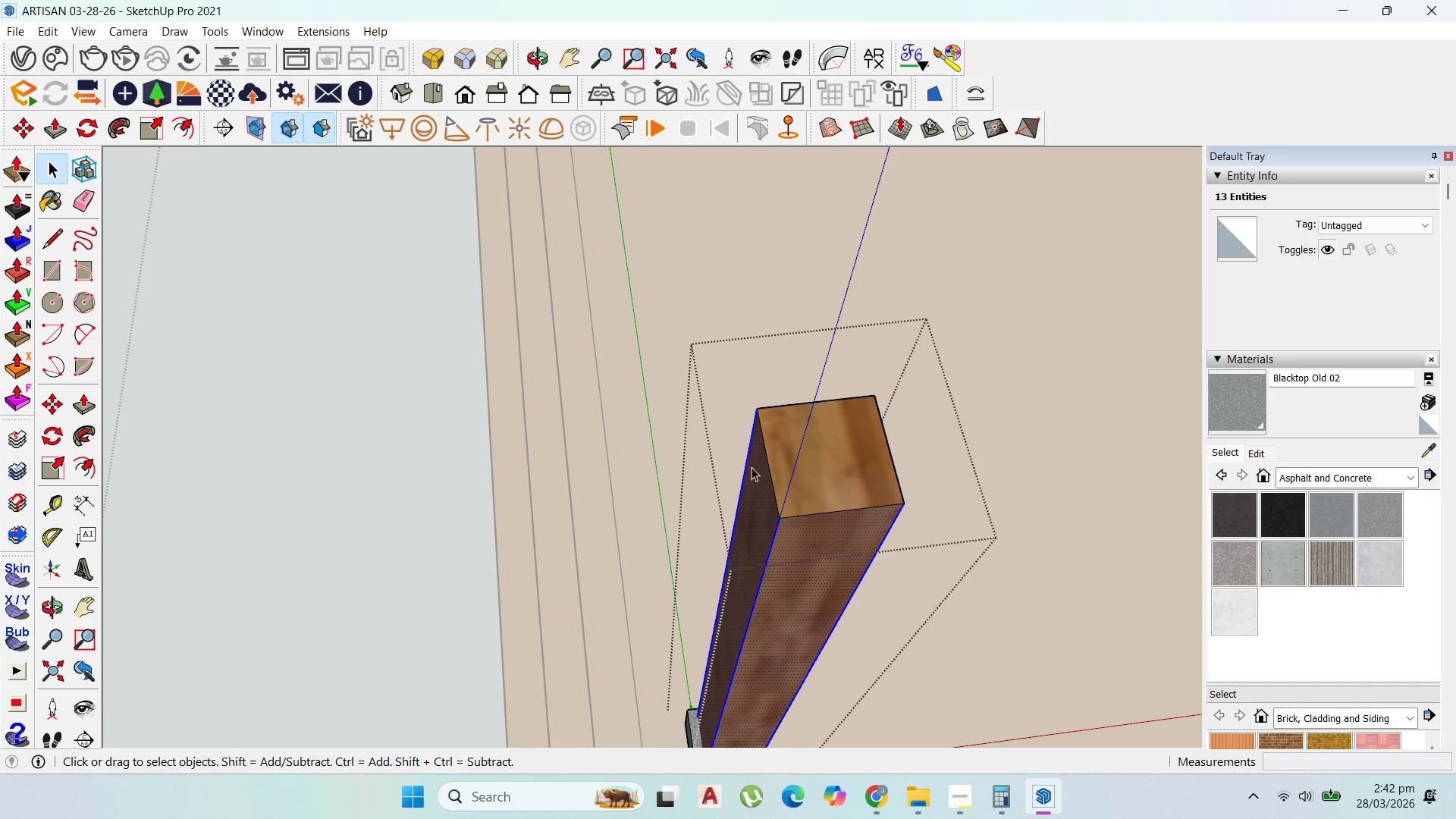 
double_click([832, 454])
 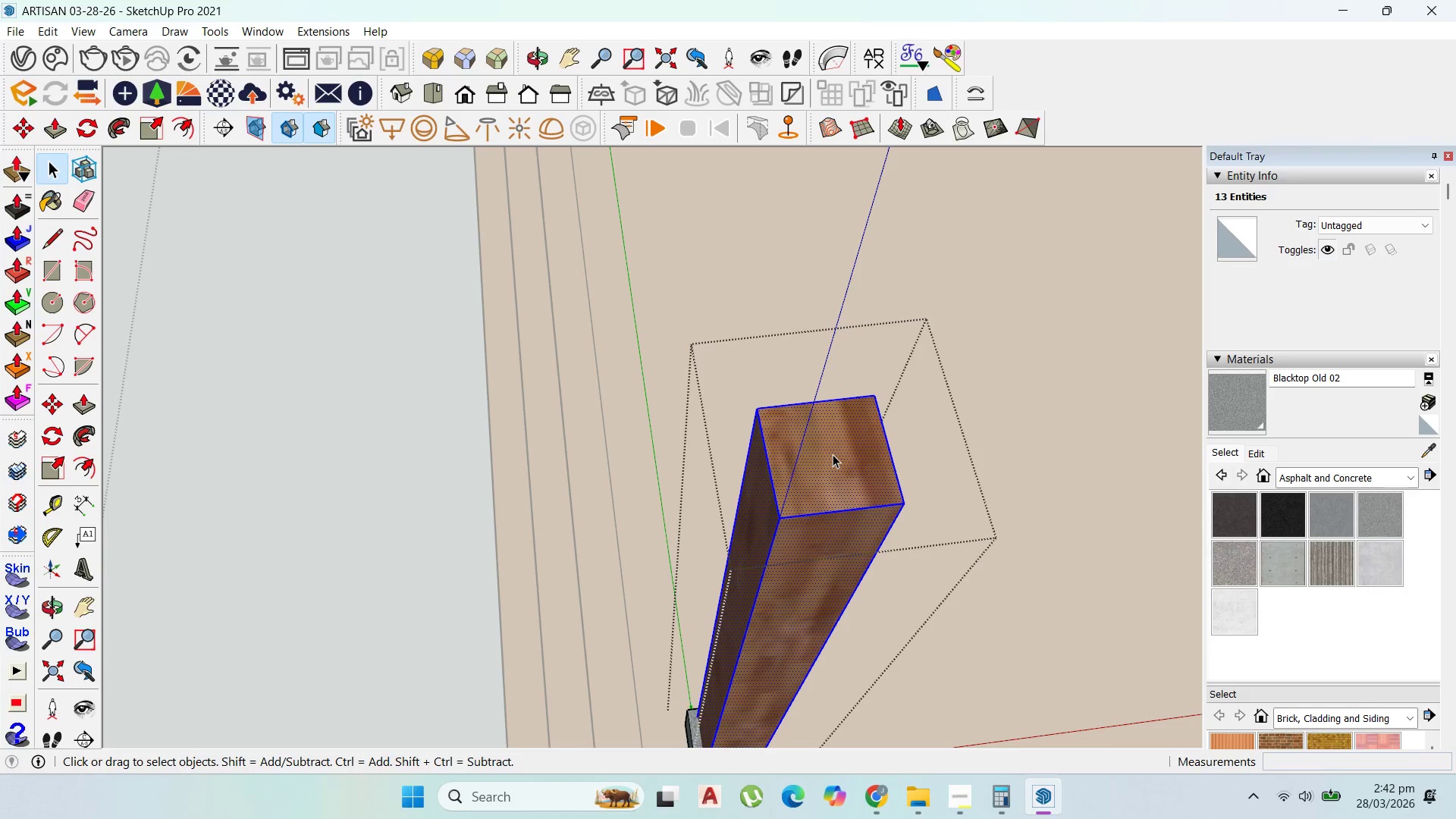 
triple_click([833, 454])
 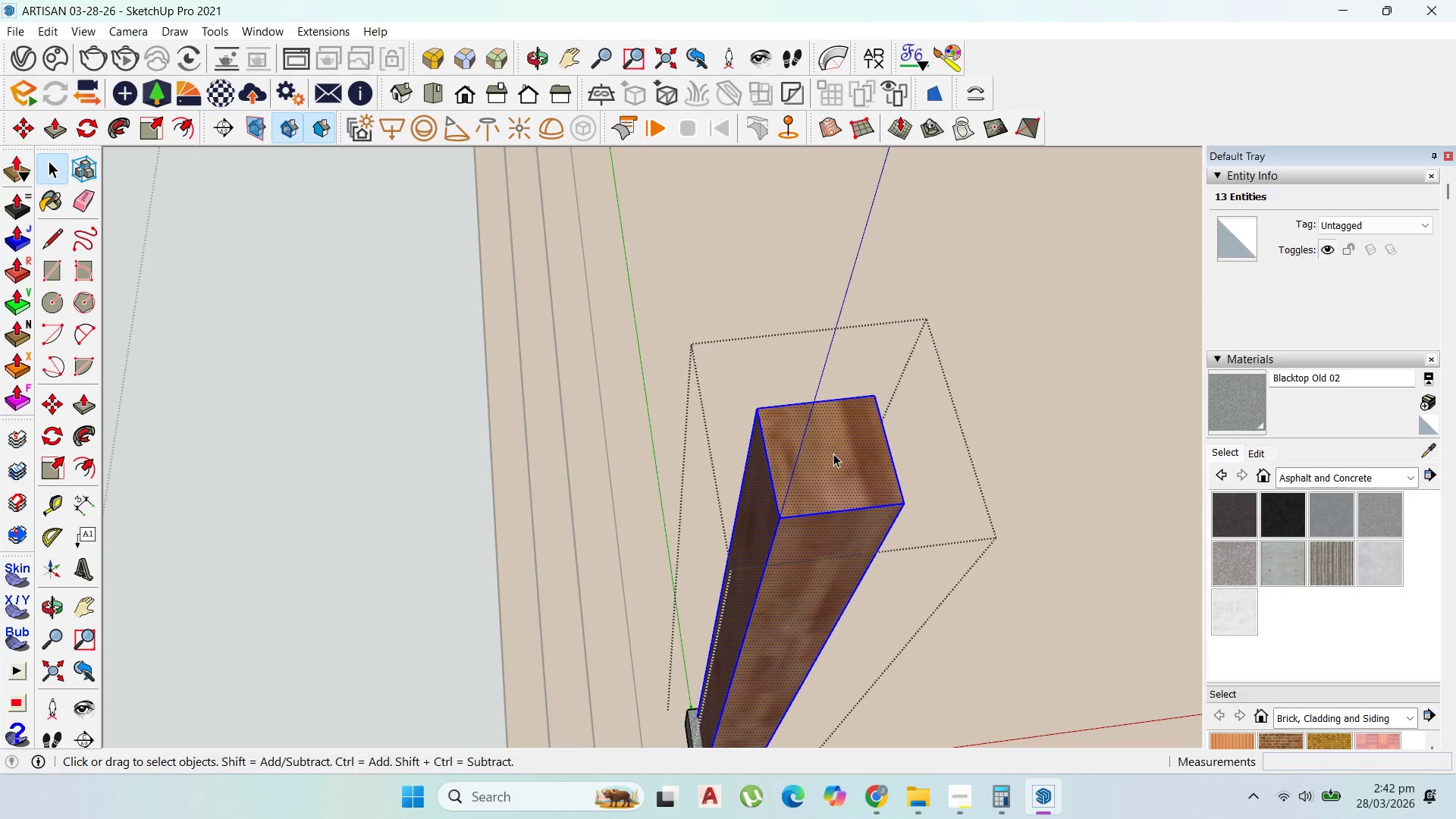 
triple_click([833, 453])
 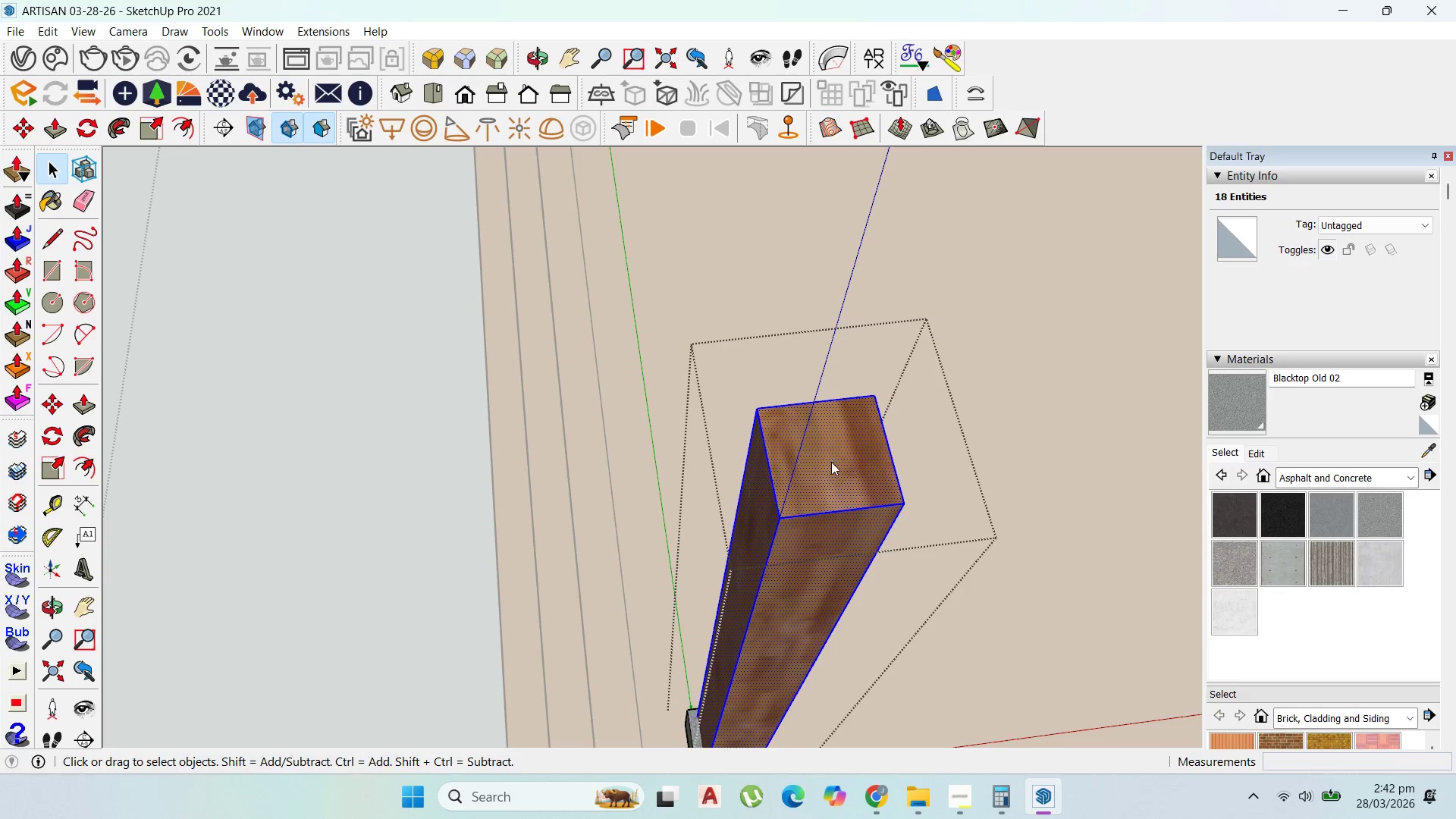 
right_click([831, 462])
 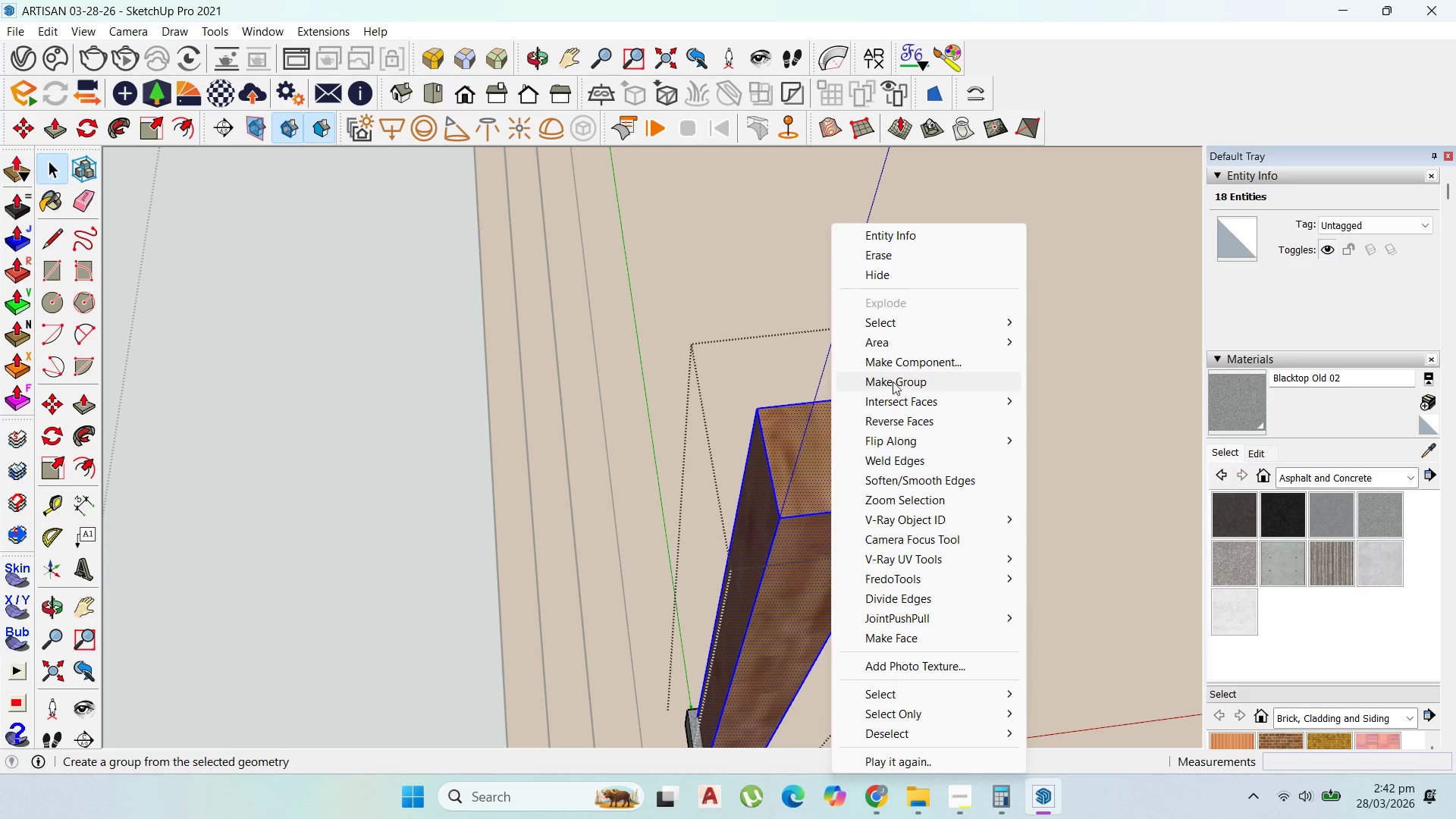 
scroll: coordinate [711, 541], scroll_direction: down, amount: 6.0
 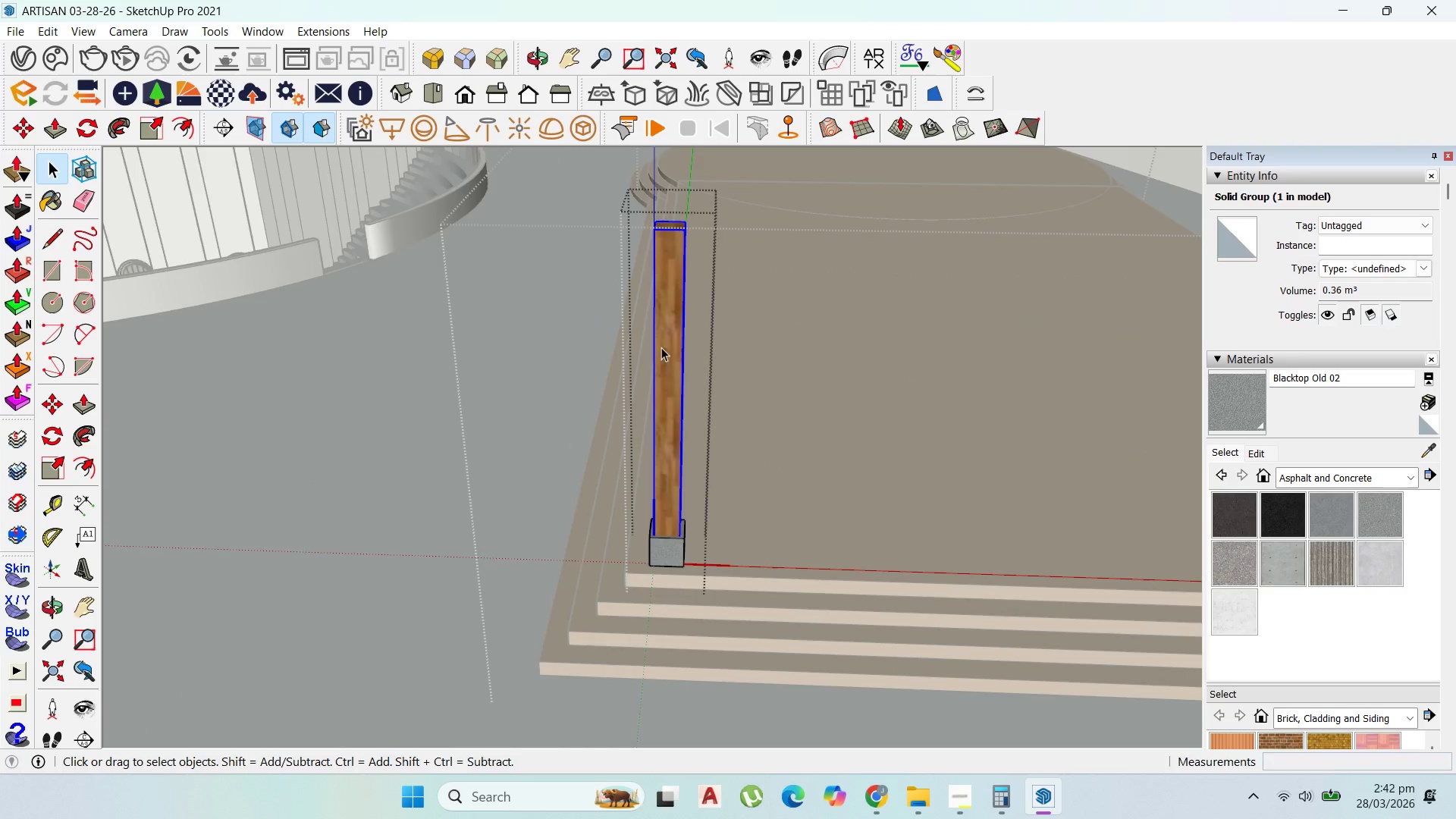 
key(Escape)
 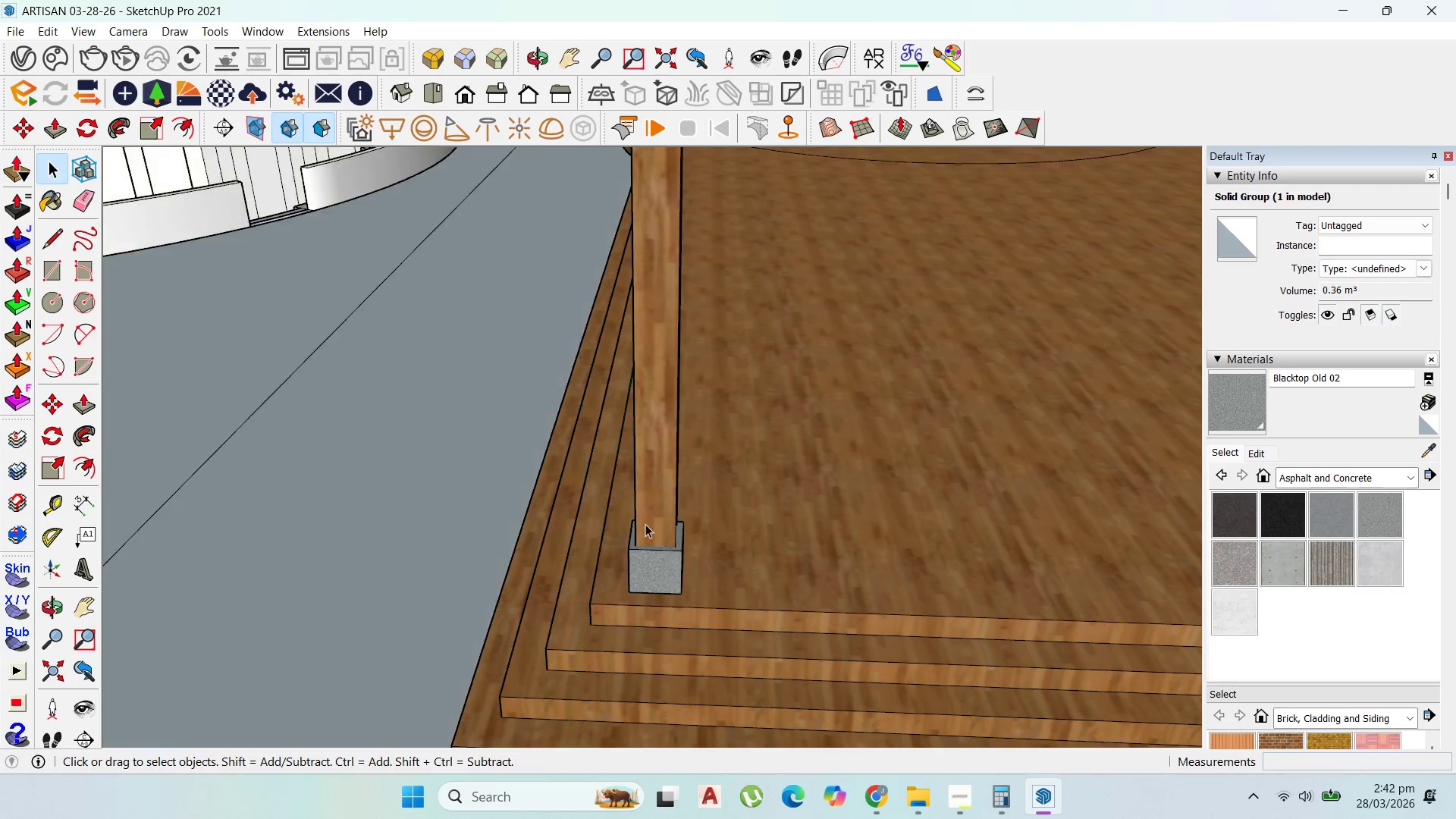 
key(Escape)
 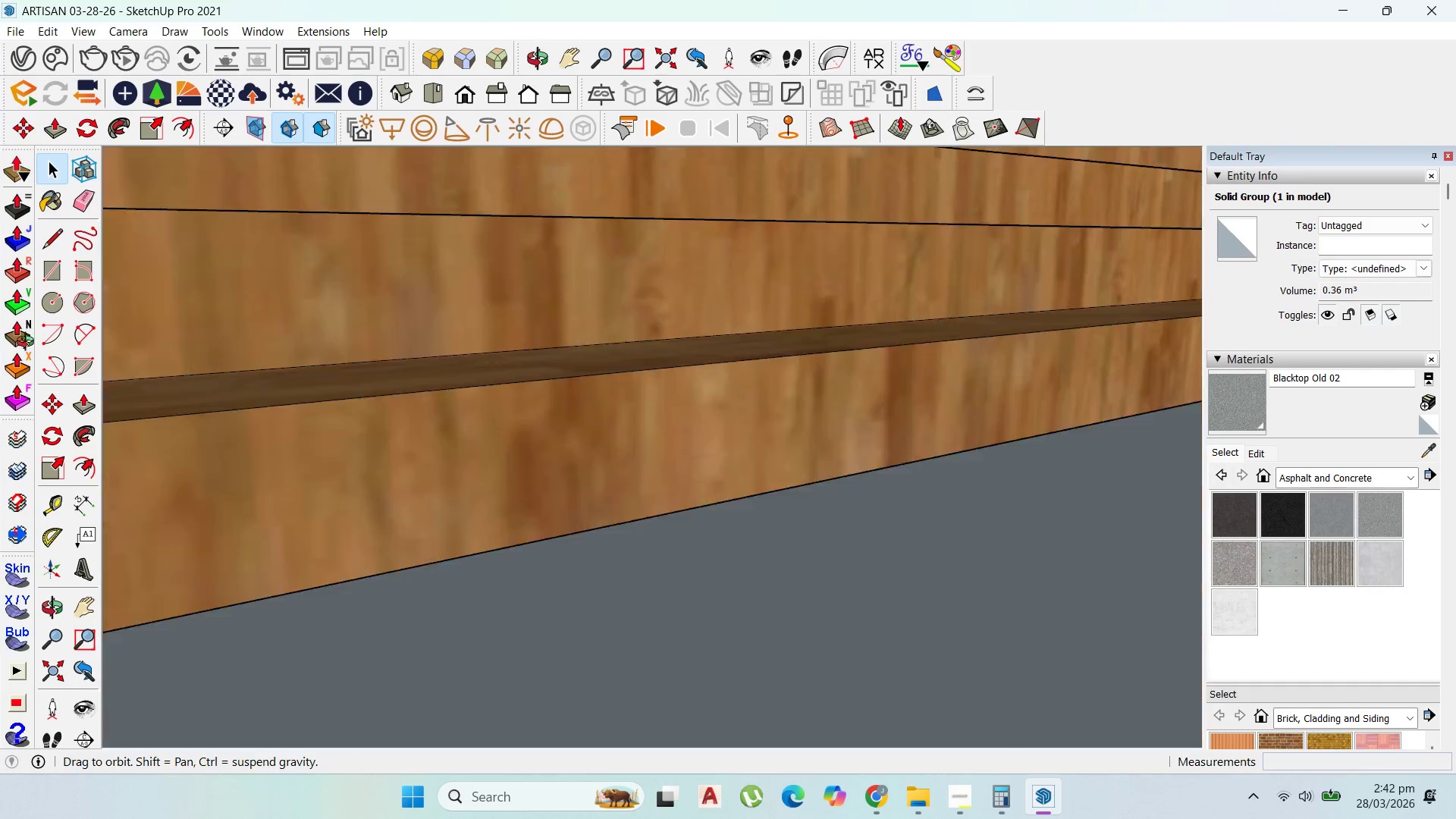 
scroll: coordinate [695, 548], scroll_direction: up, amount: 4.0
 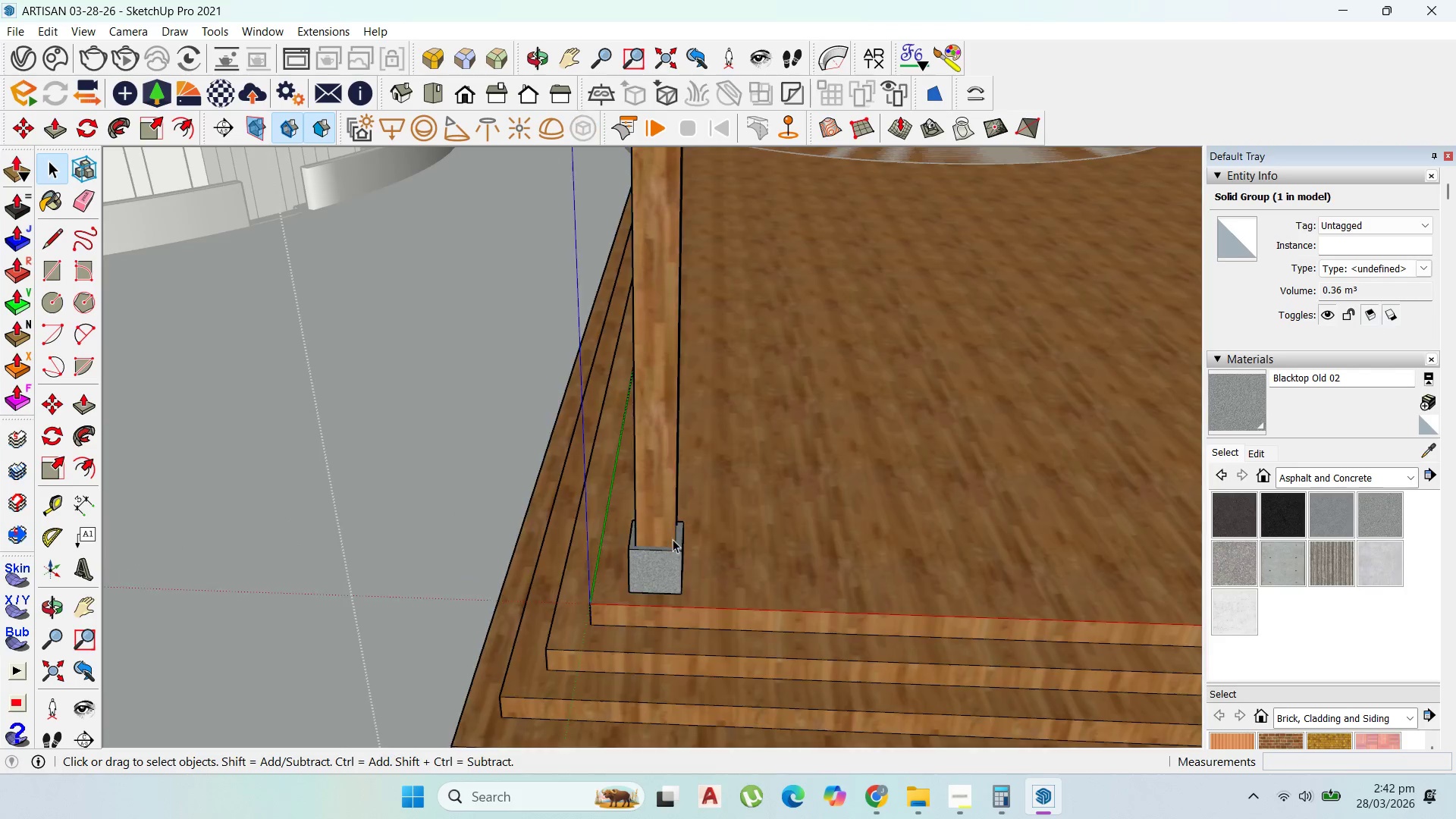 
scroll: coordinate [421, 636], scroll_direction: down, amount: 5.0
 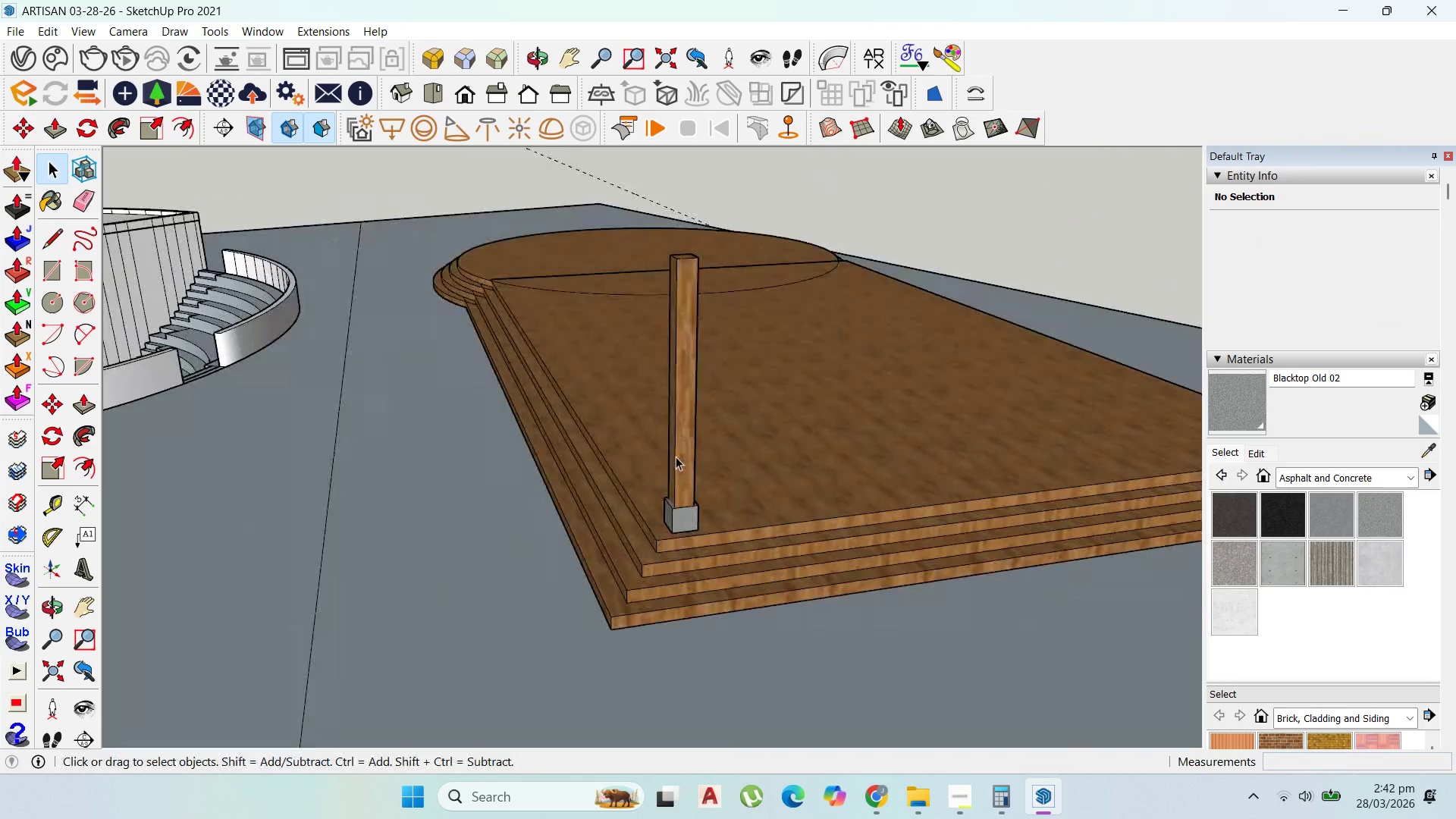 
scroll: coordinate [669, 548], scroll_direction: up, amount: 4.0
 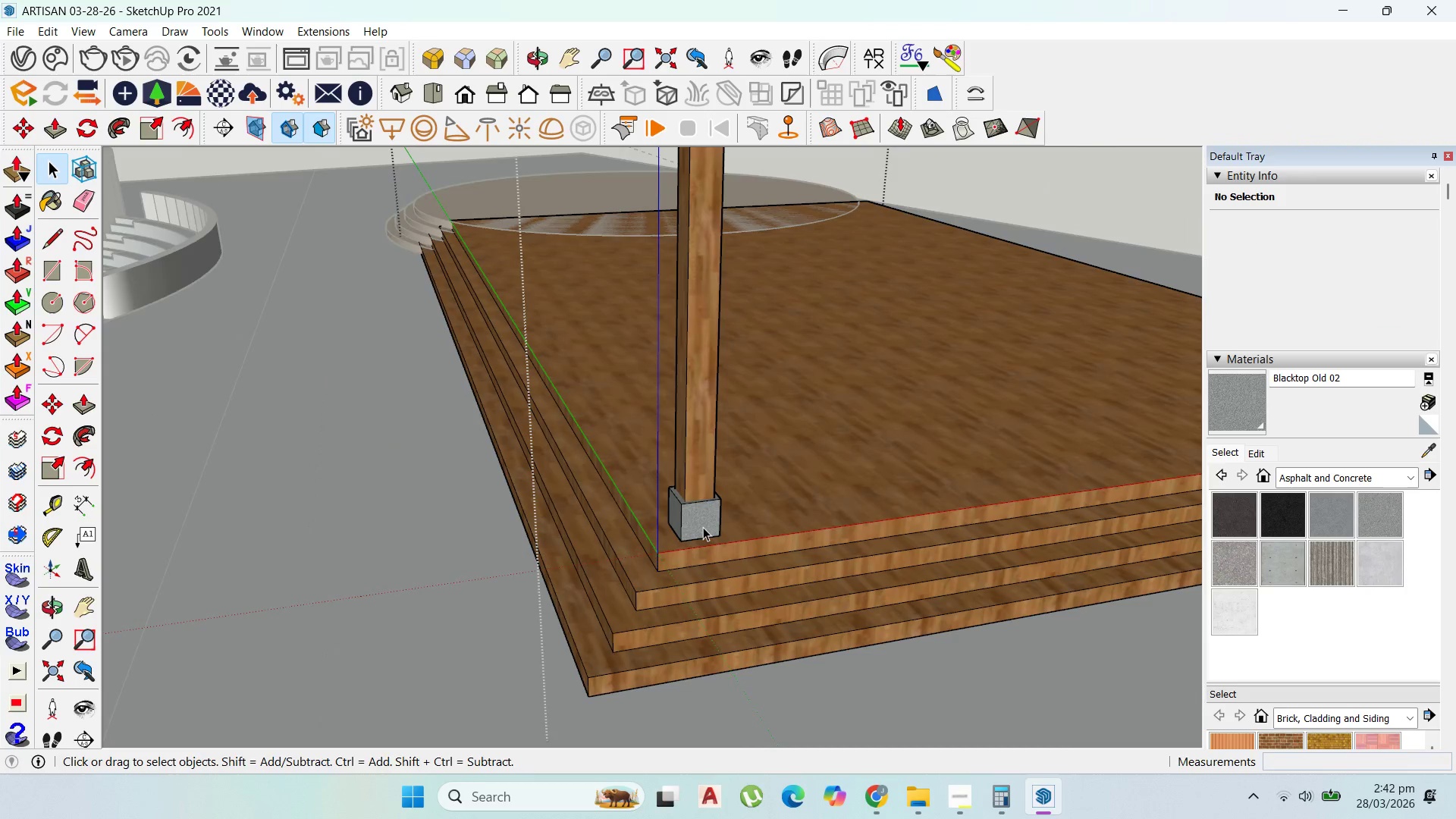 
double_click([703, 527])
 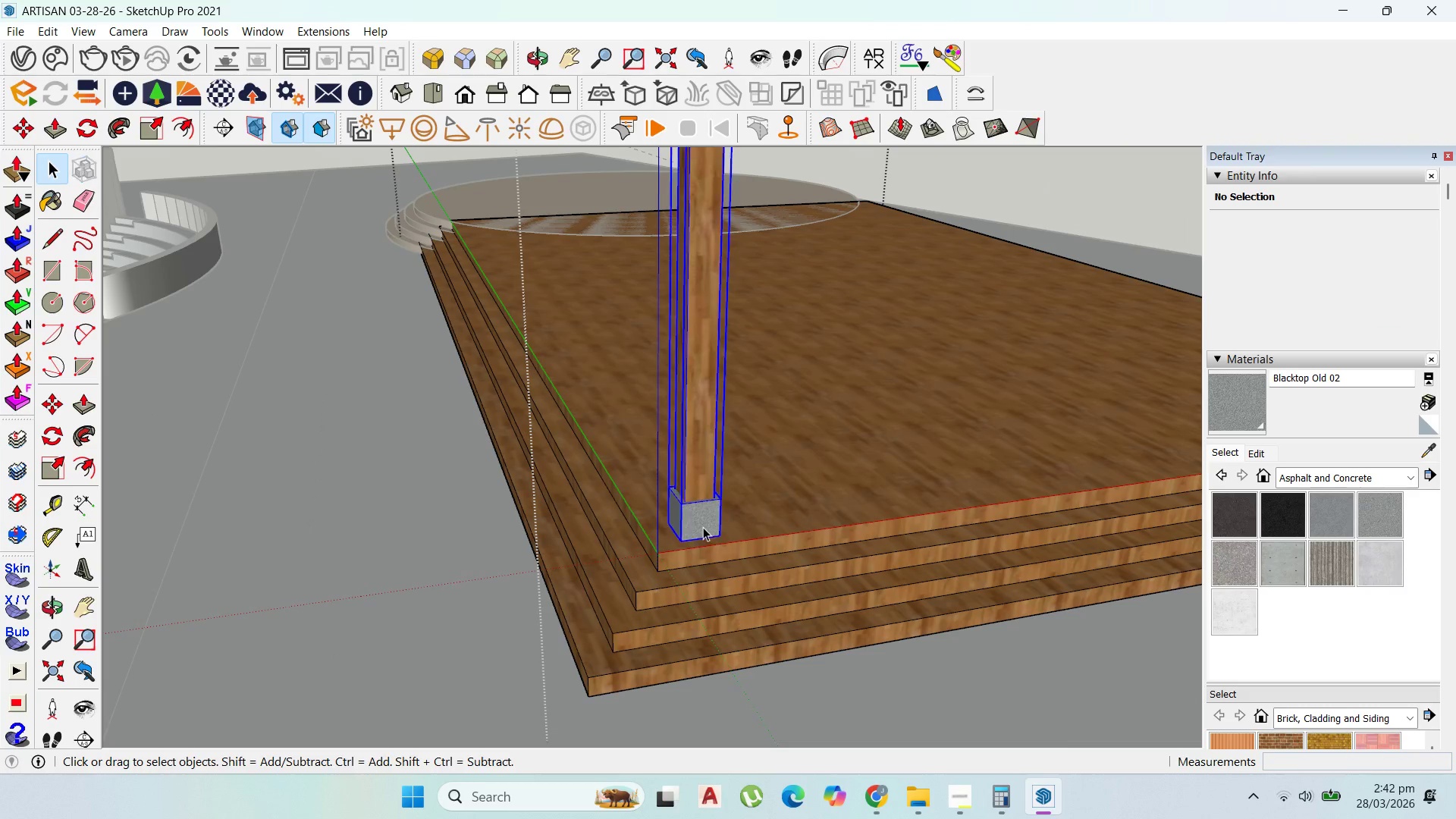 
triple_click([703, 527])
 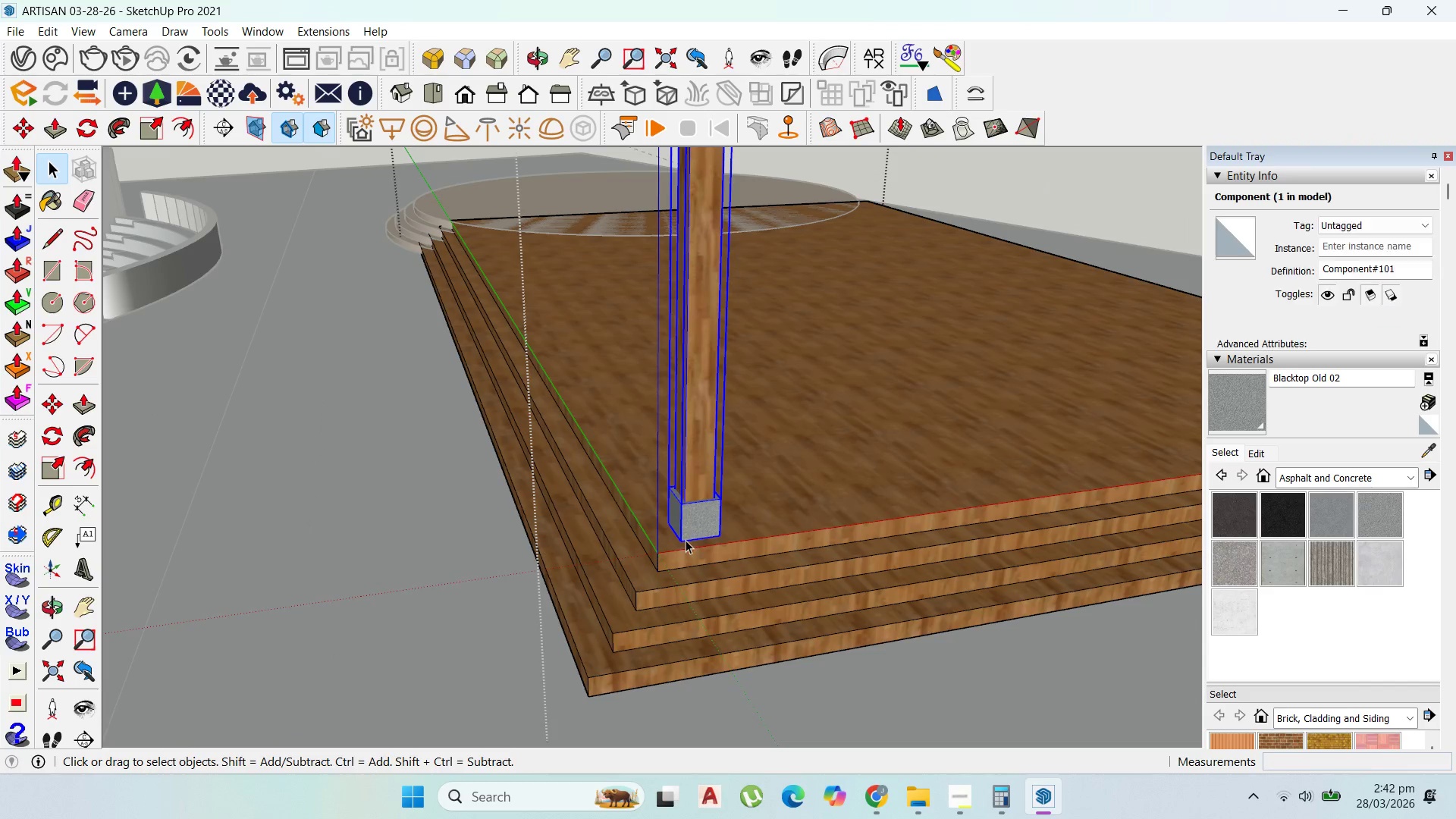 
scroll: coordinate [686, 541], scroll_direction: up, amount: 3.0
 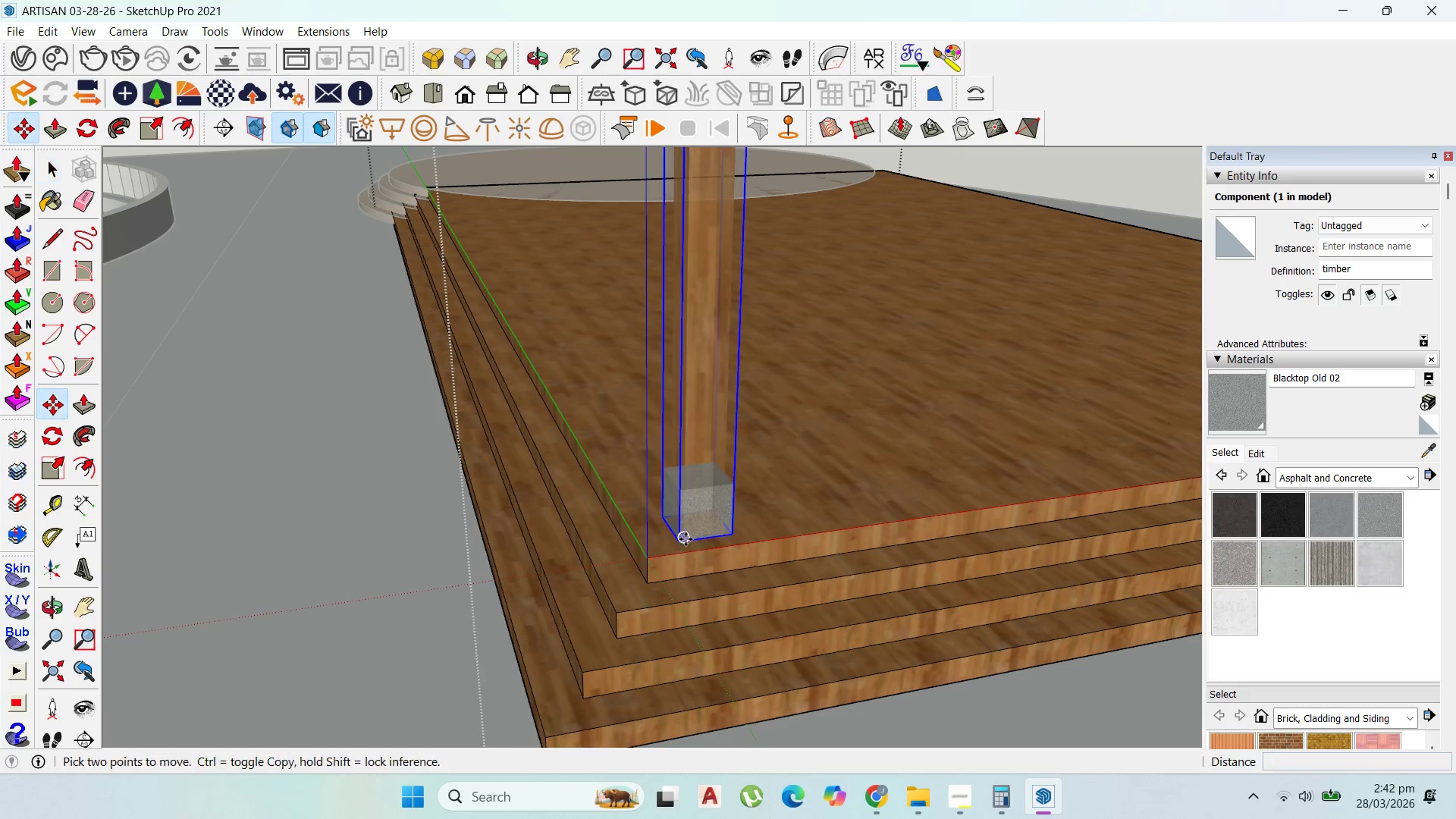 
key(M)
 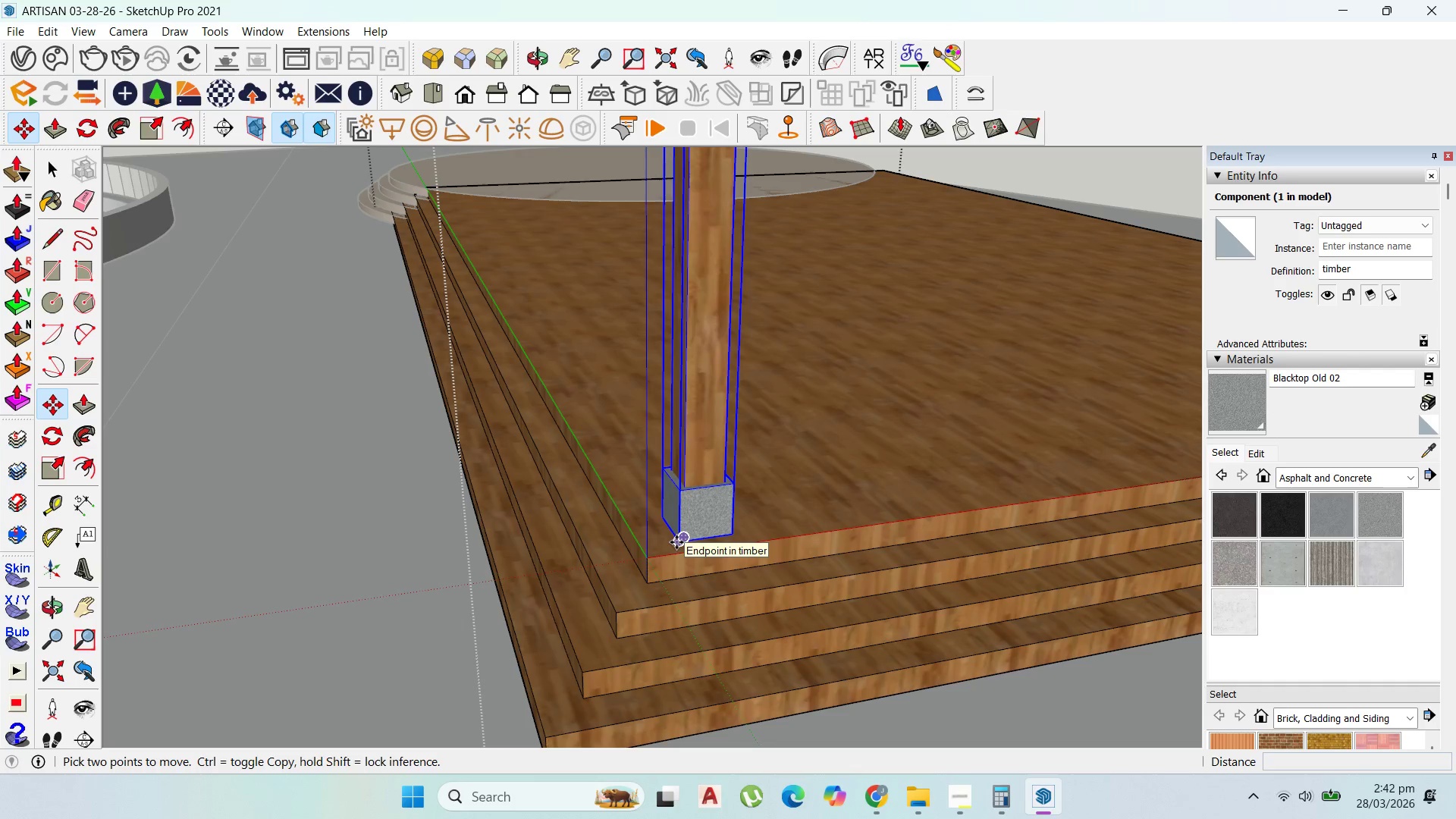 
scroll: coordinate [673, 554], scroll_direction: up, amount: 6.0
 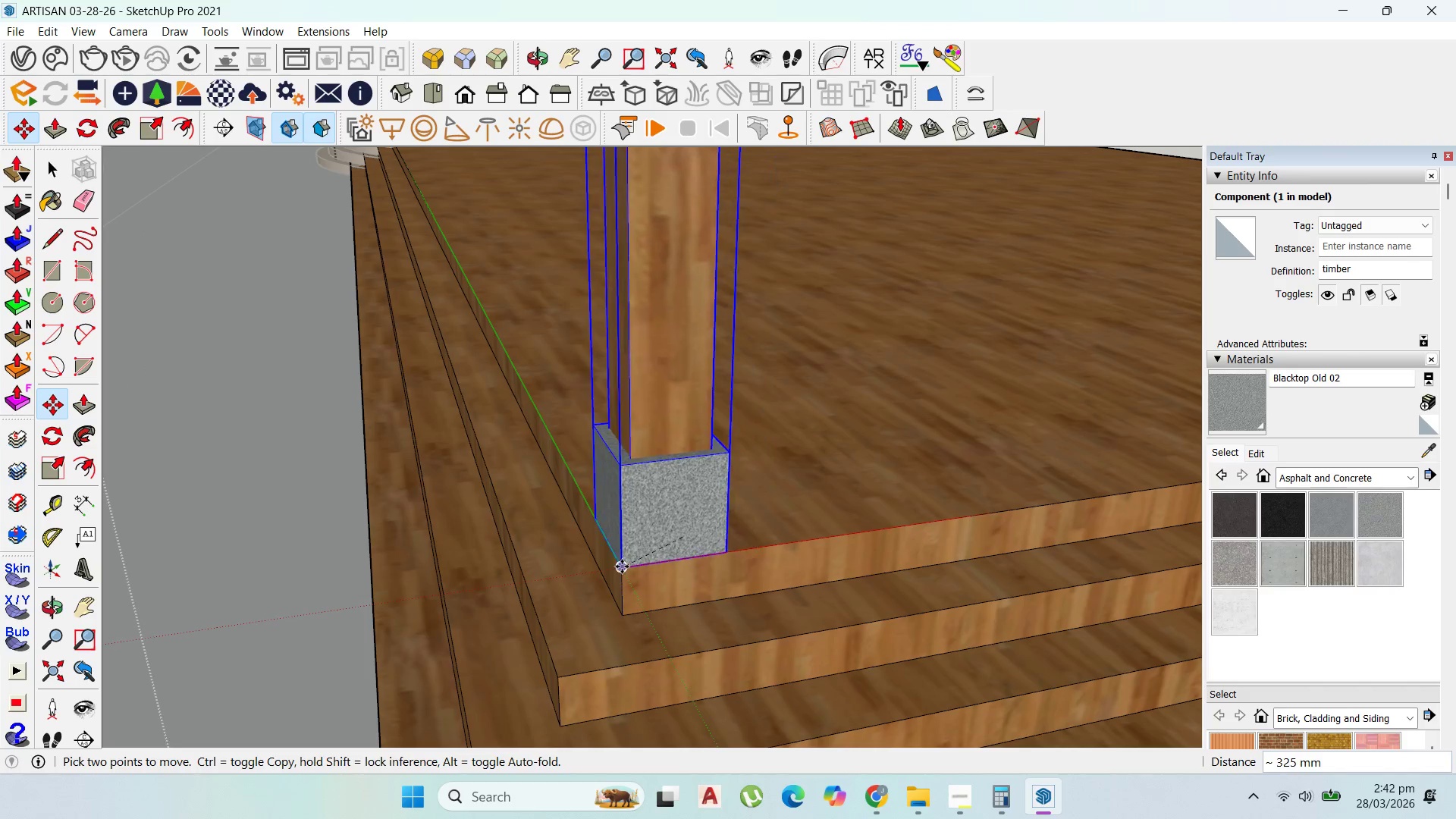 
left_click([622, 566])
 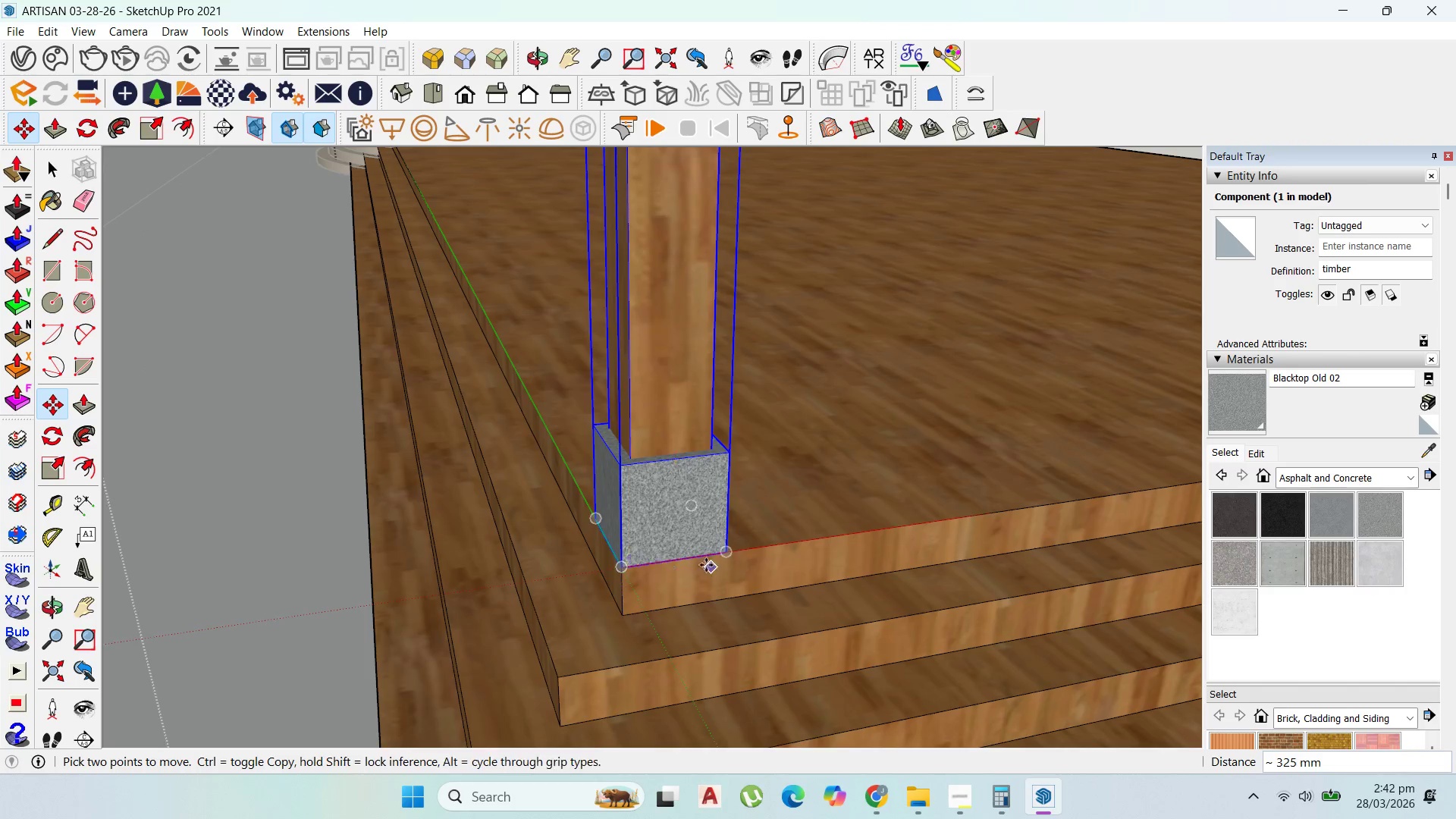 
scroll: coordinate [704, 526], scroll_direction: none, amount: 0.0
 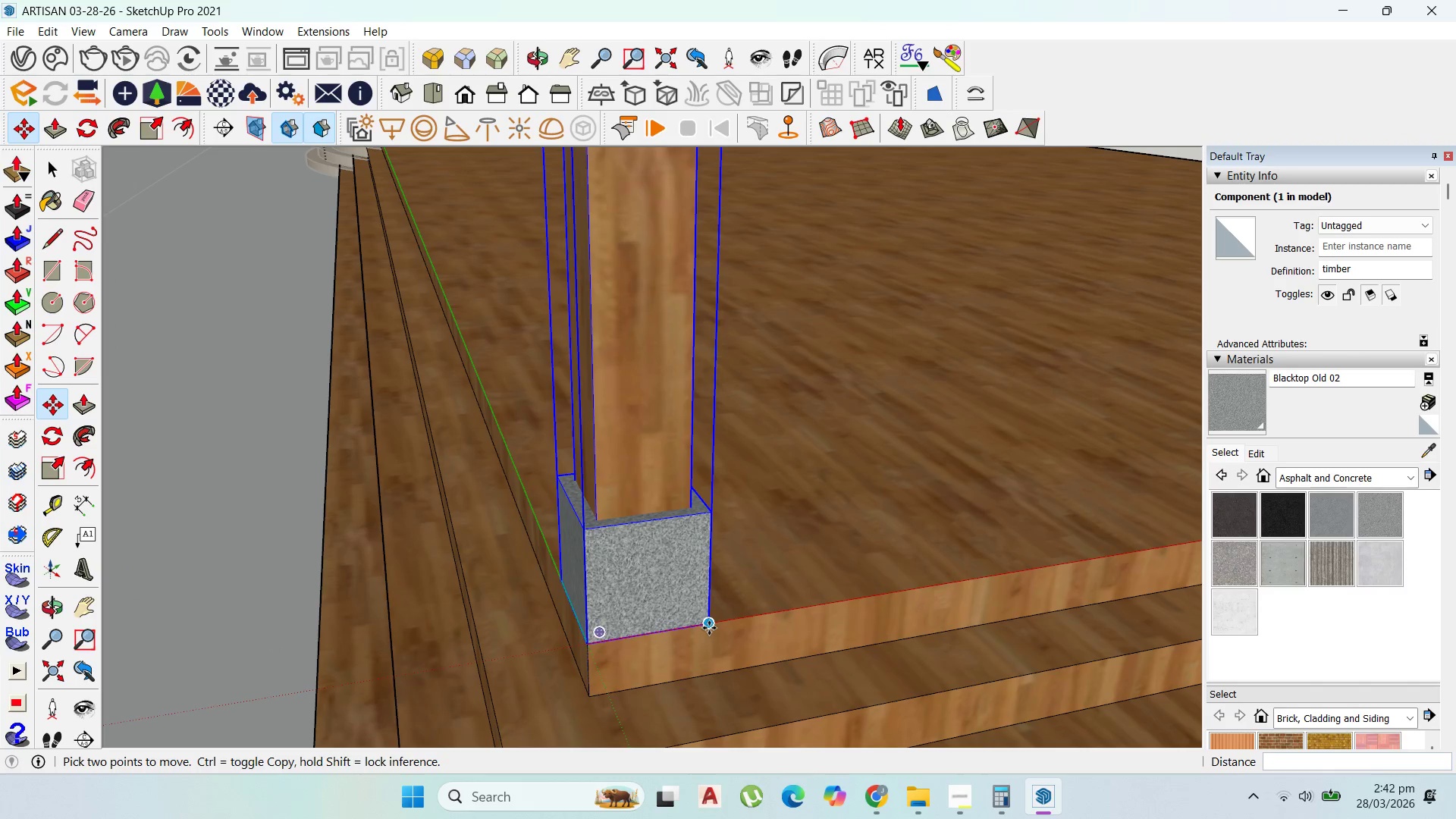 
left_click_drag(start_coordinate=[708, 628], to_coordinate=[704, 623])
 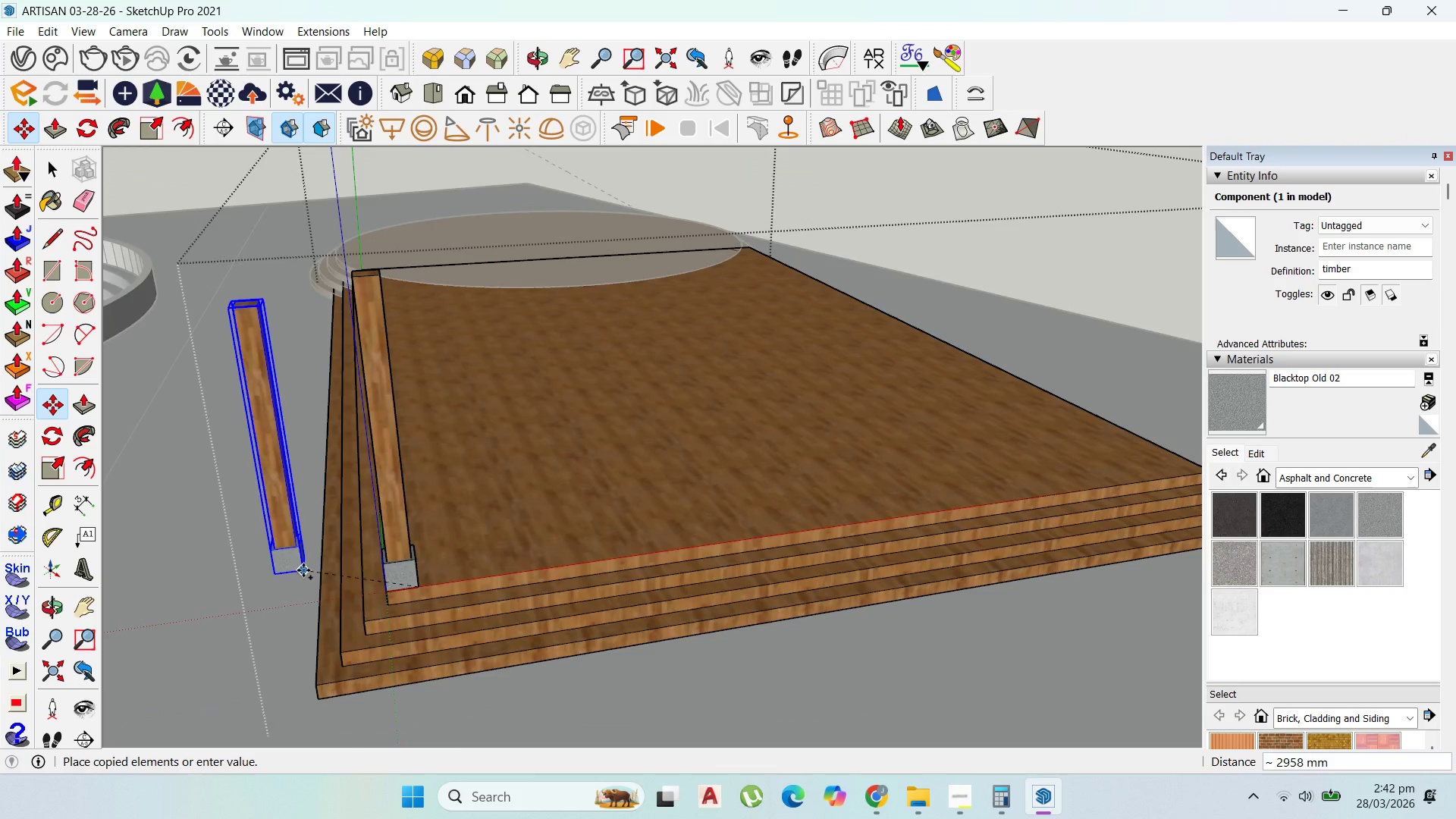 
key(Control+ControlLeft)
 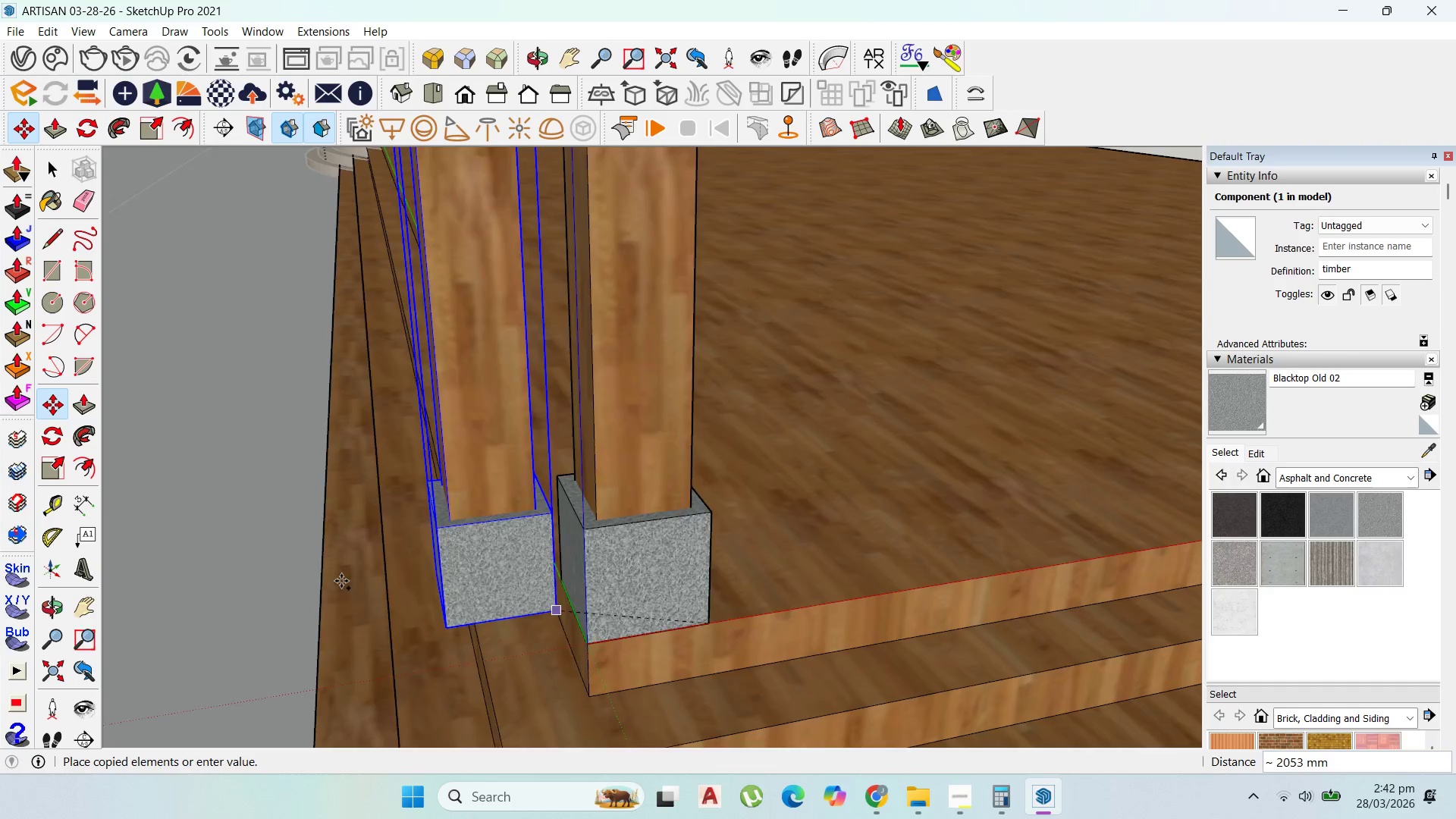 
scroll: coordinate [310, 562], scroll_direction: down, amount: 17.0
 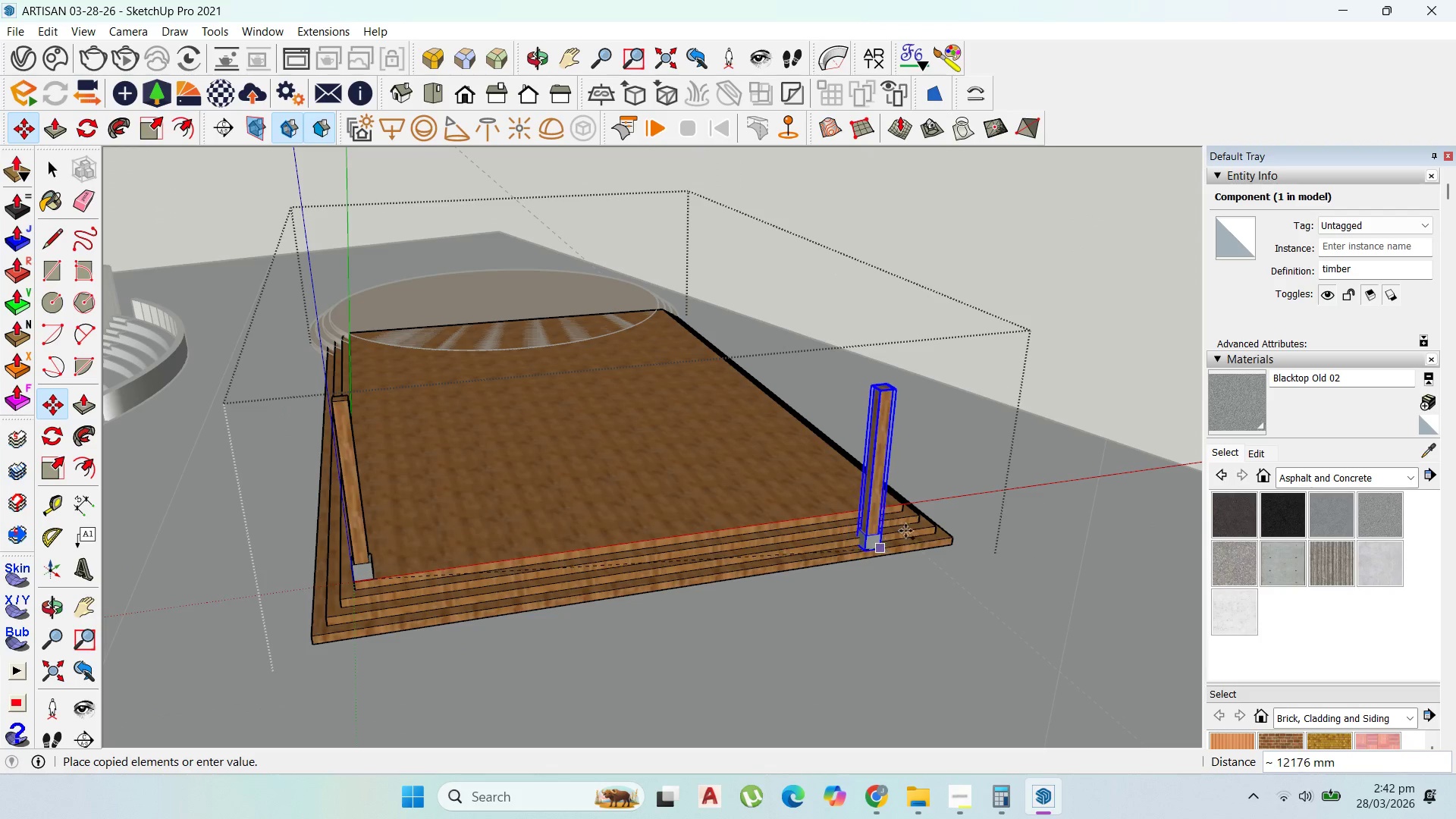 
scroll: coordinate [906, 521], scroll_direction: up, amount: 2.0
 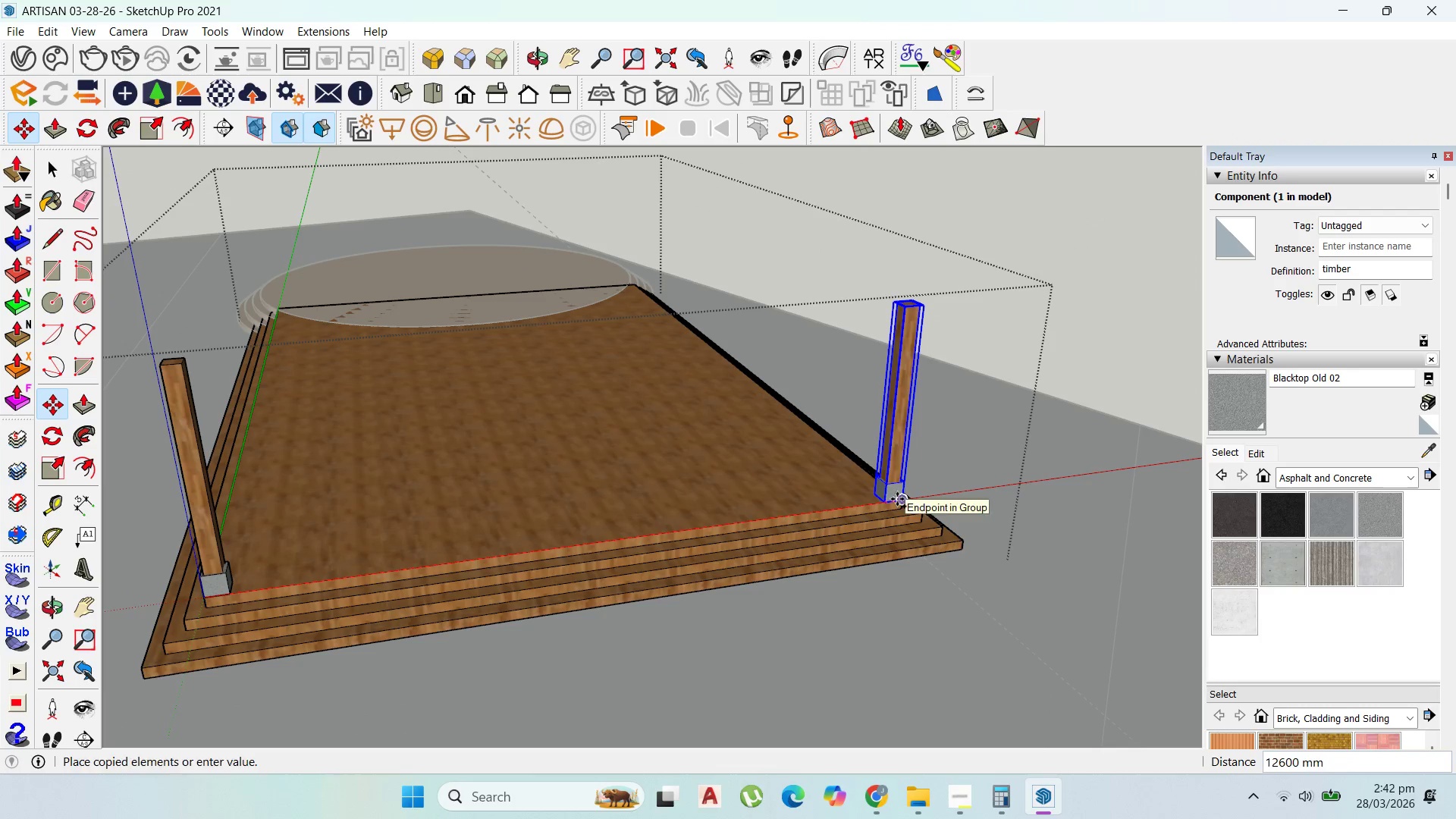 
left_click([897, 499])
 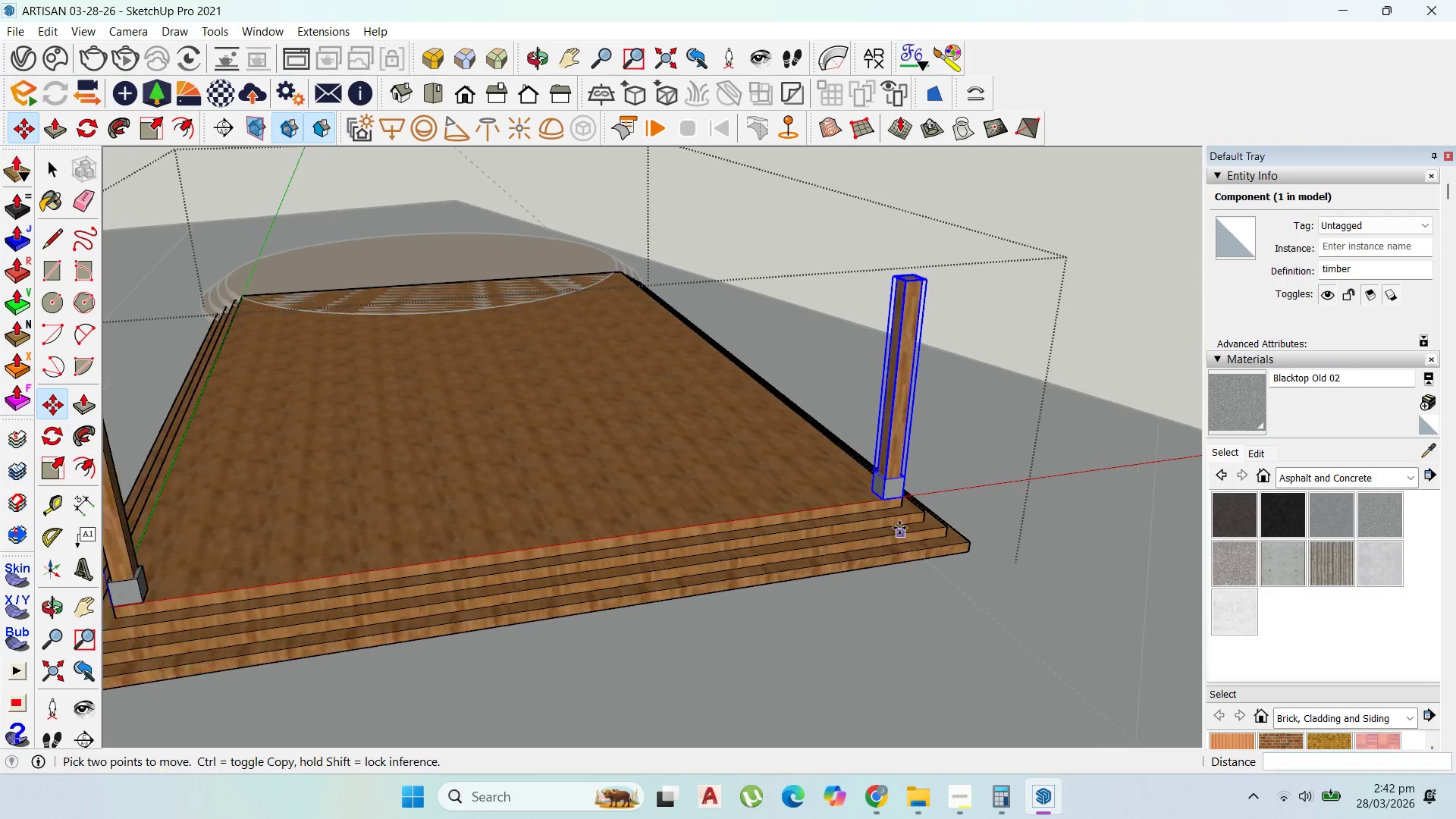 
scroll: coordinate [906, 547], scroll_direction: down, amount: 6.0
 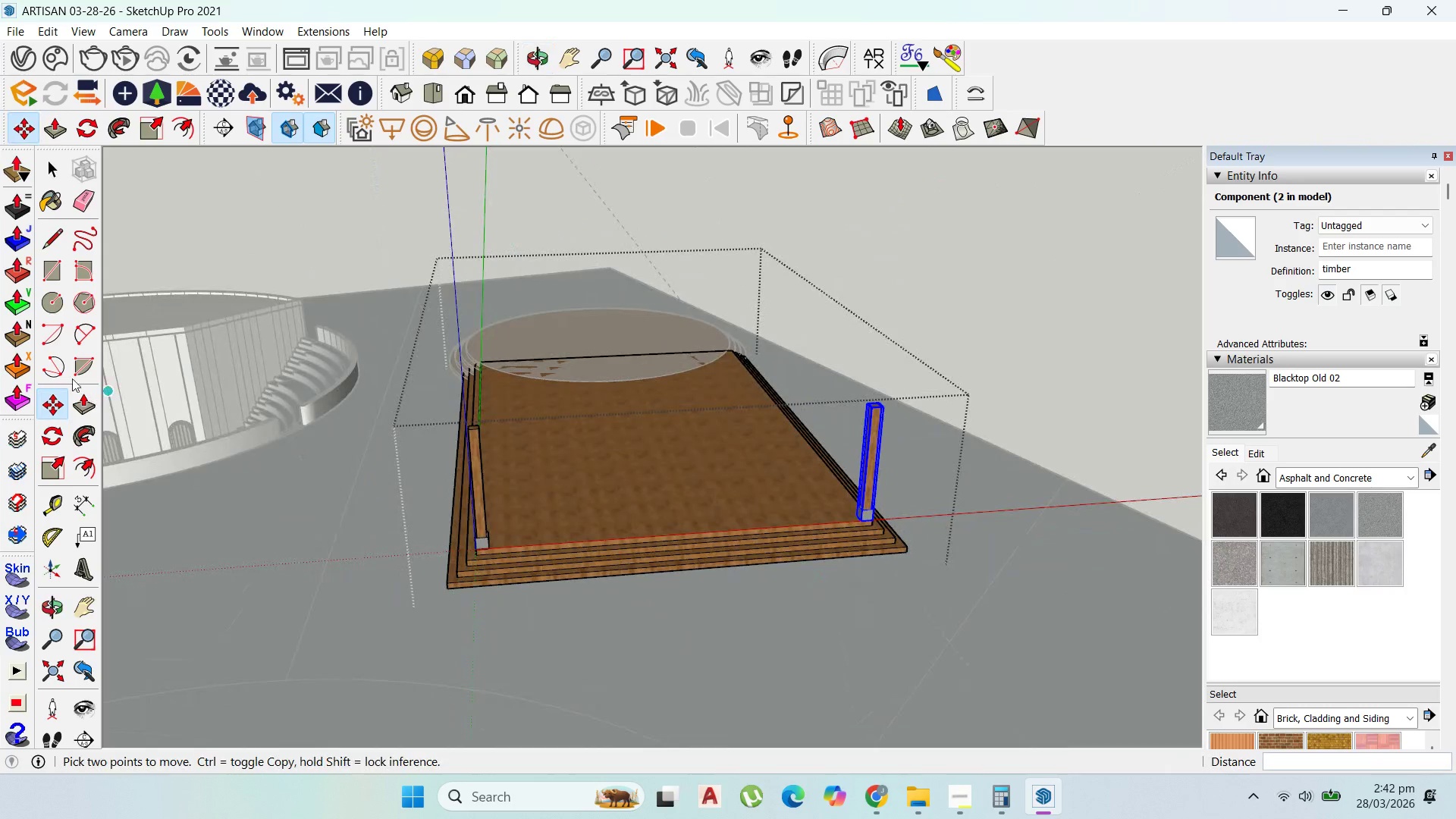 
left_click([41, 168])
 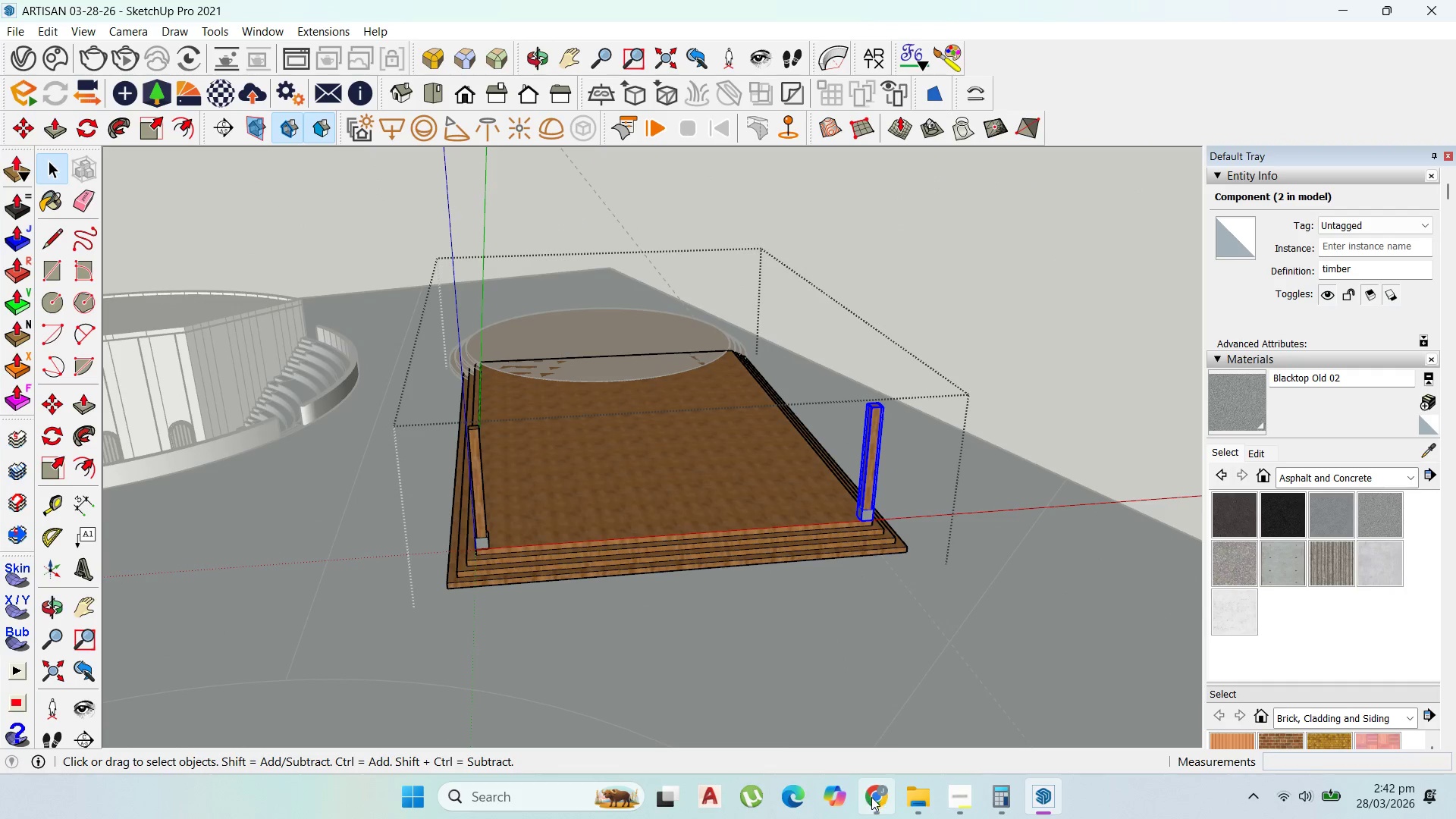 
left_click([871, 797])
 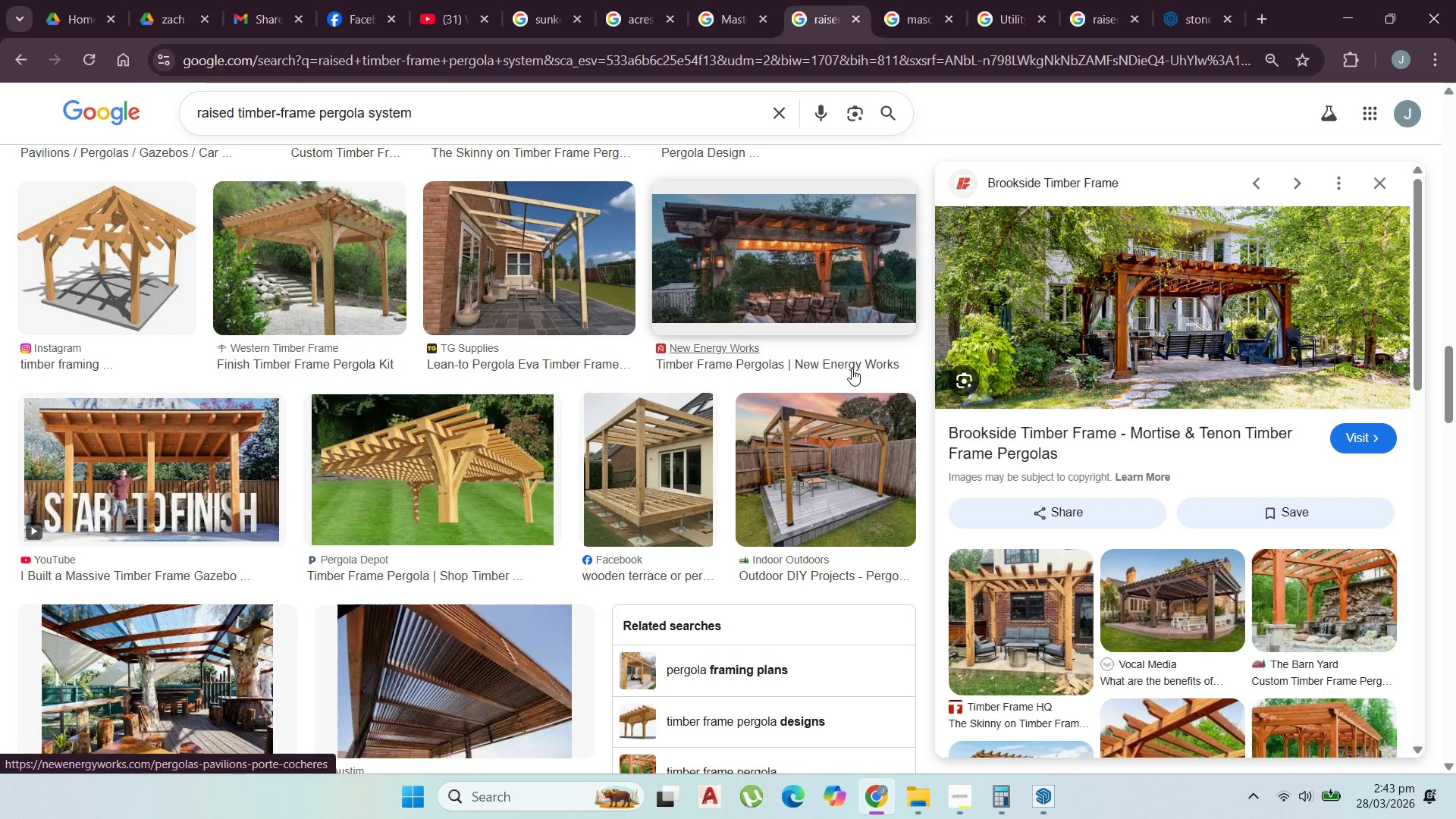 
wait(16.72)
 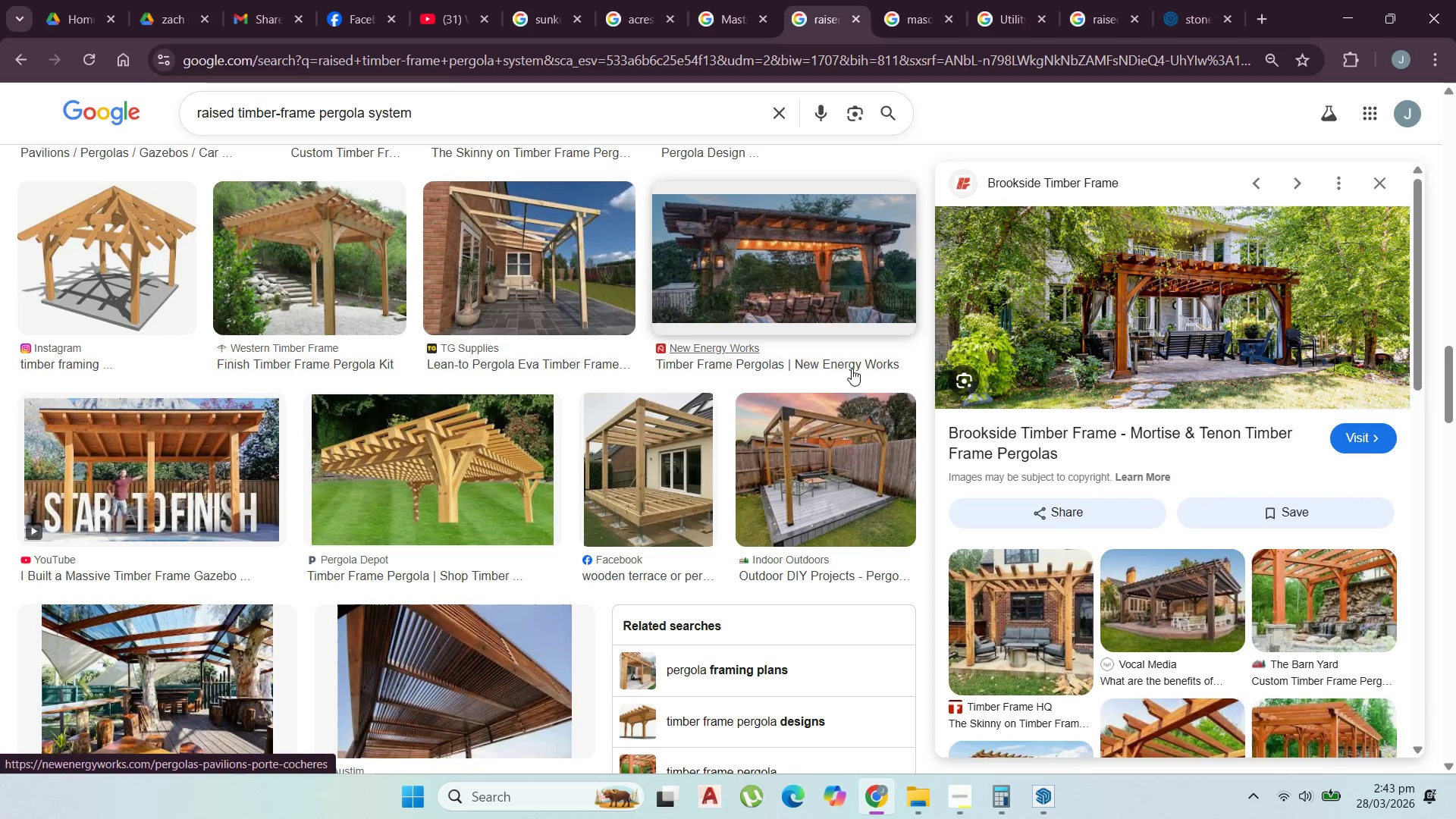 
left_click([1323, 589])
 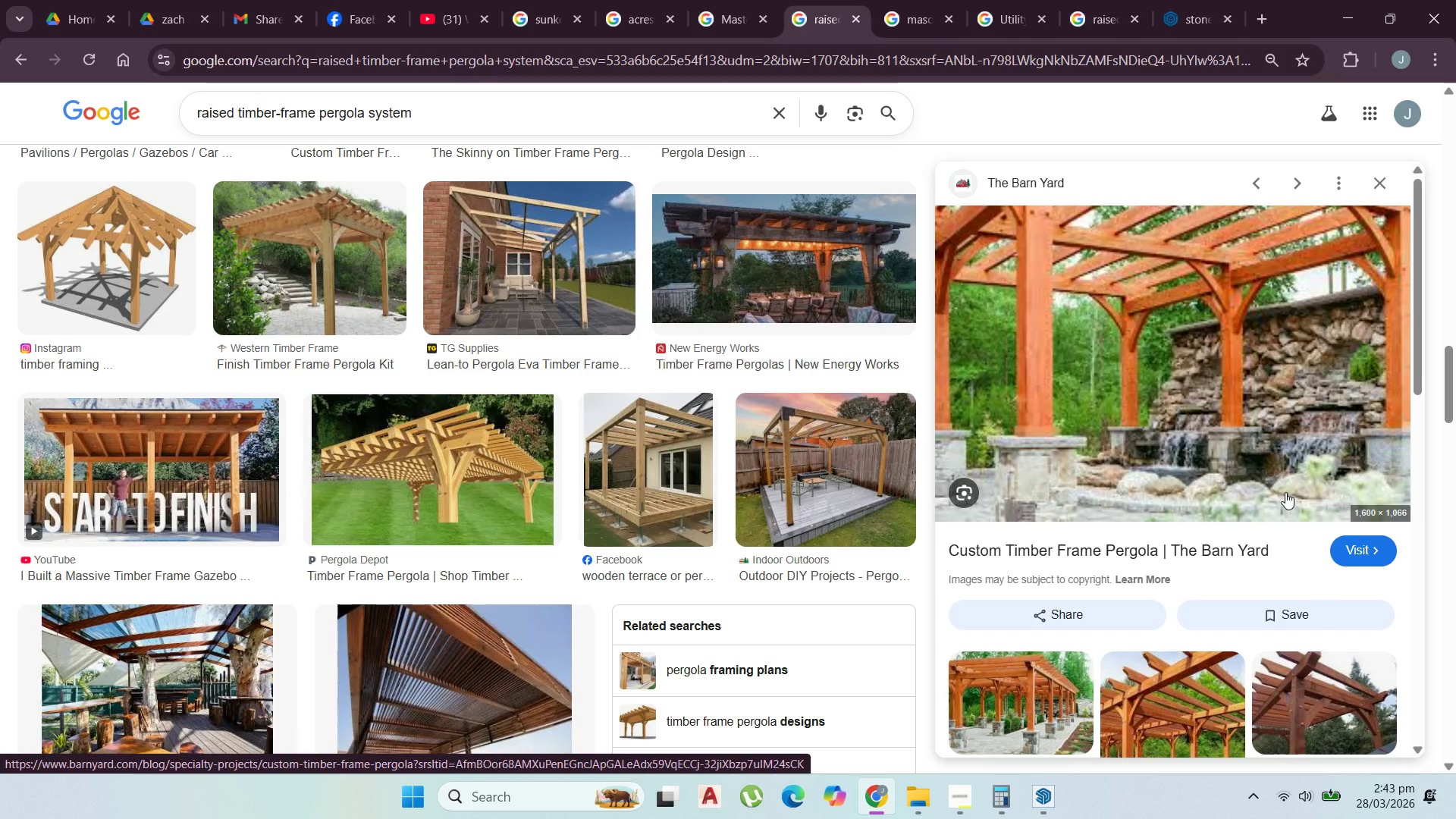 
wait(10.27)
 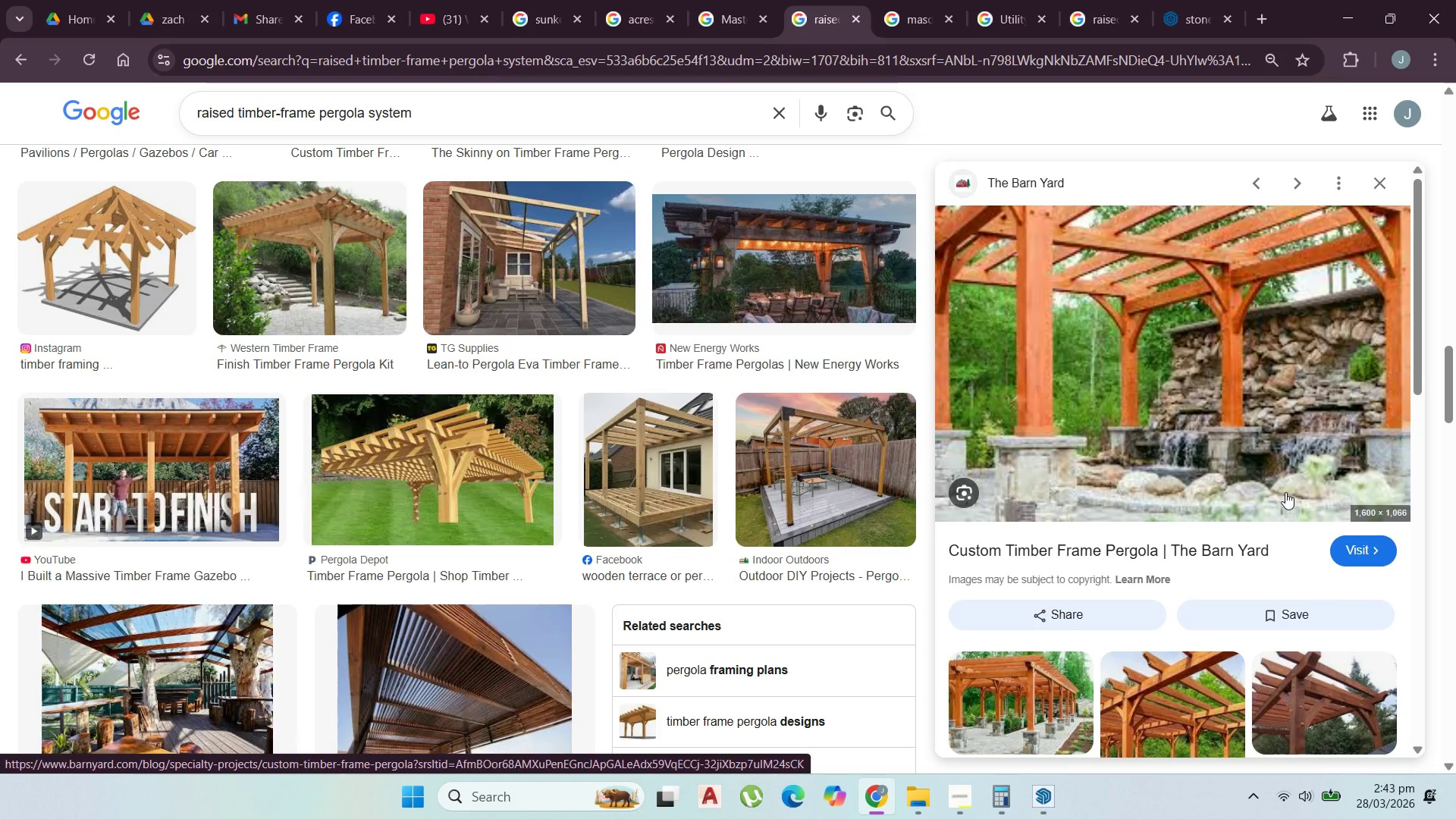 
left_click([1355, 8])
 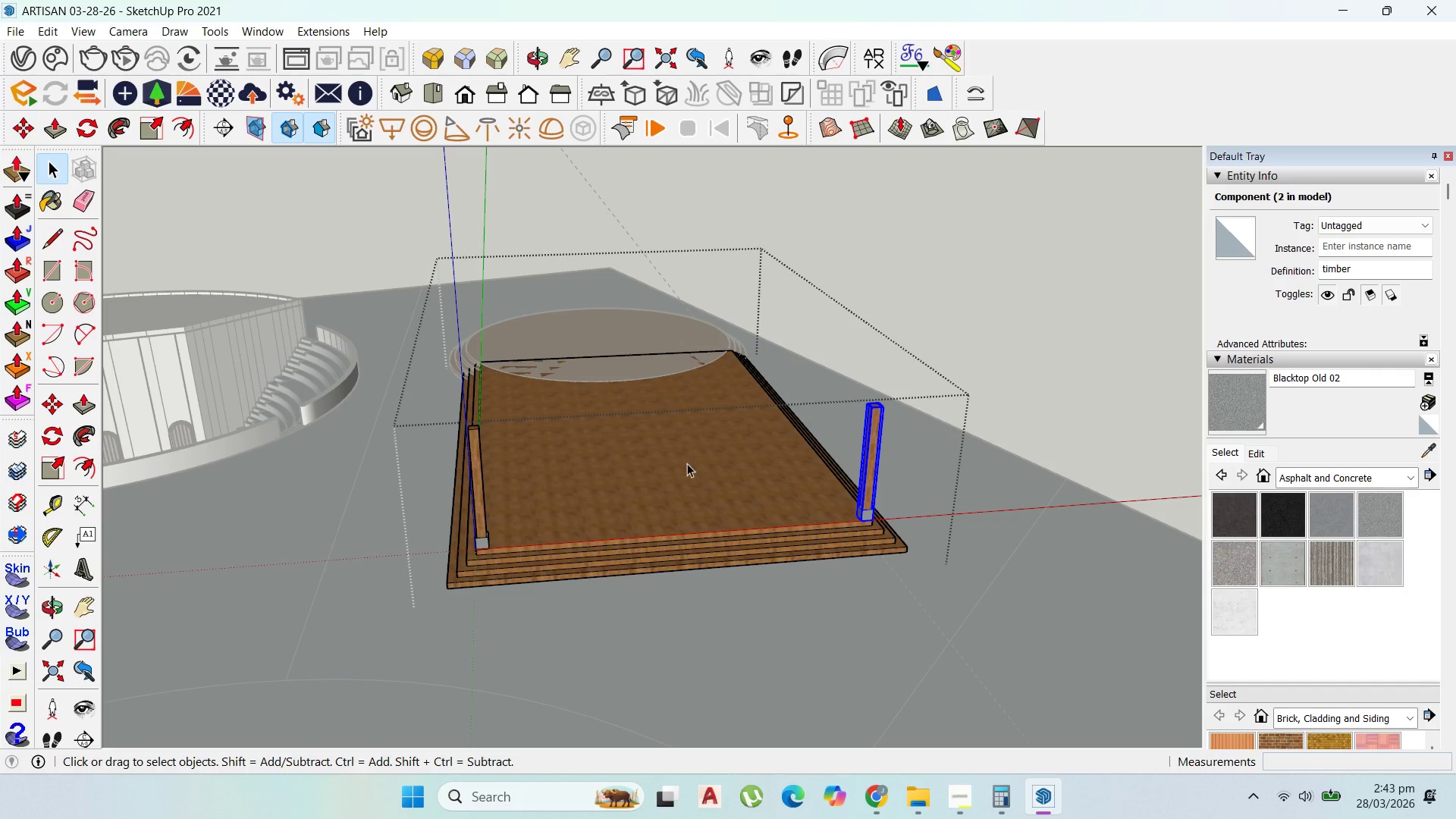 
scroll: coordinate [788, 522], scroll_direction: up, amount: 7.0
 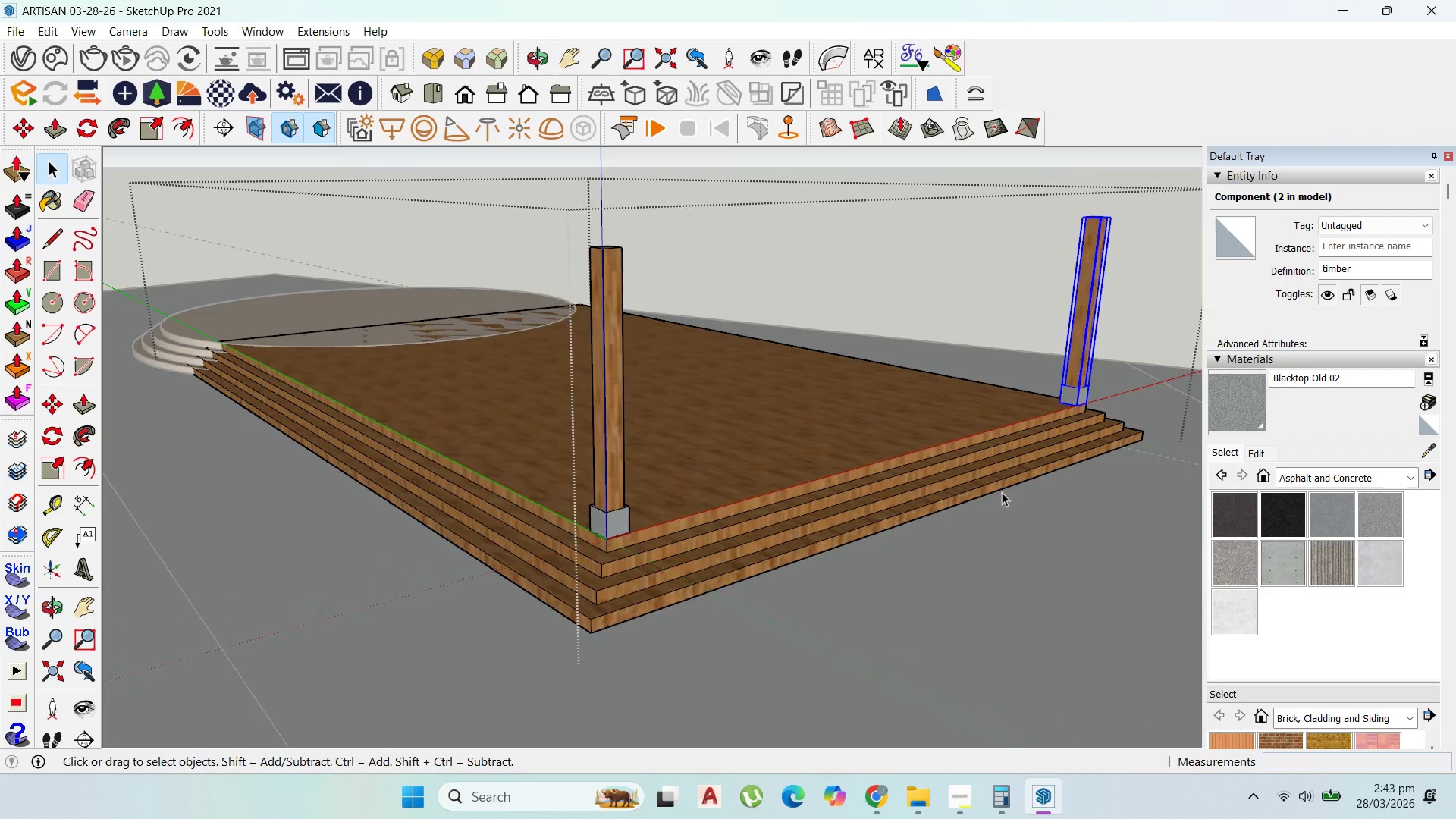 
scroll: coordinate [981, 563], scroll_direction: down, amount: 2.0
 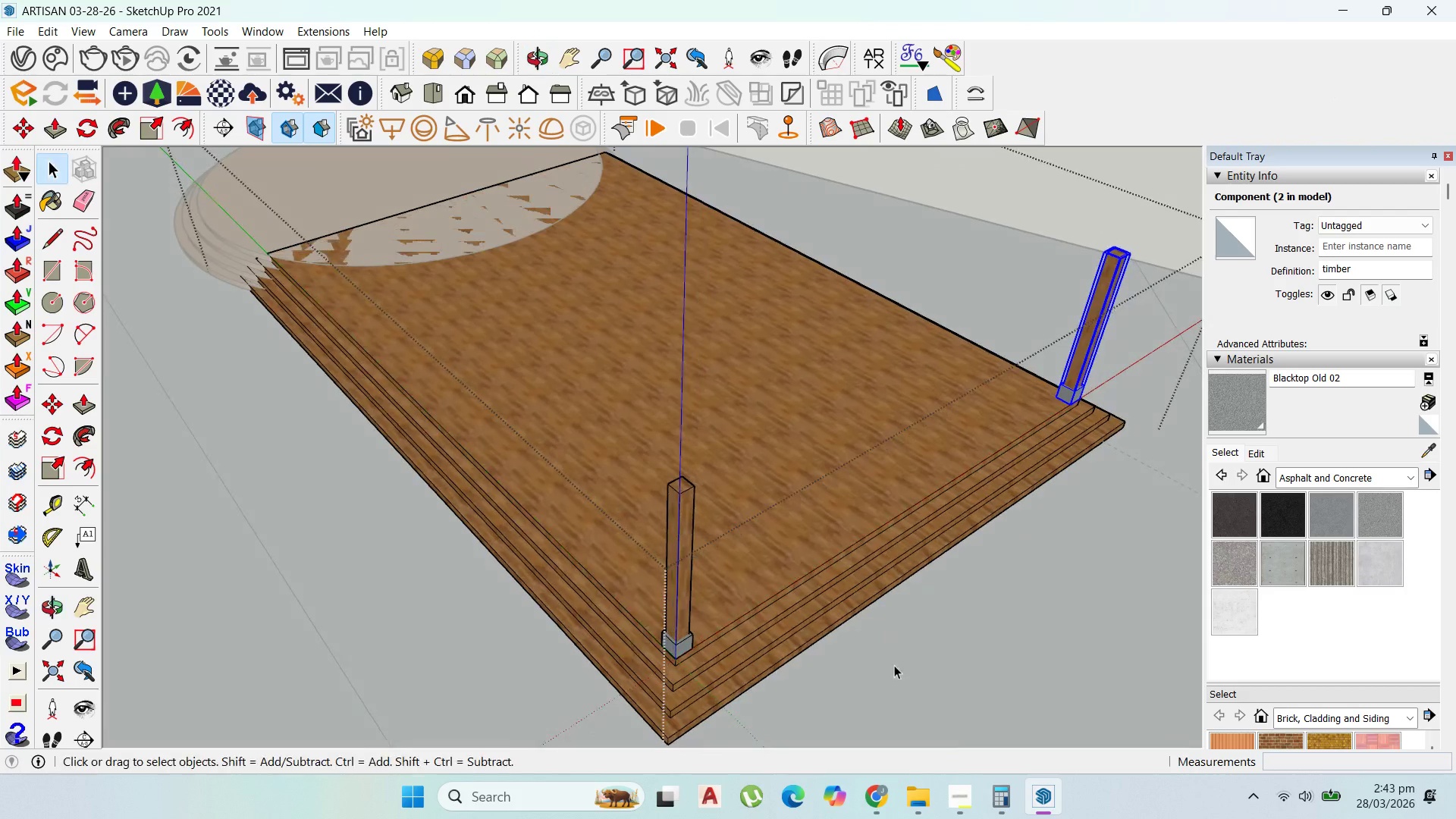 
scroll: coordinate [667, 533], scroll_direction: up, amount: 5.0
 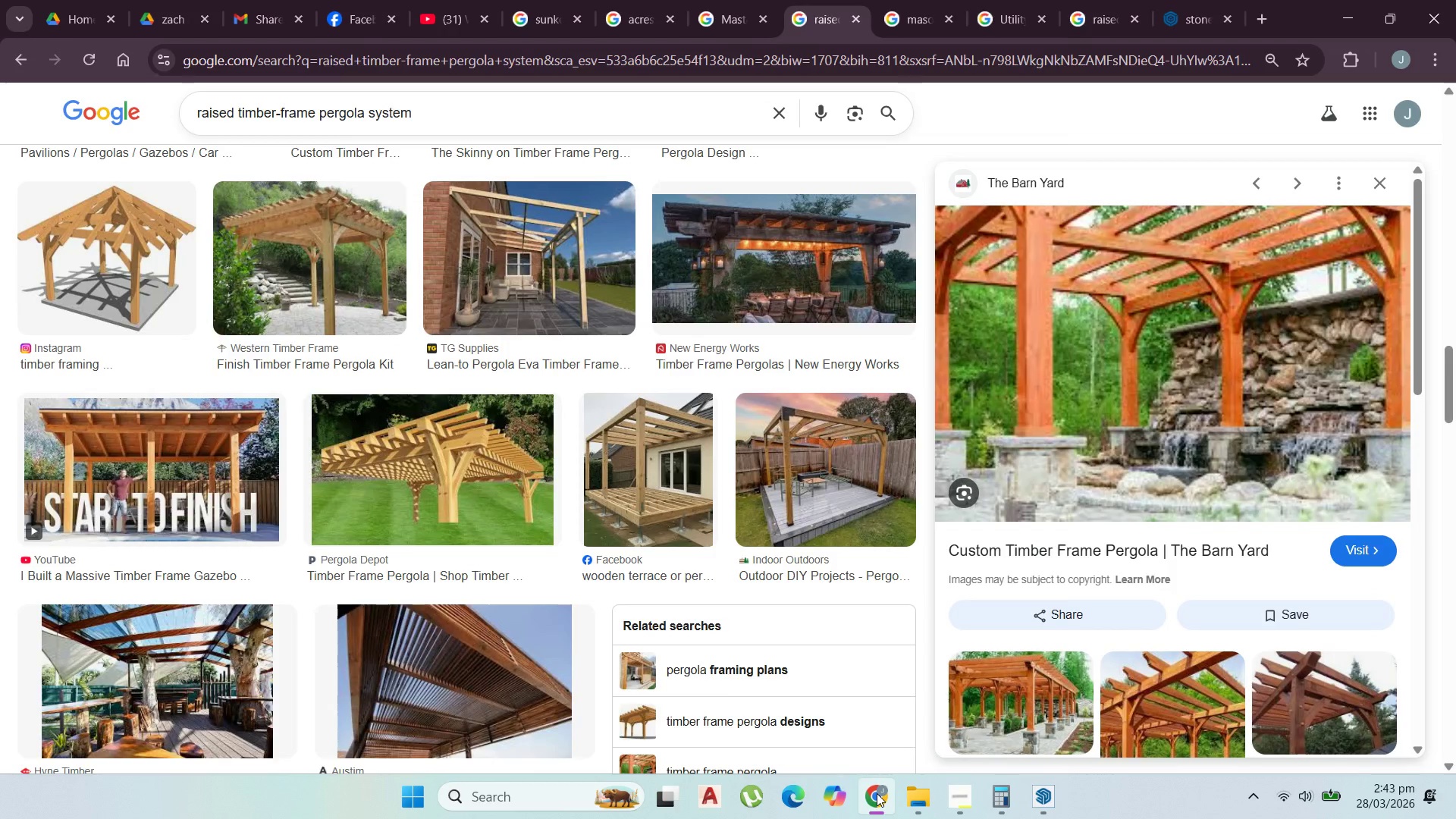 
left_click([877, 793])
 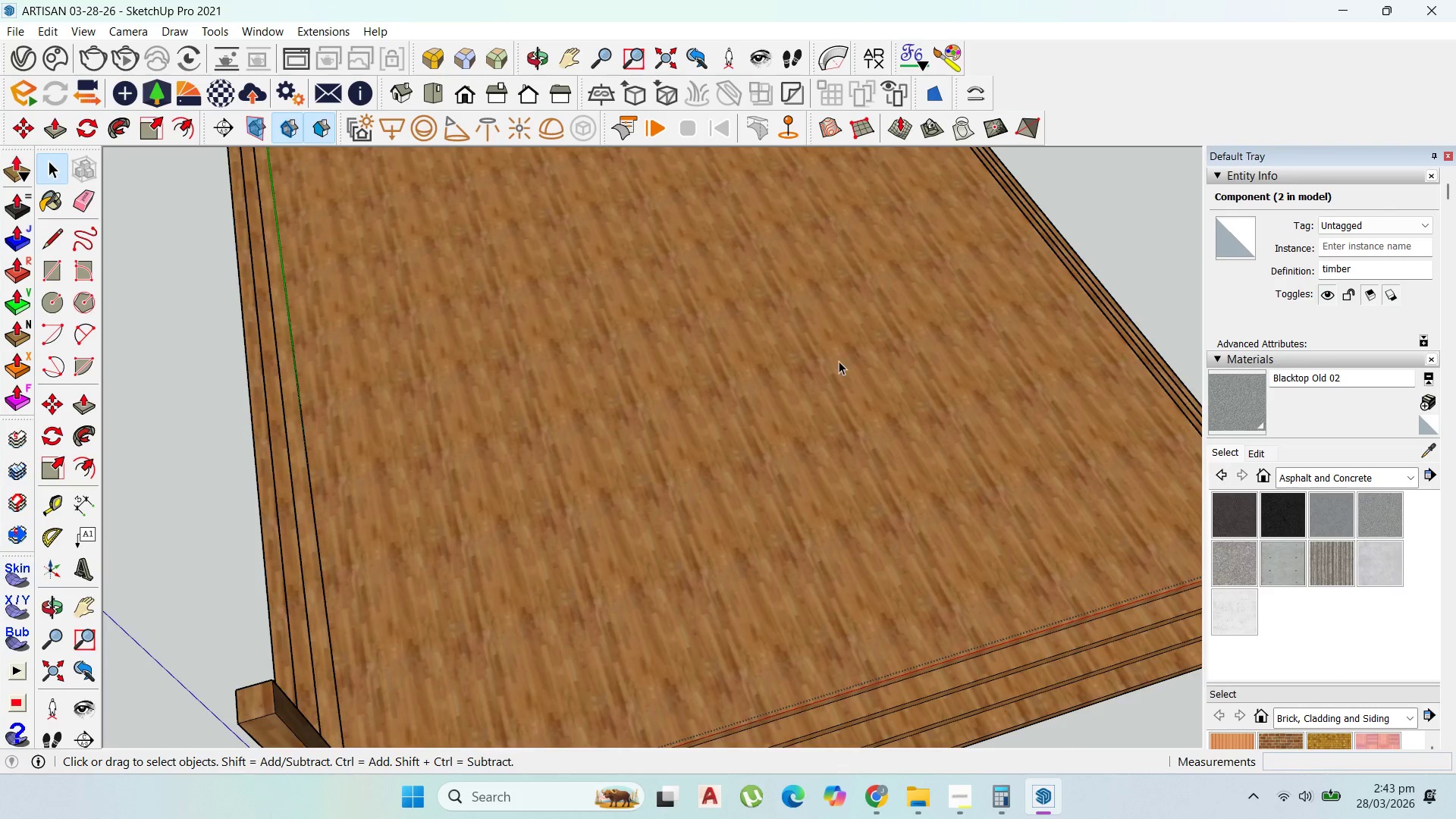 
scroll: coordinate [826, 376], scroll_direction: down, amount: 6.0
 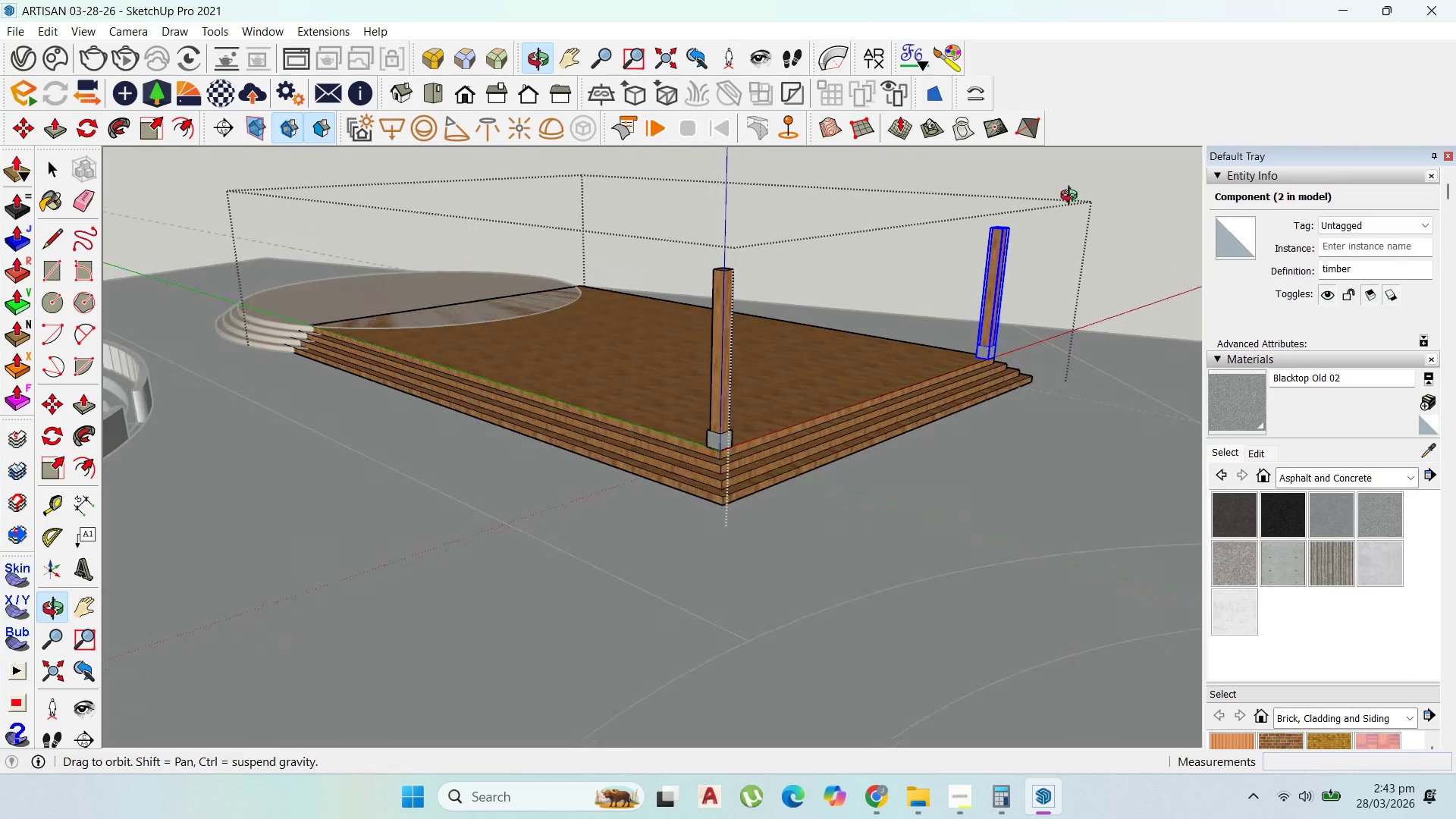 
scroll: coordinate [676, 449], scroll_direction: up, amount: 5.0
 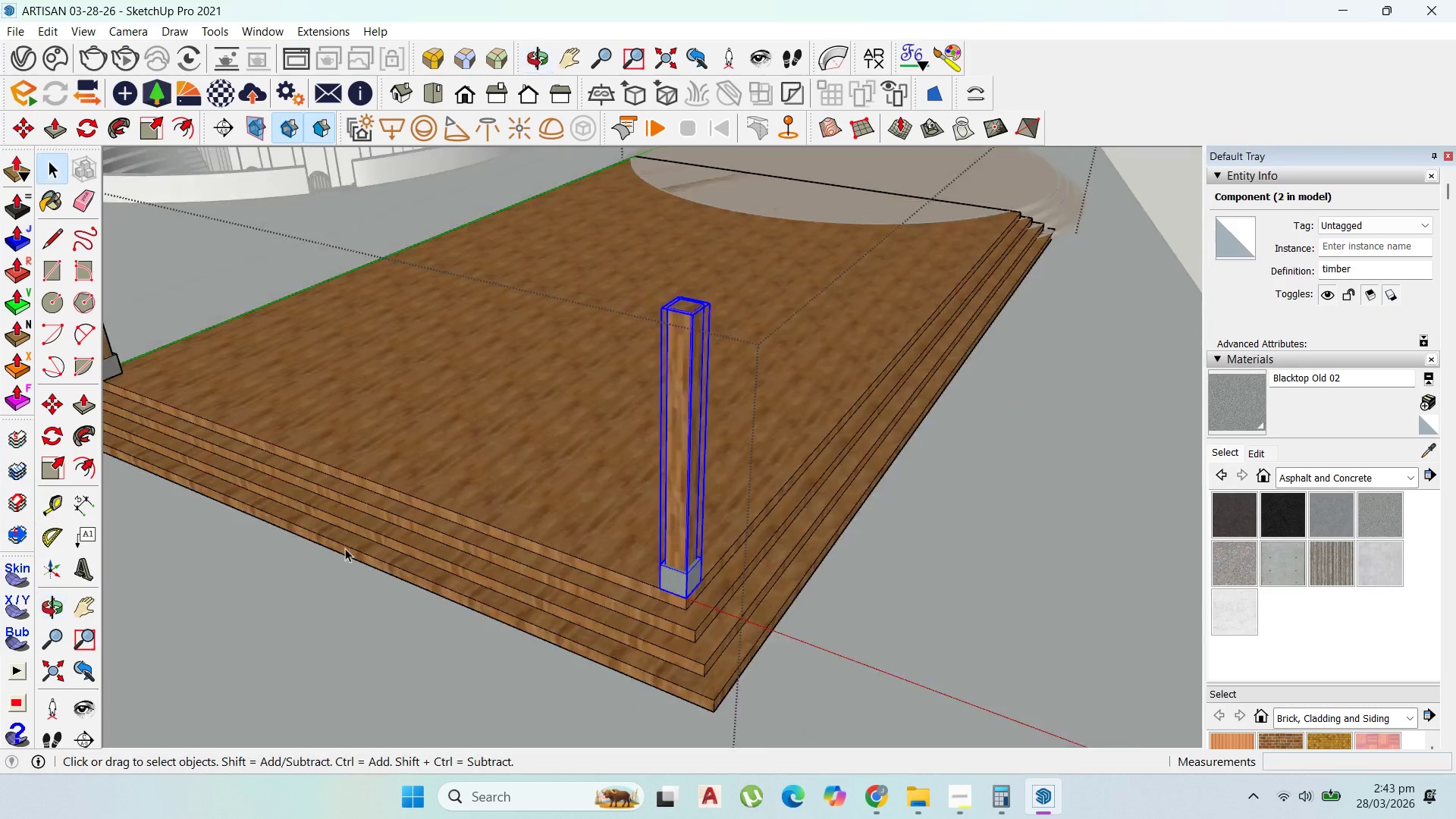 
scroll: coordinate [308, 479], scroll_direction: down, amount: 5.0
 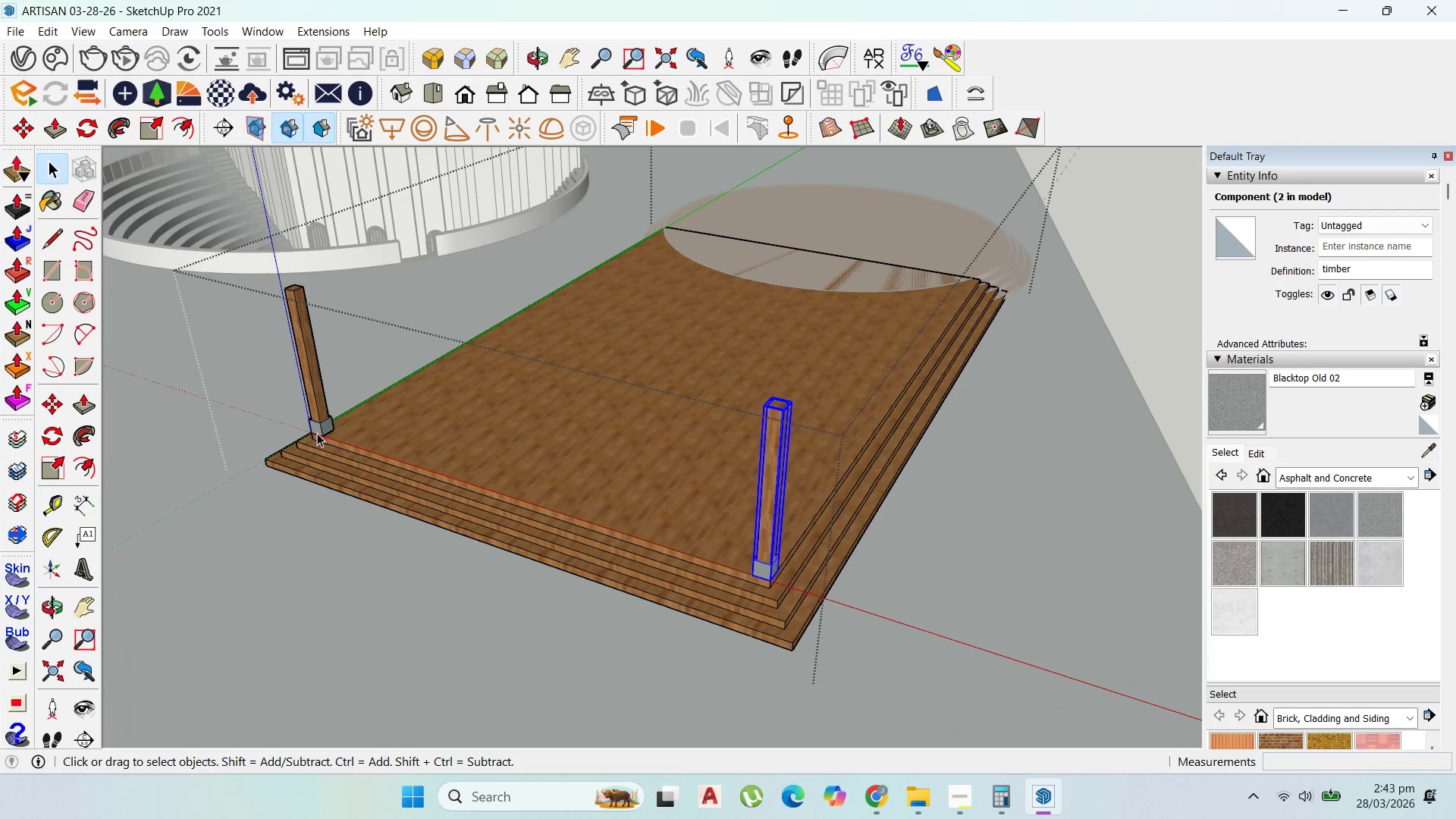 
scroll: coordinate [318, 441], scroll_direction: up, amount: 1.0
 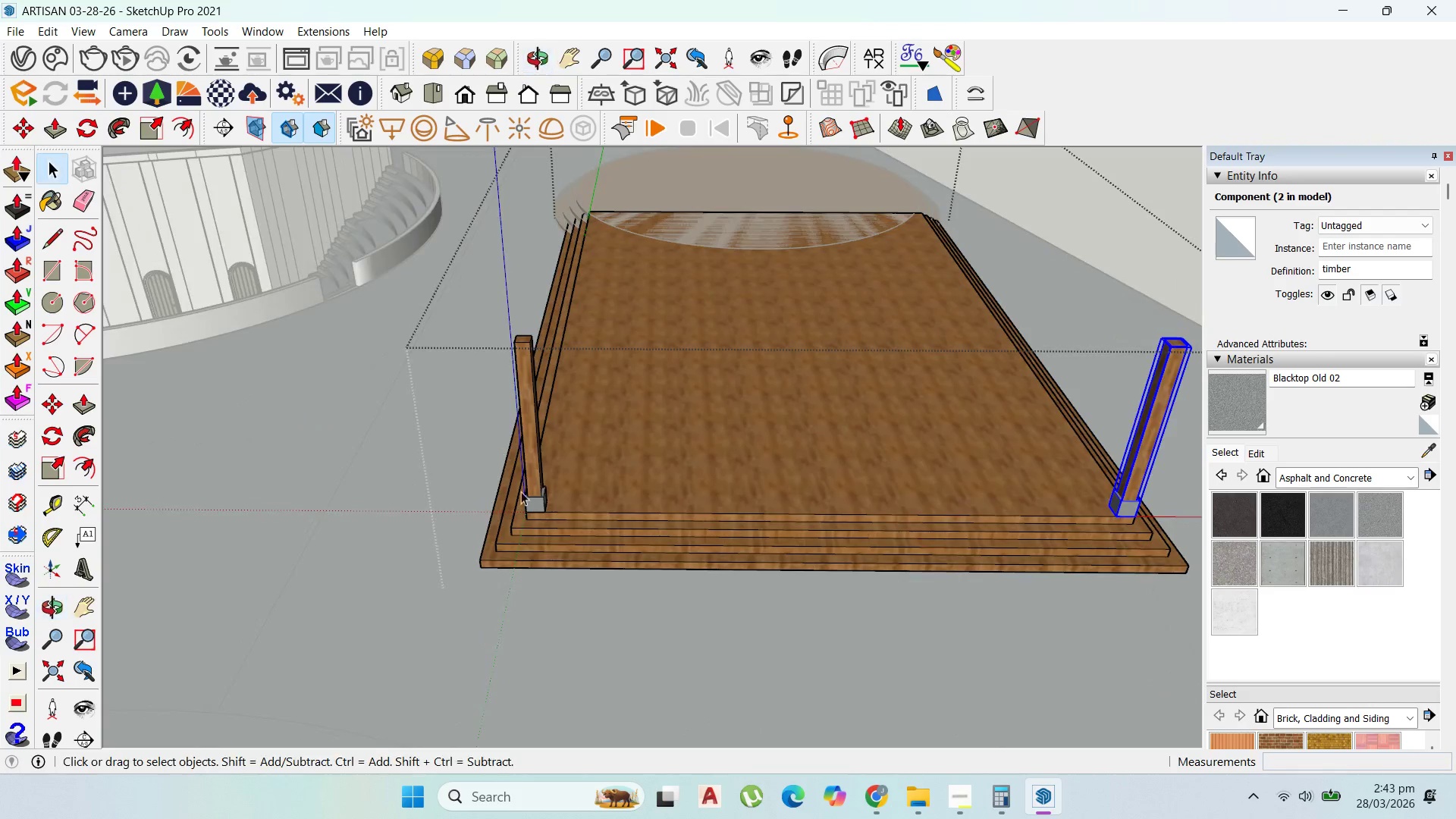 
key(Escape)
 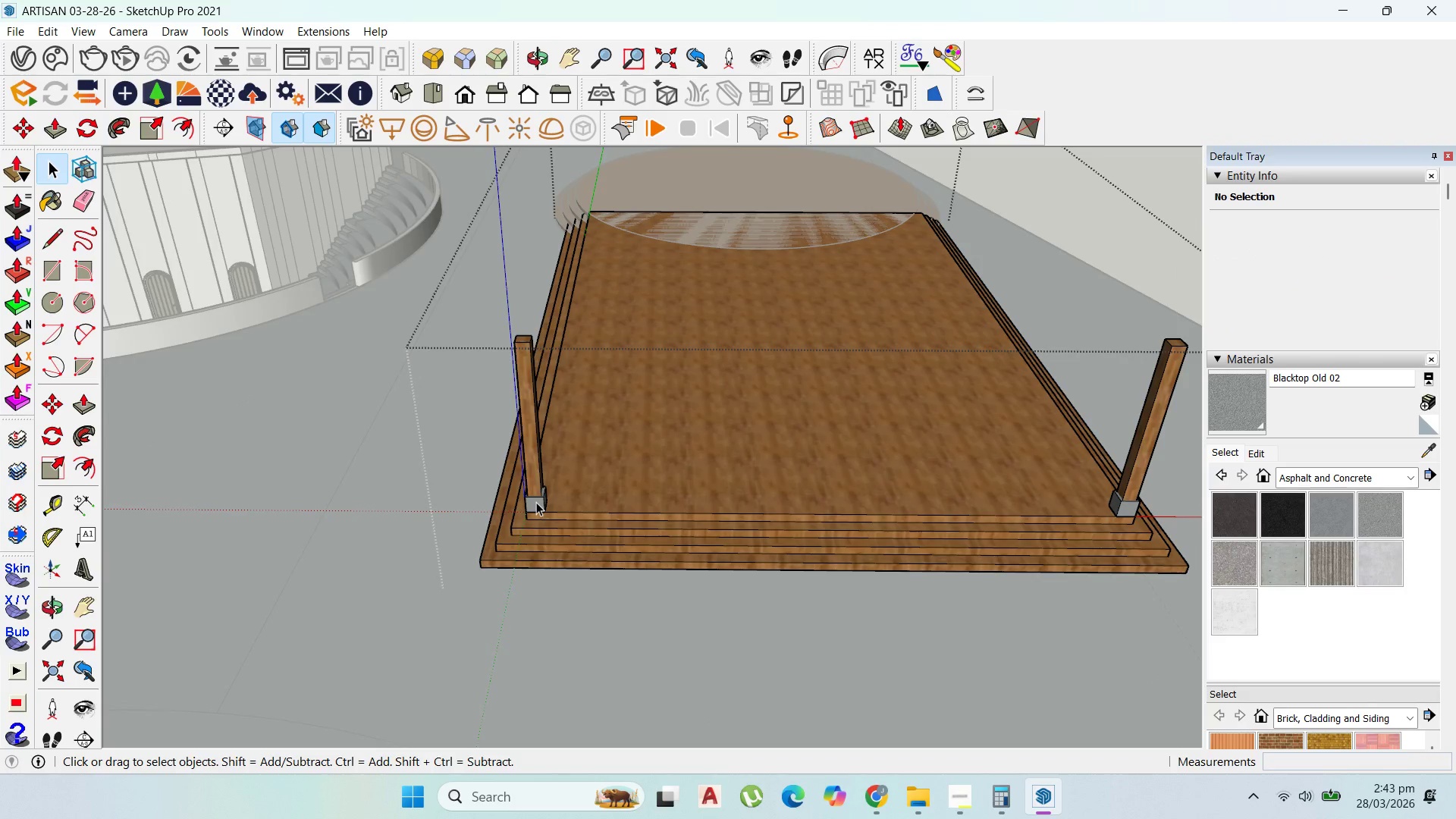 
triple_click([536, 502])
 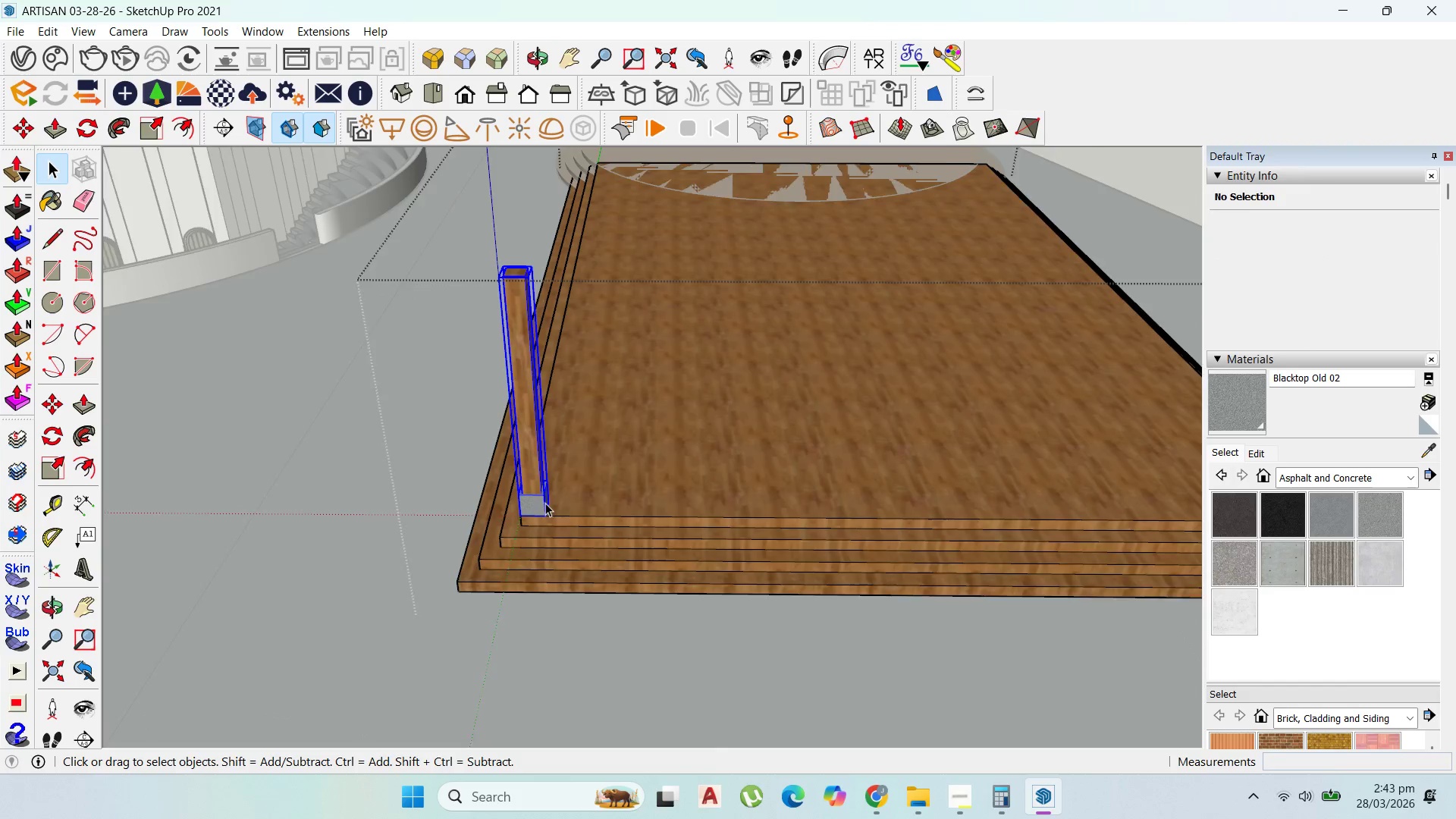 
scroll: coordinate [545, 503], scroll_direction: up, amount: 4.0
 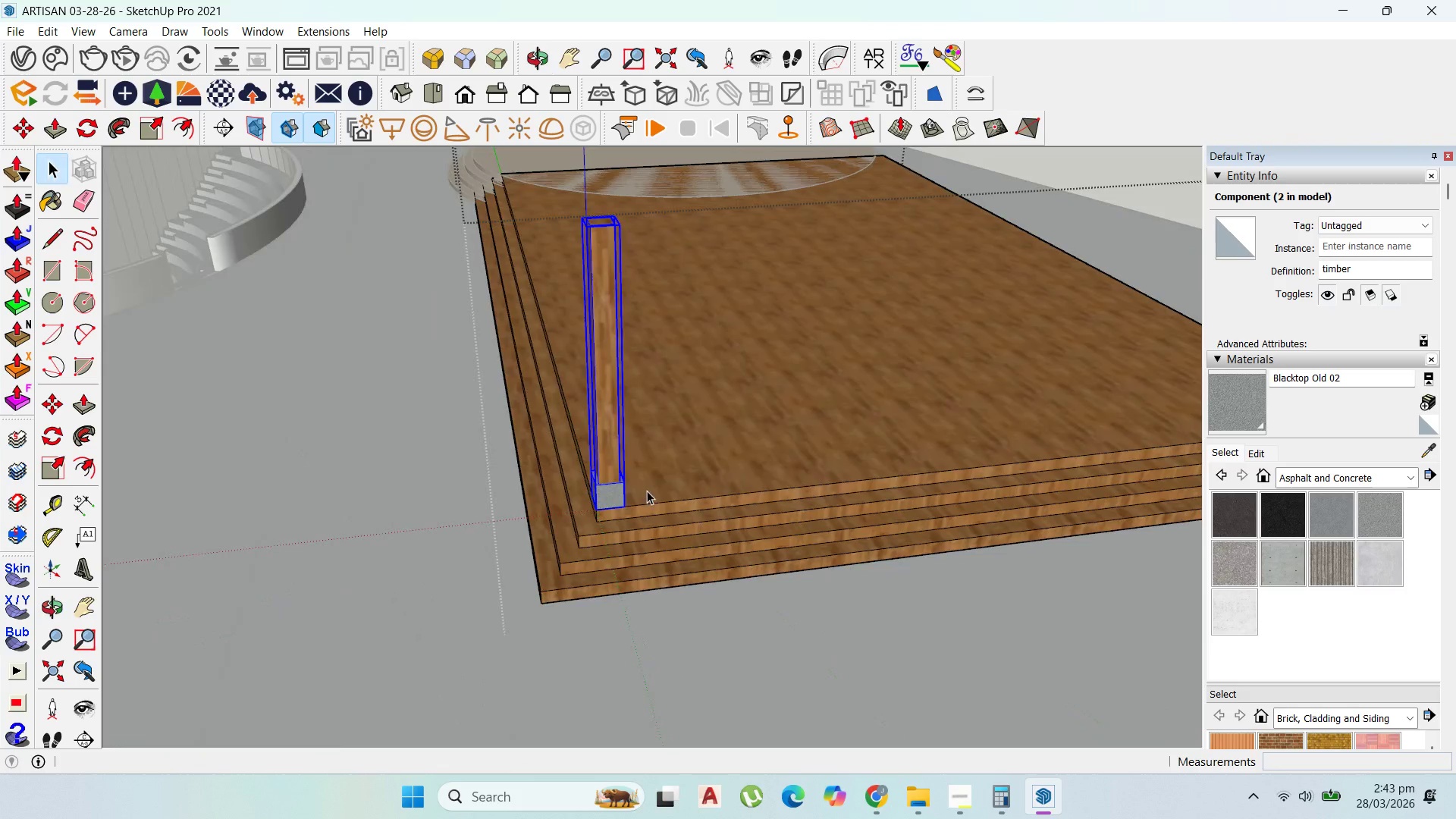 
scroll: coordinate [398, 505], scroll_direction: down, amount: 5.0
 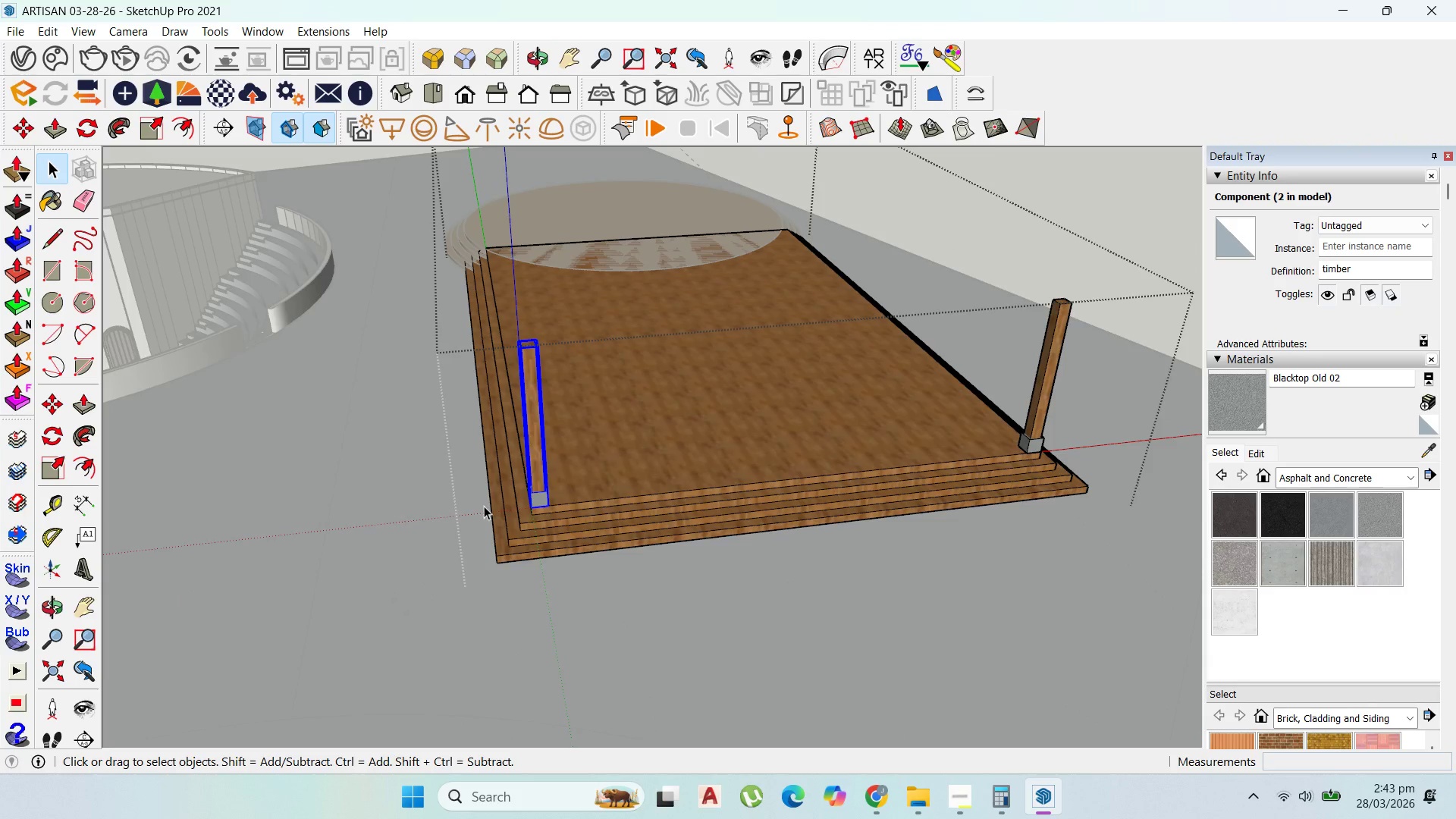 
key(M)
 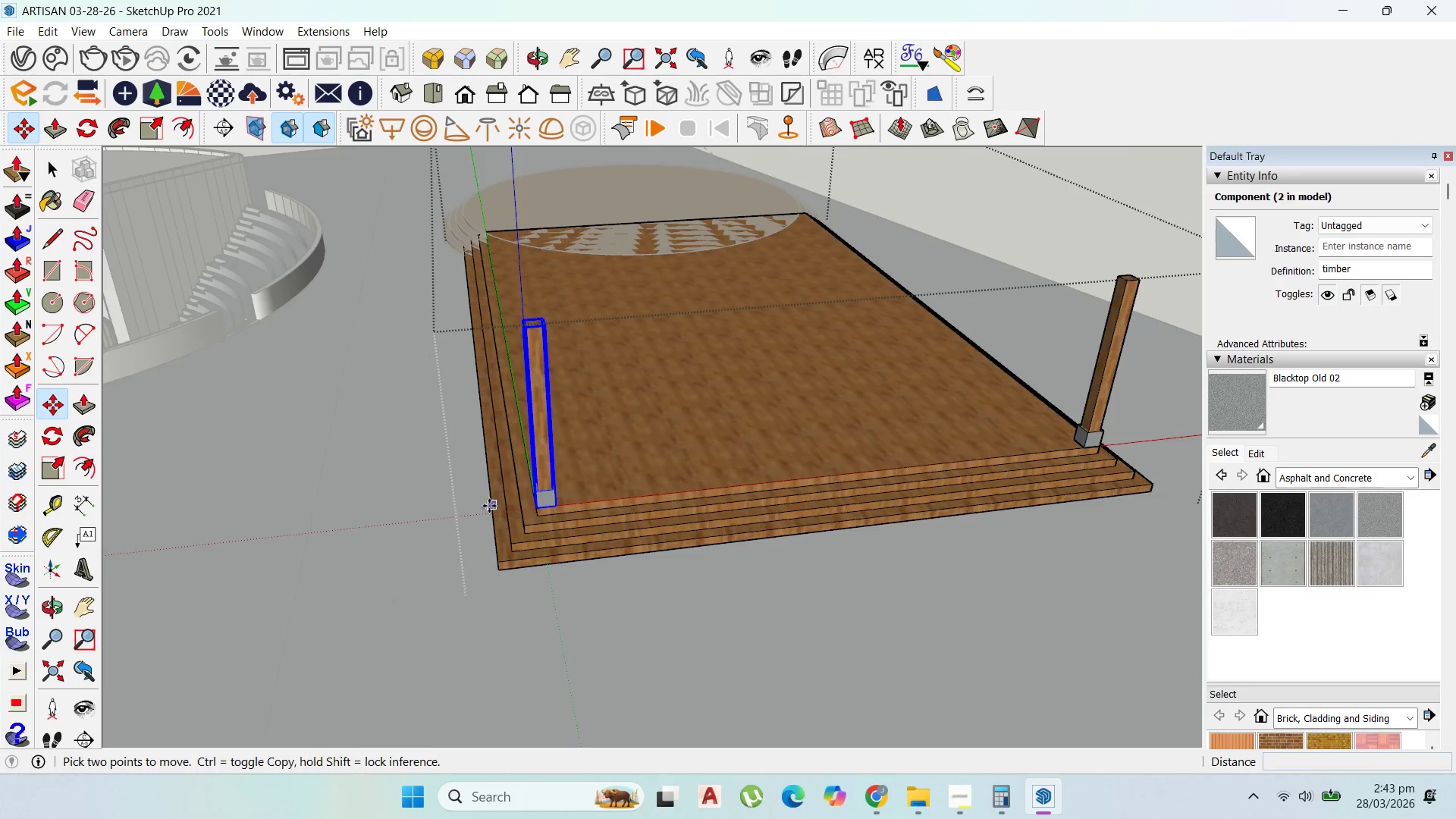 
scroll: coordinate [495, 509], scroll_direction: up, amount: 3.0
 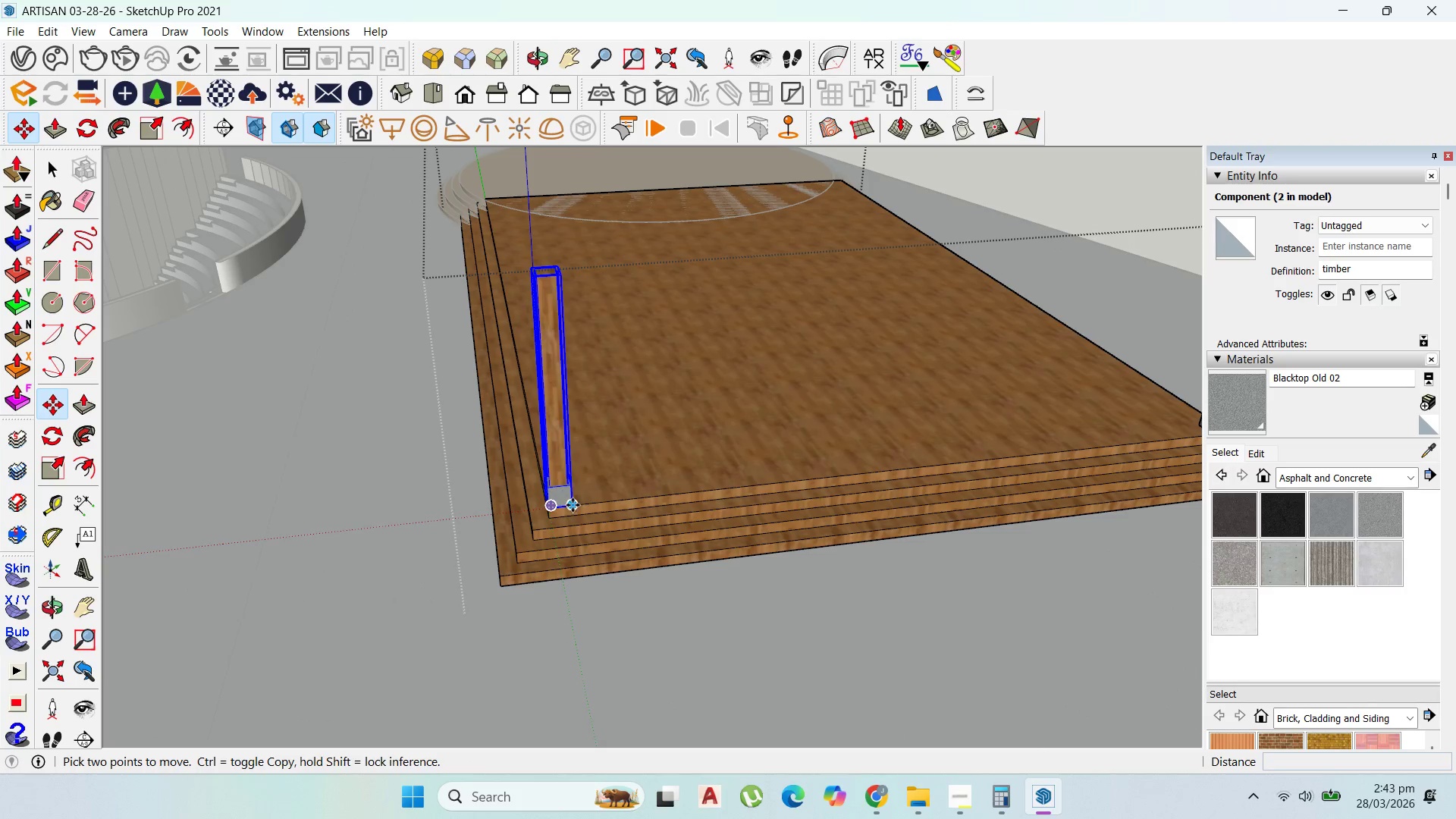 
left_click([573, 505])
 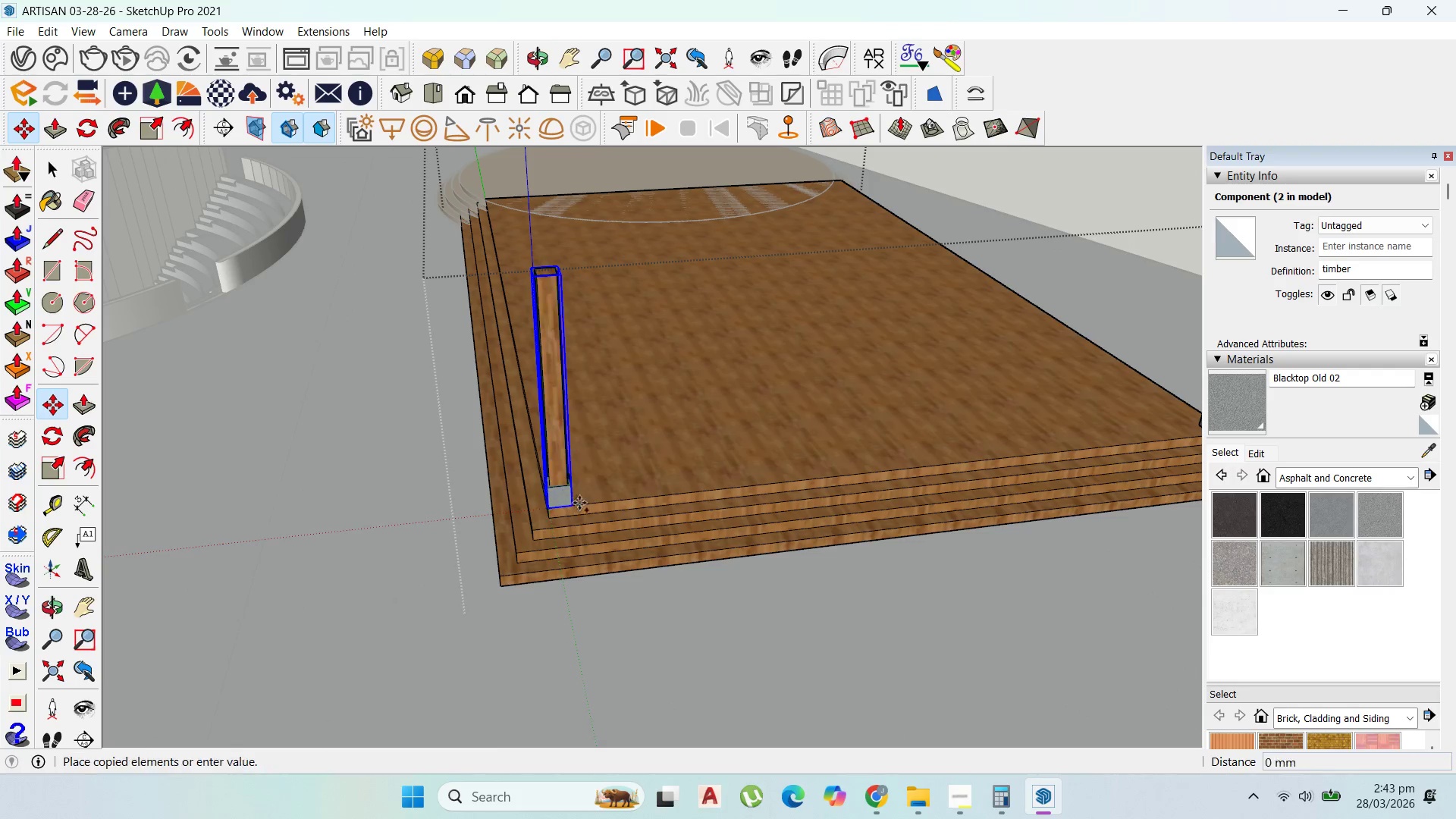 
key(Control+ControlLeft)
 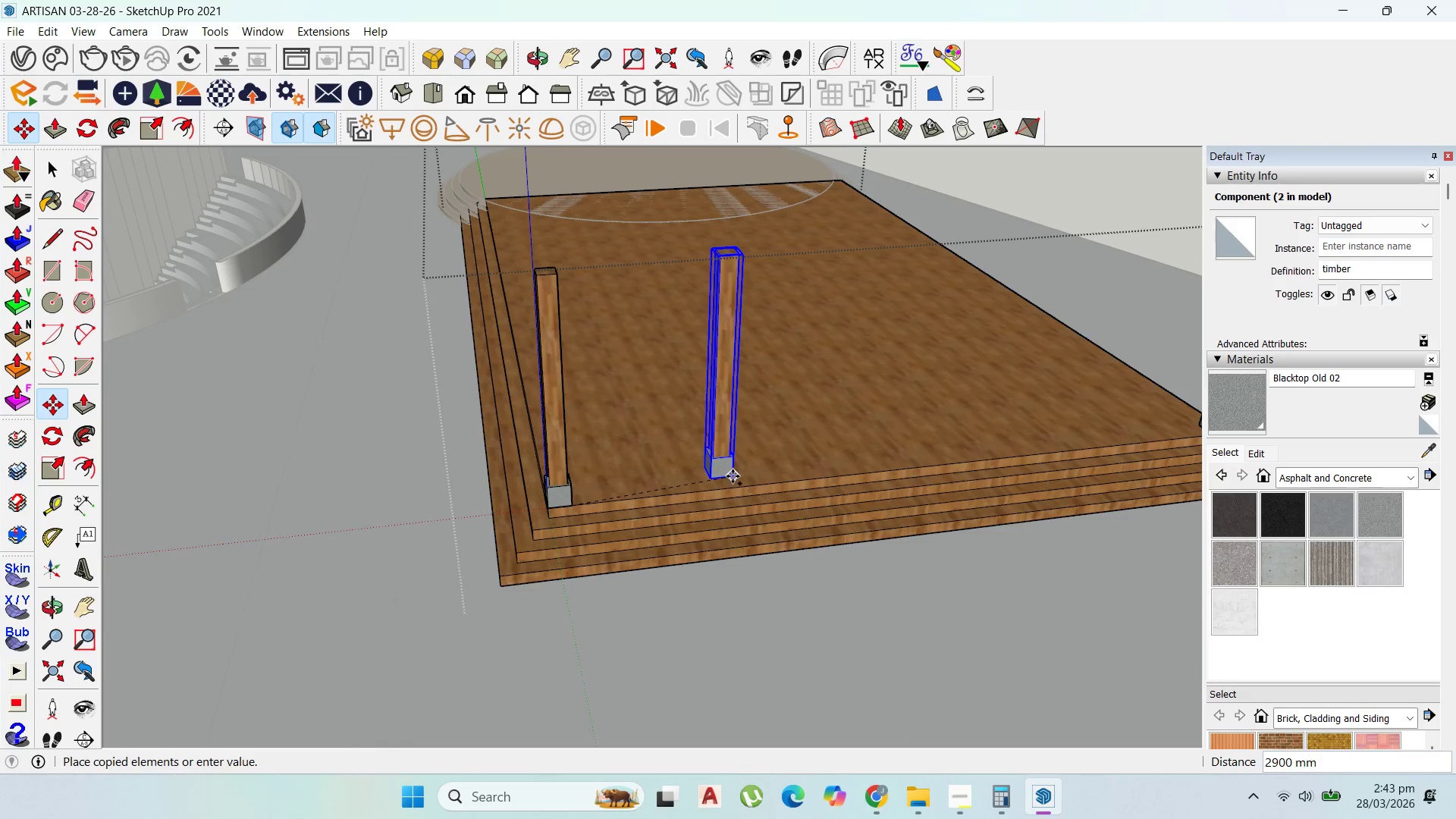 
scroll: coordinate [734, 477], scroll_direction: down, amount: 1.0
 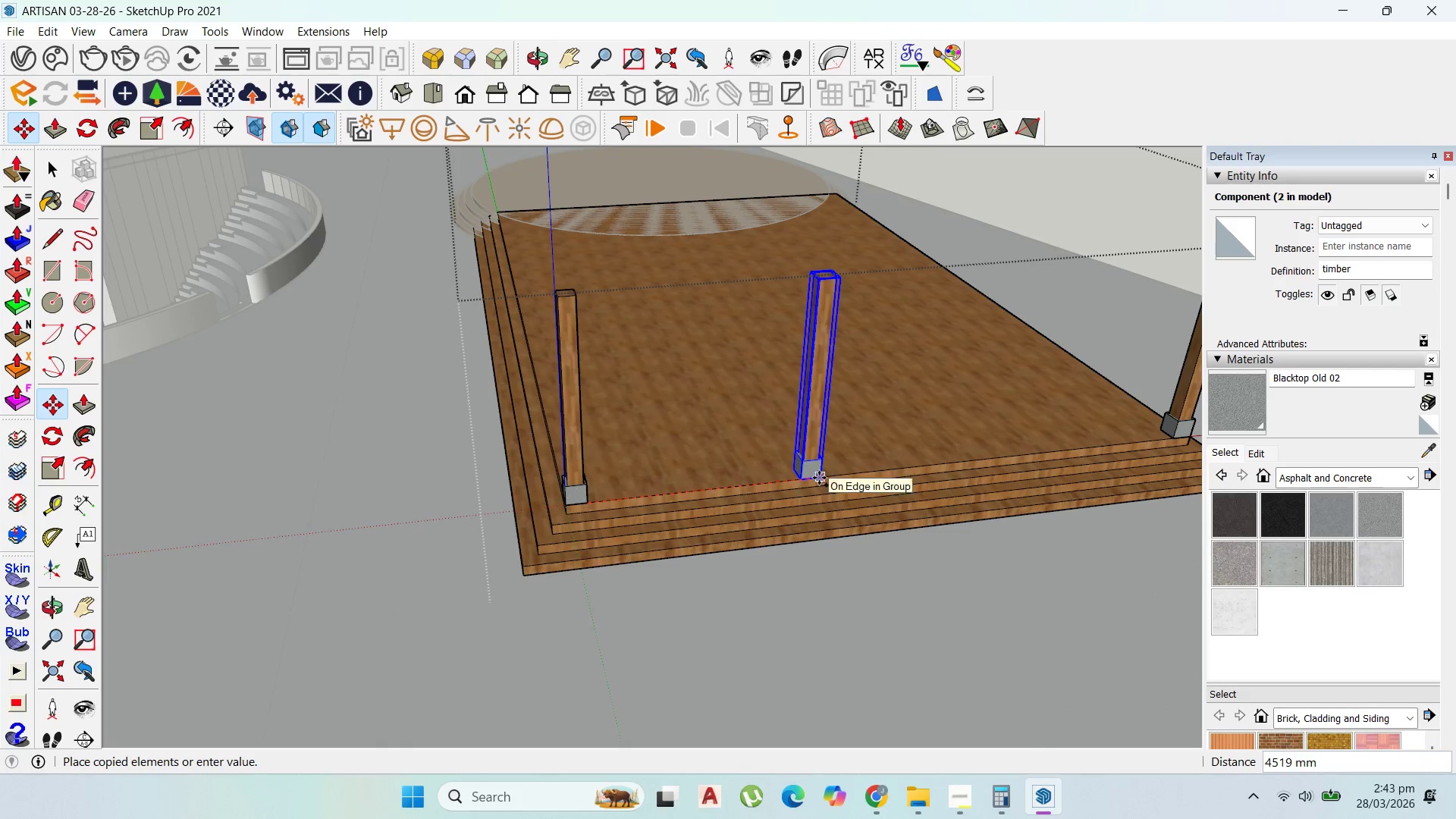 
key(Escape)
 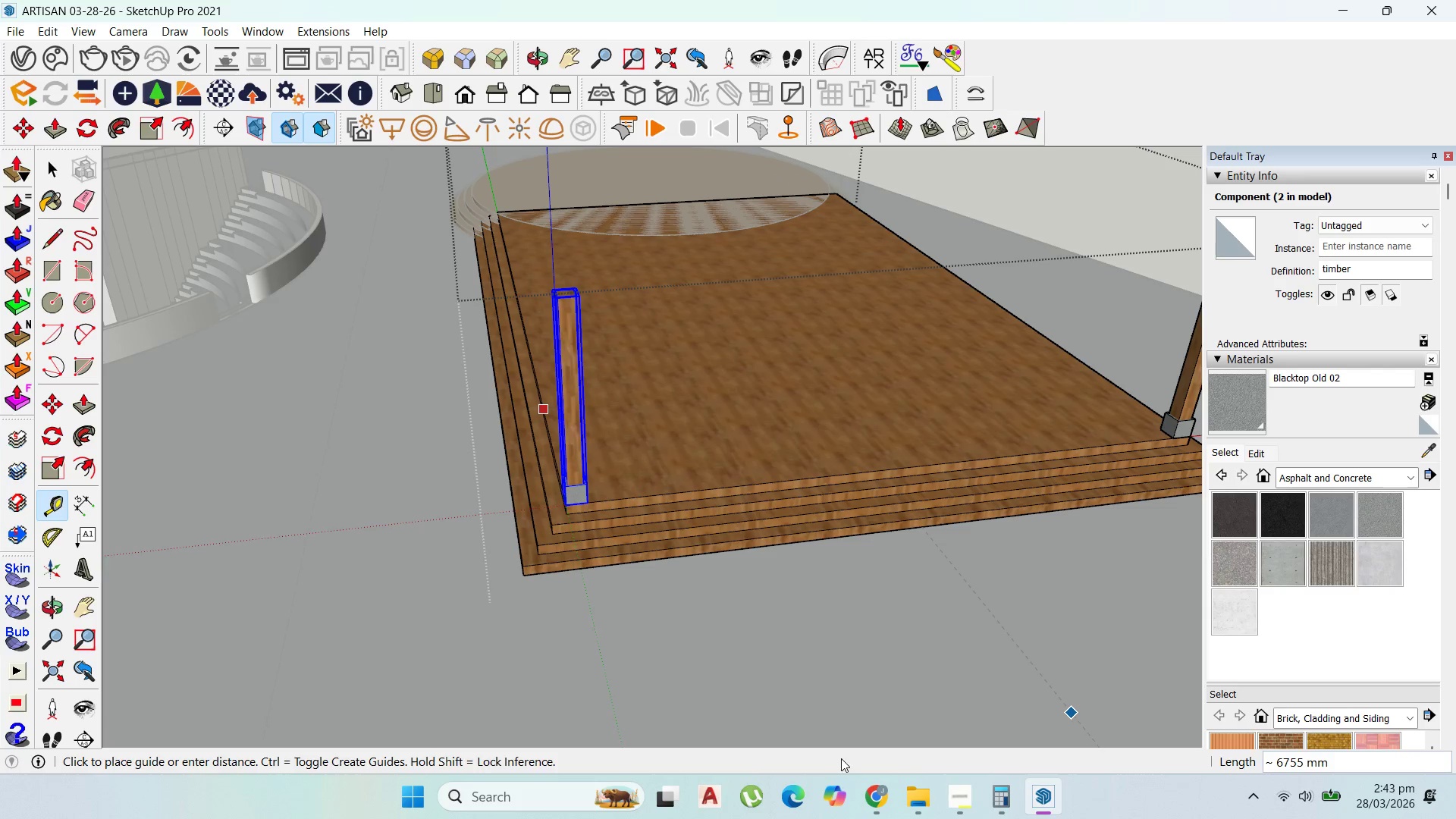 
wait(7.14)
 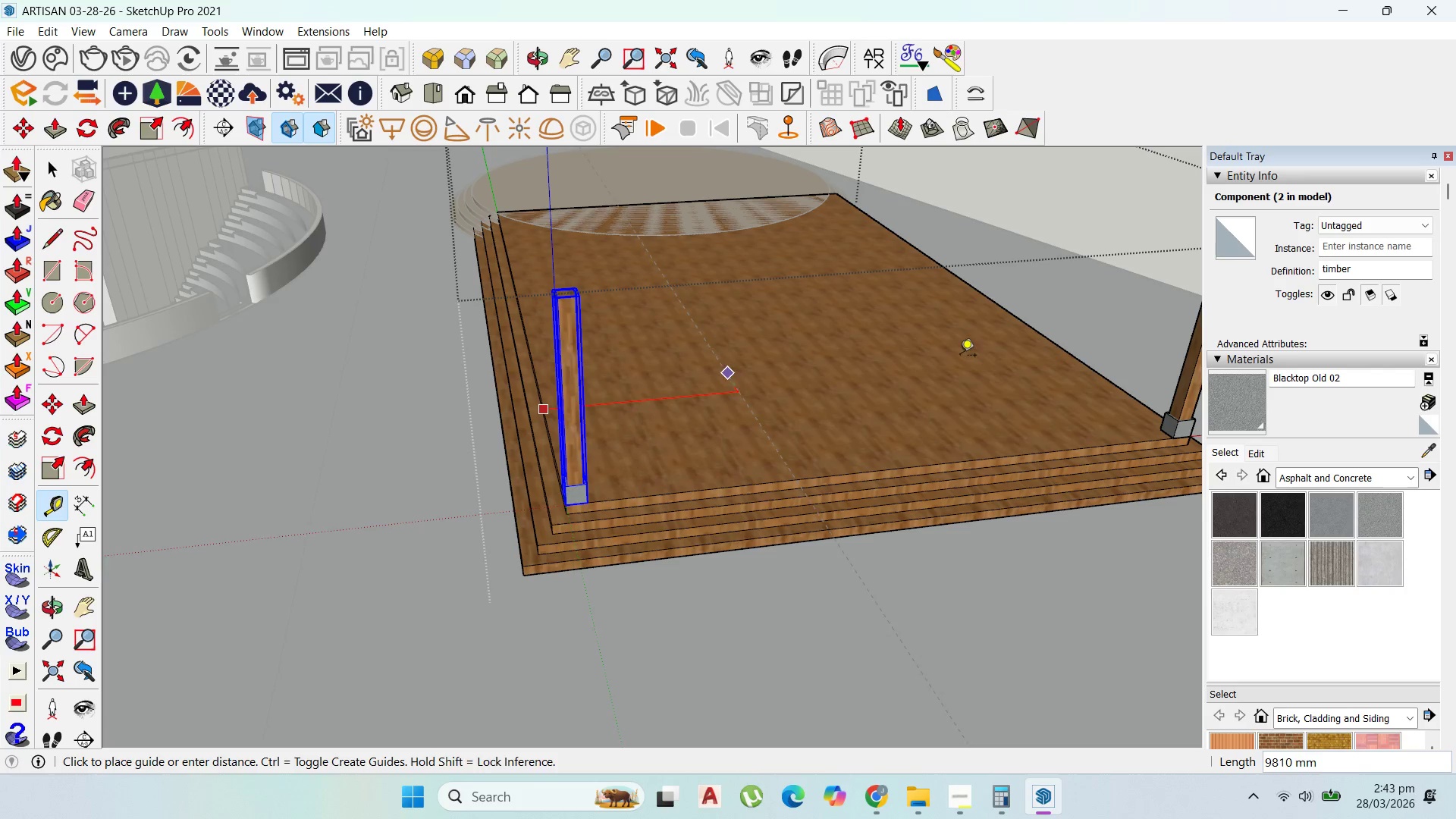 
left_click_drag(start_coordinate=[307, 686], to_coordinate=[311, 684])
 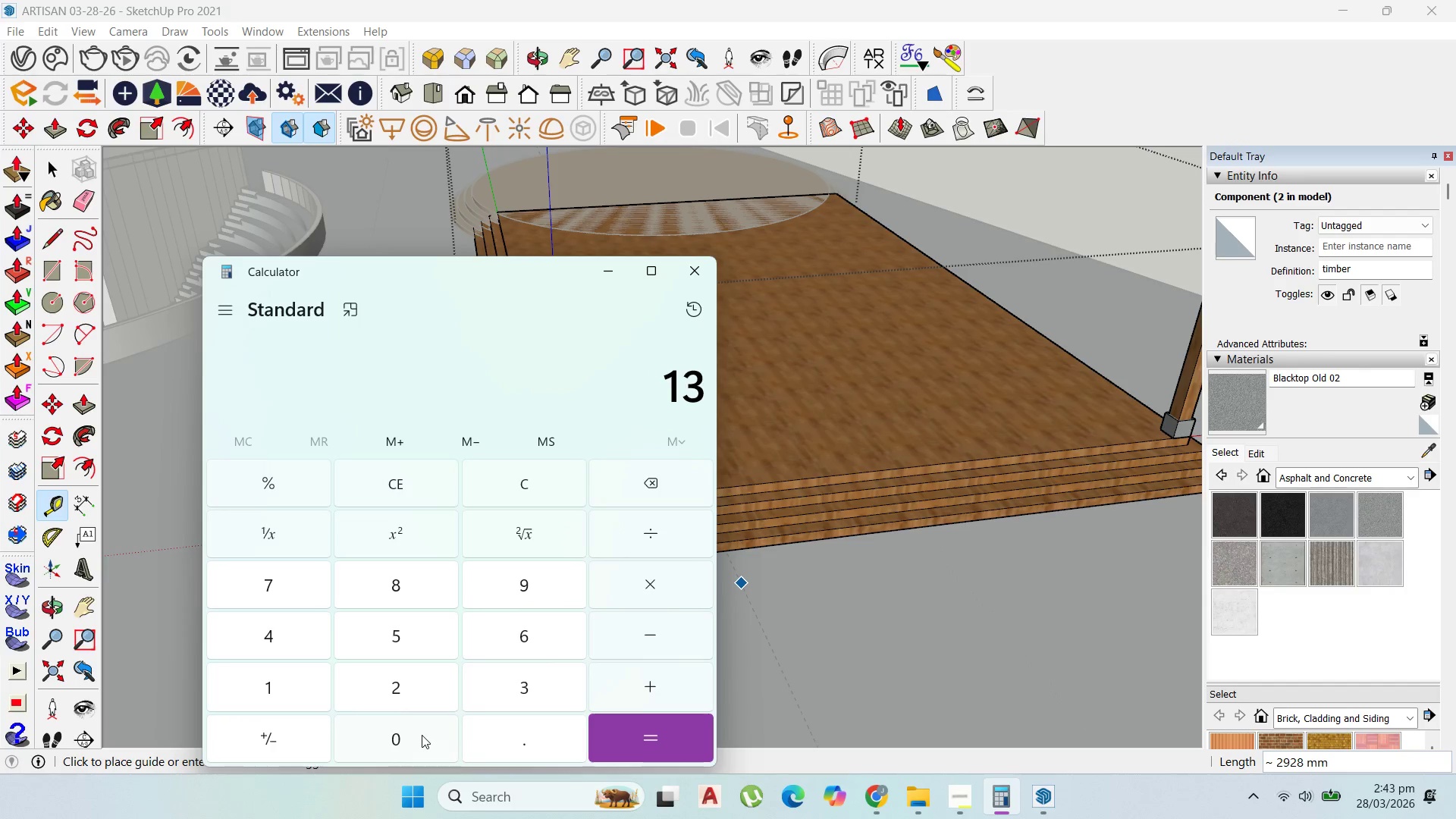 
triple_click([424, 736])
 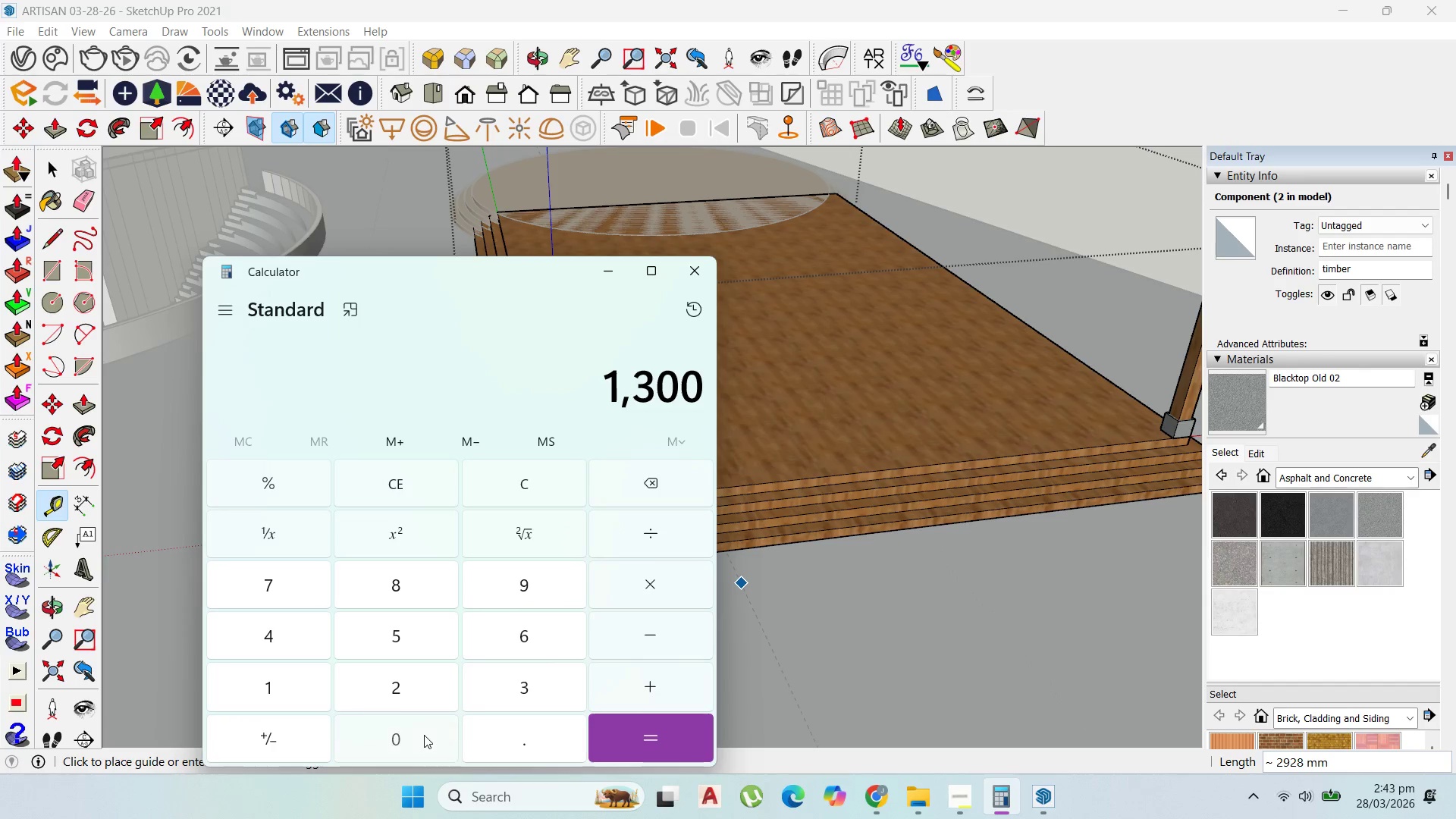 
triple_click([424, 735])
 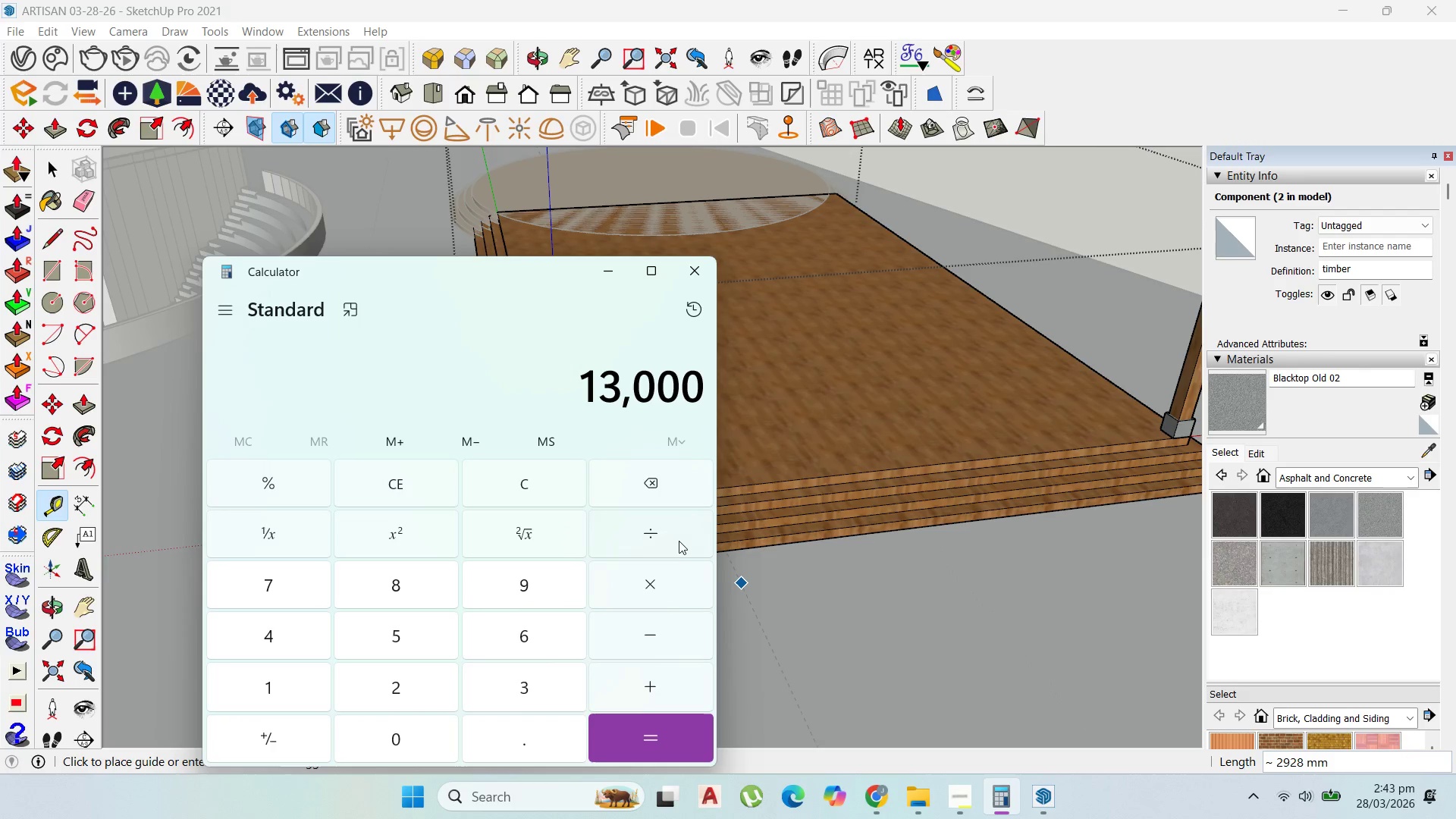 
left_click([679, 535])
 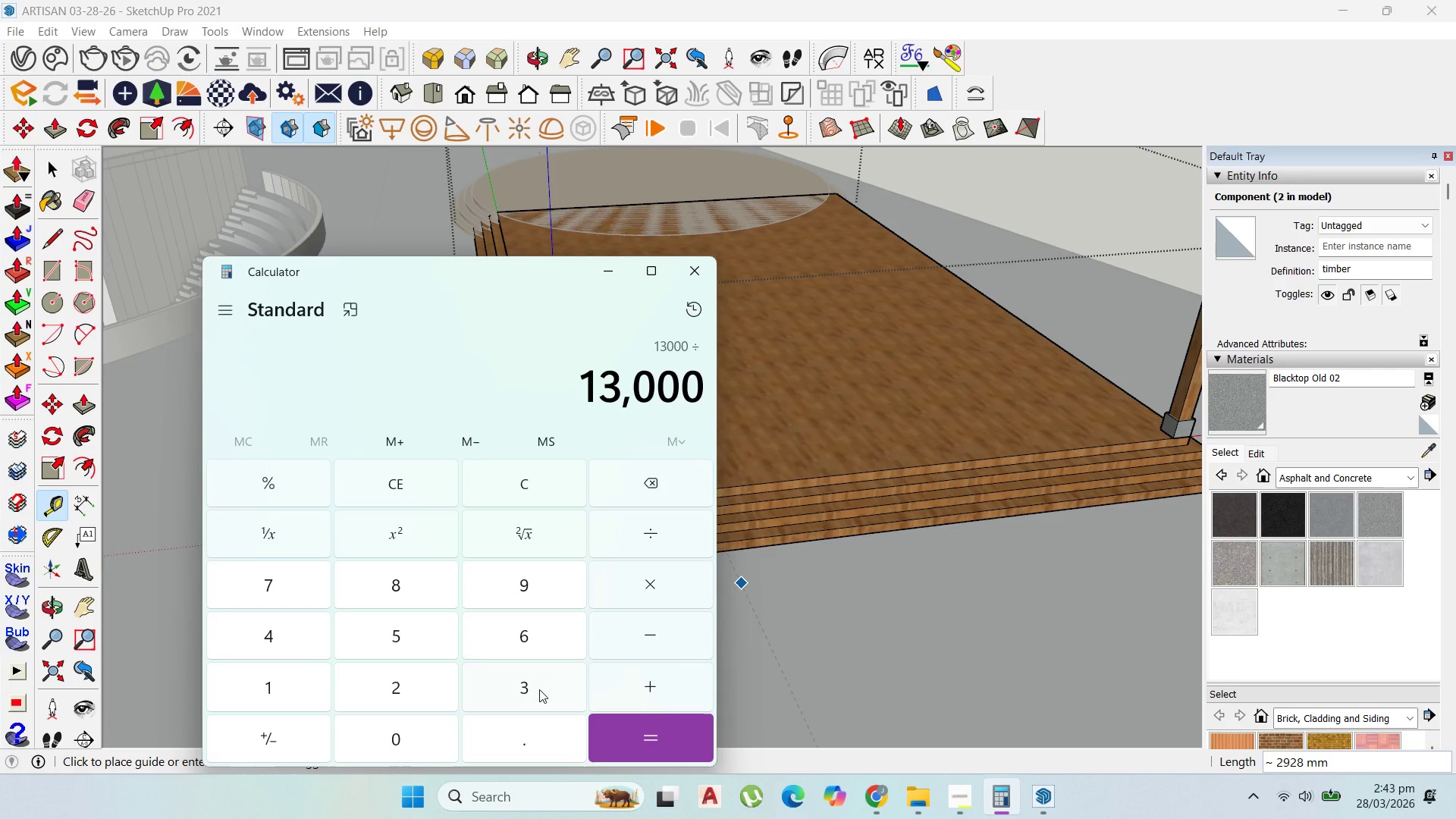 
left_click([539, 689])
 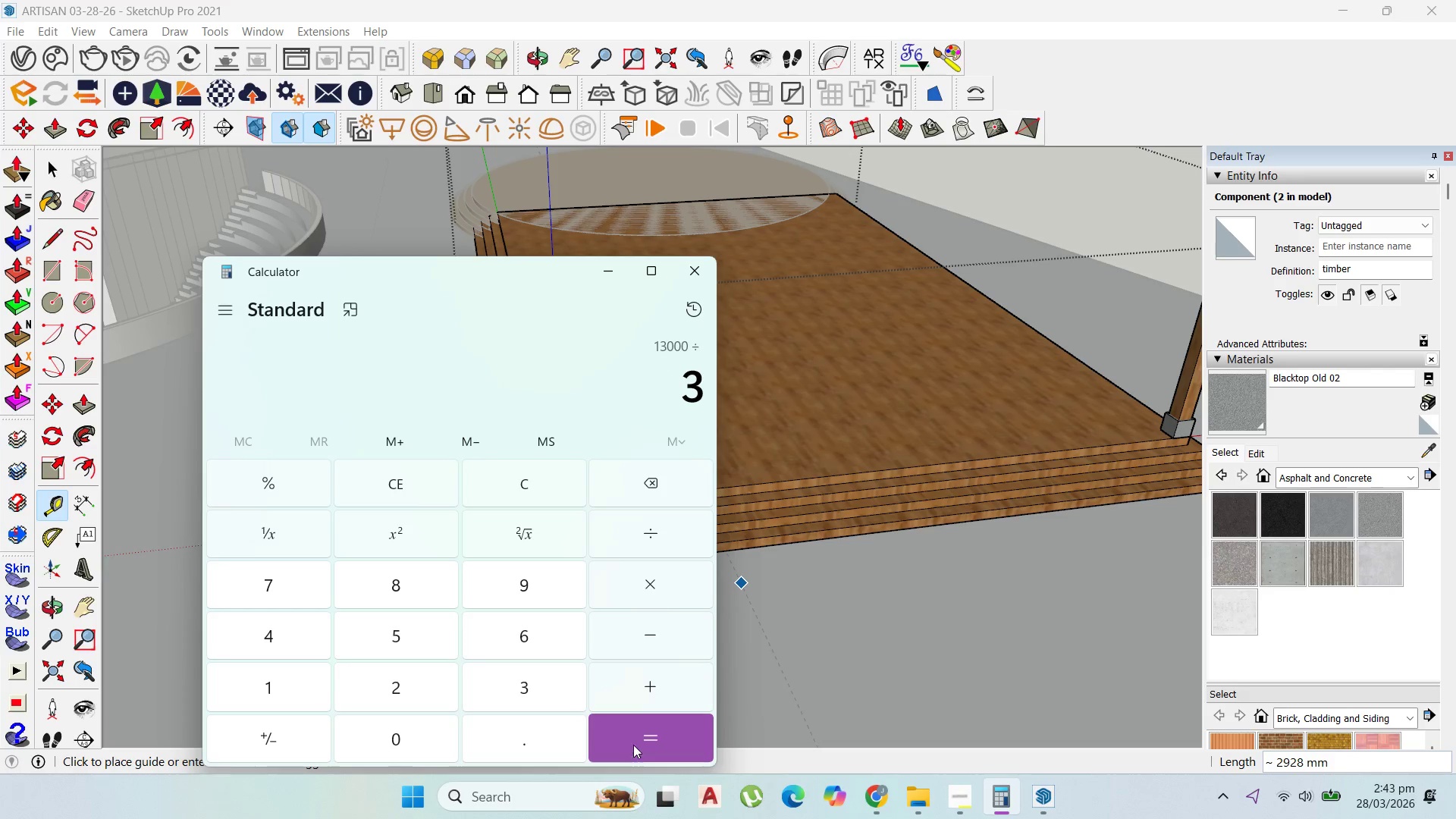 
left_click([633, 744])
 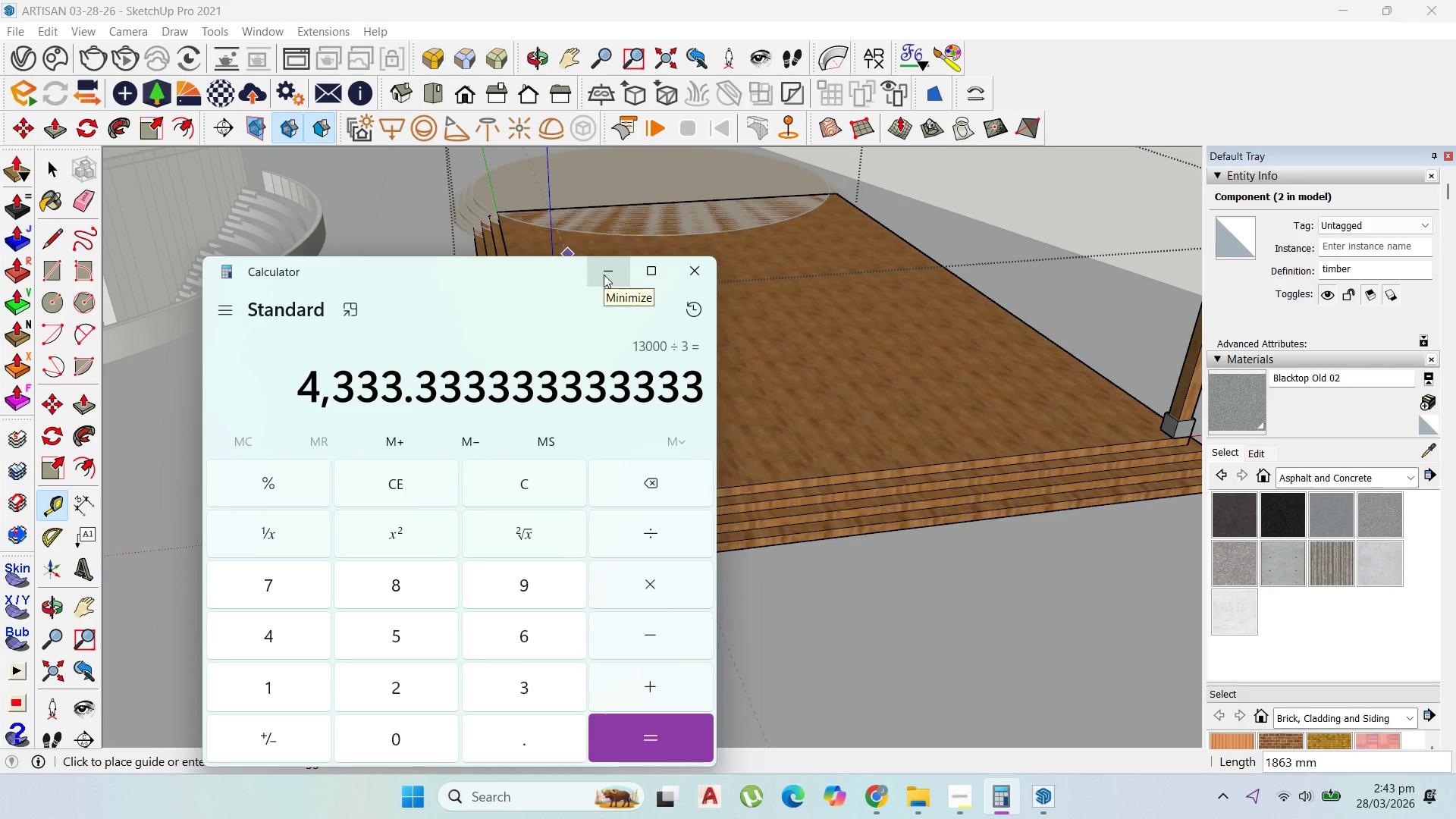 
wait(5.36)
 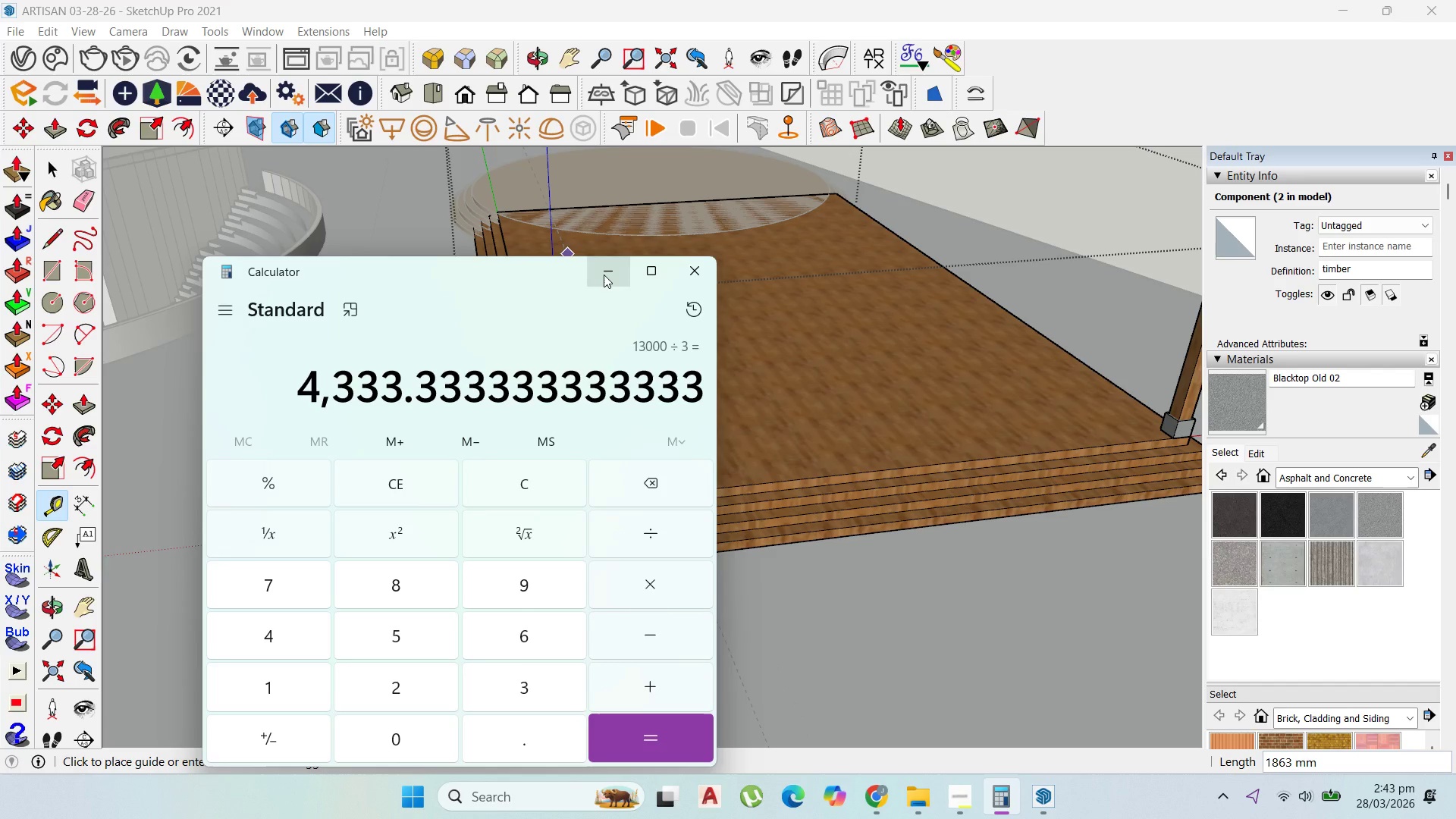 
left_click([604, 275])
 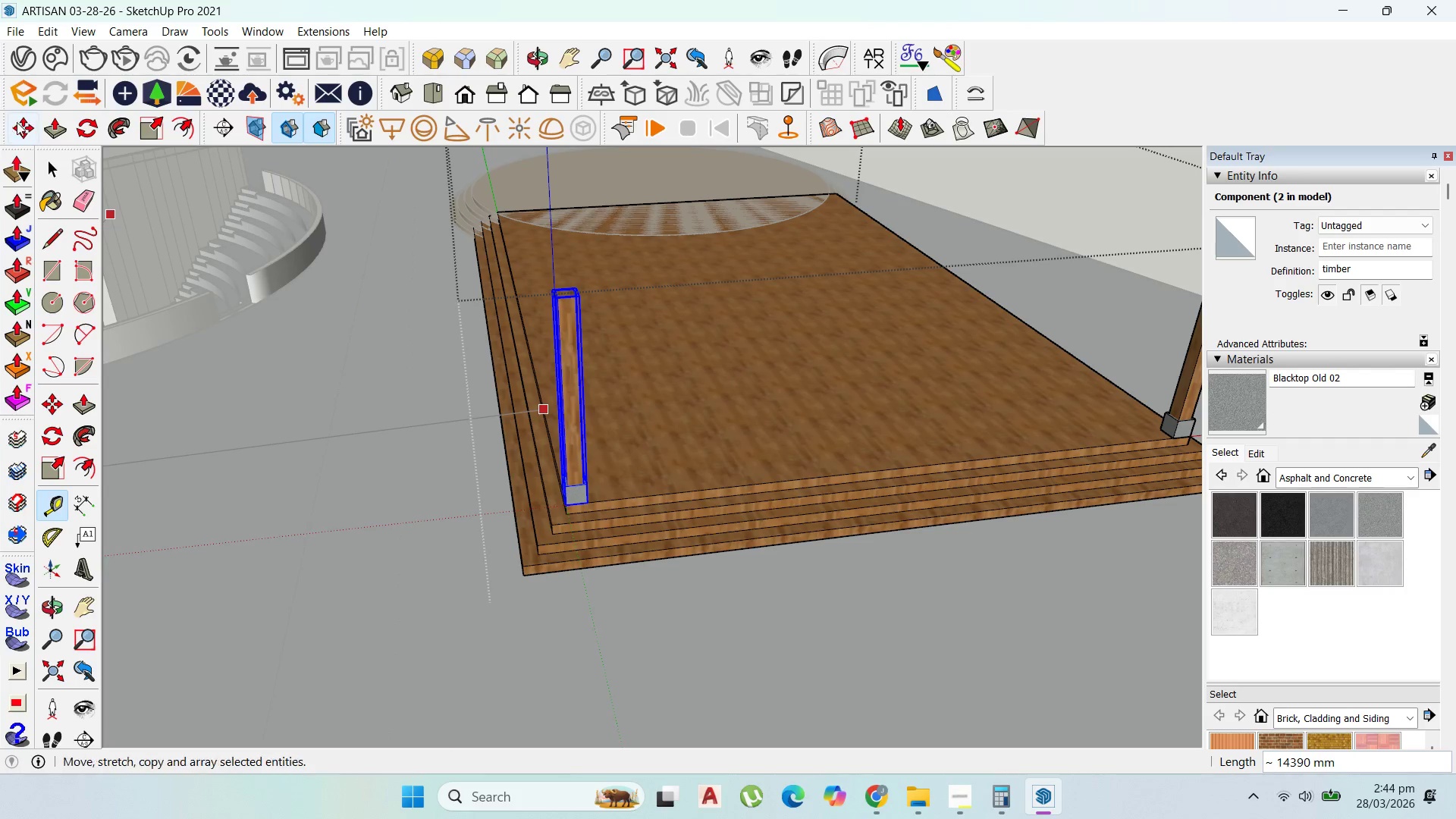 
left_click([29, 135])
 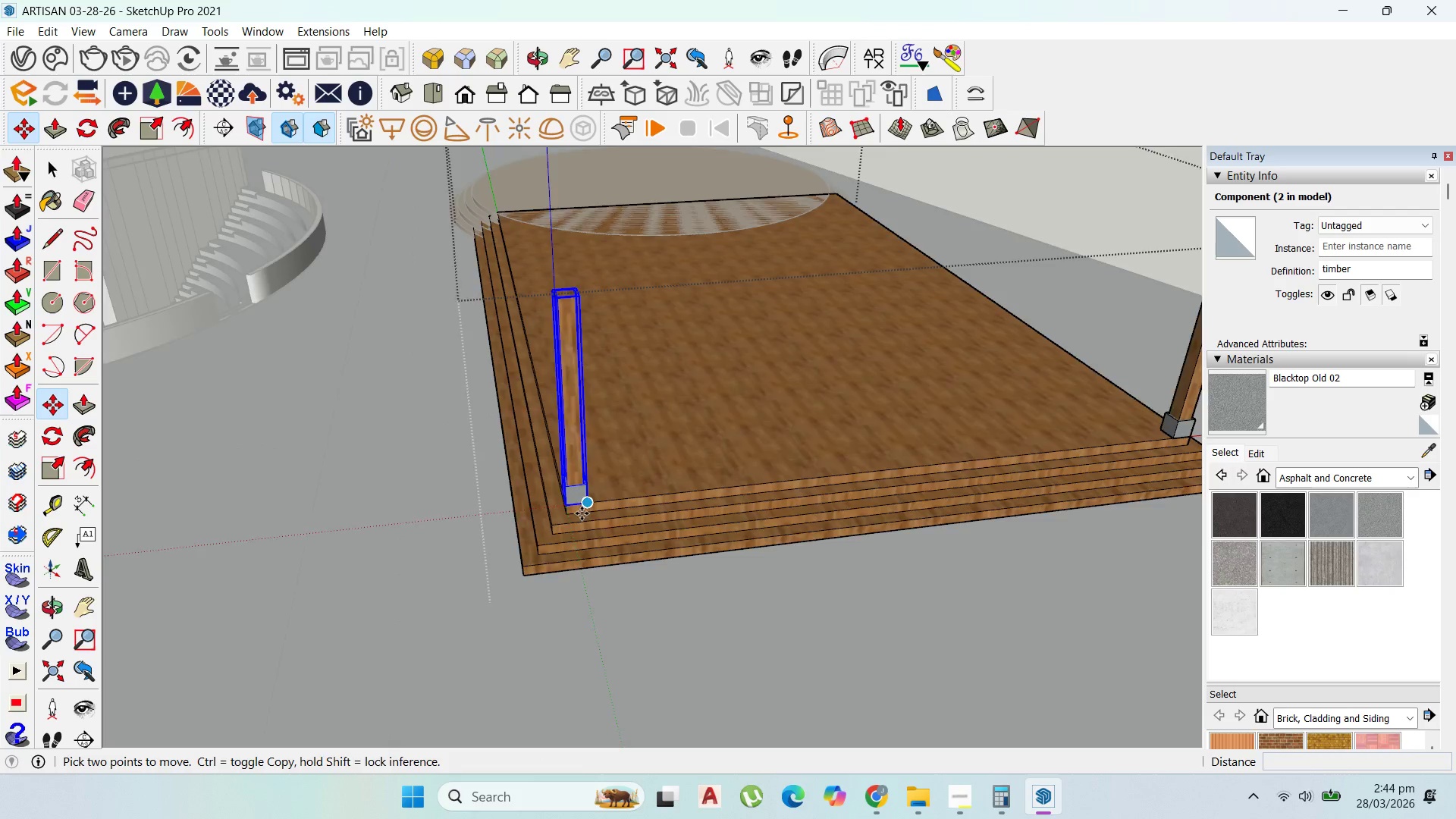 
left_click_drag(start_coordinate=[577, 497], to_coordinate=[571, 497])
 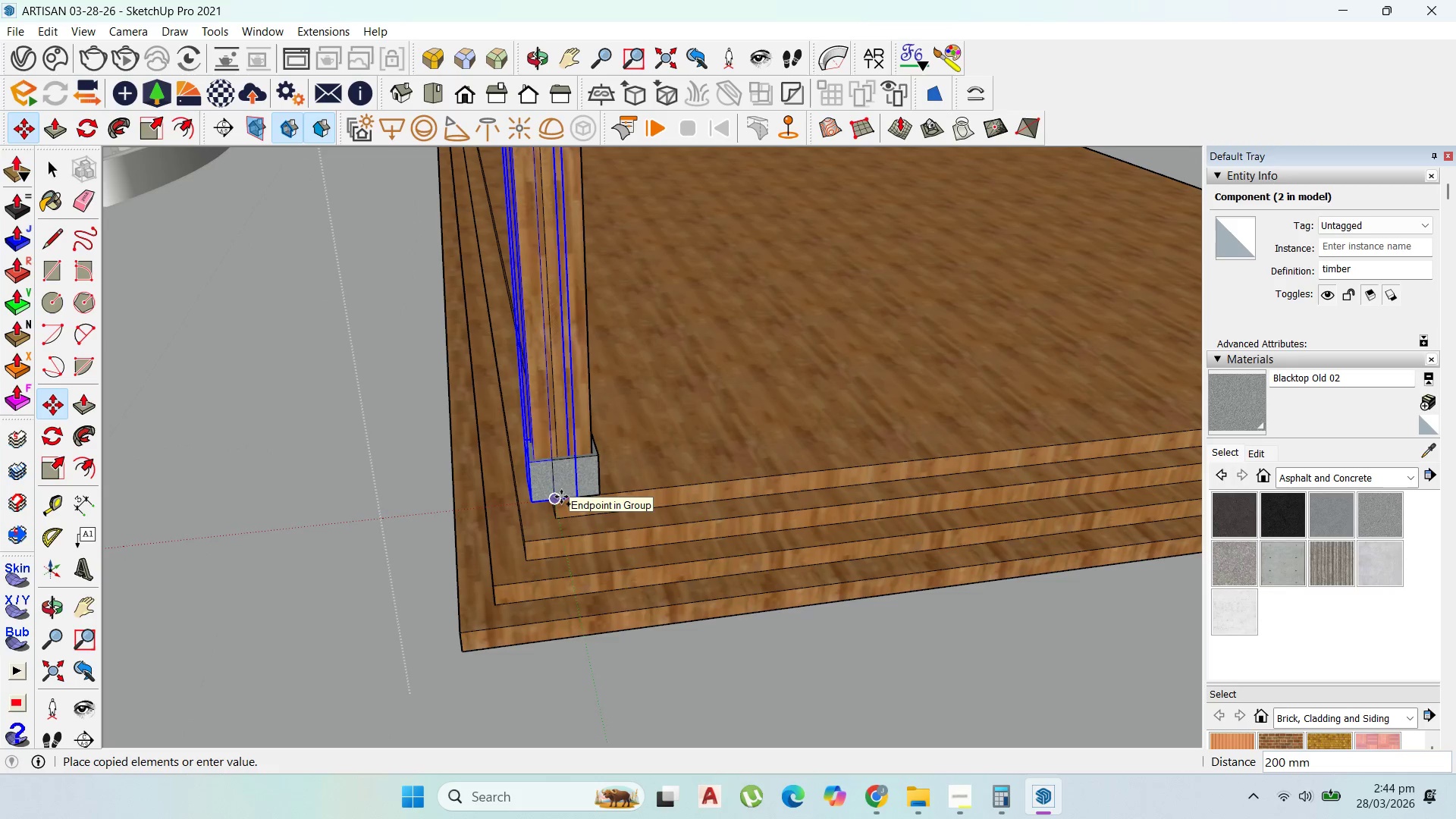 
scroll: coordinate [576, 500], scroll_direction: up, amount: 7.0
 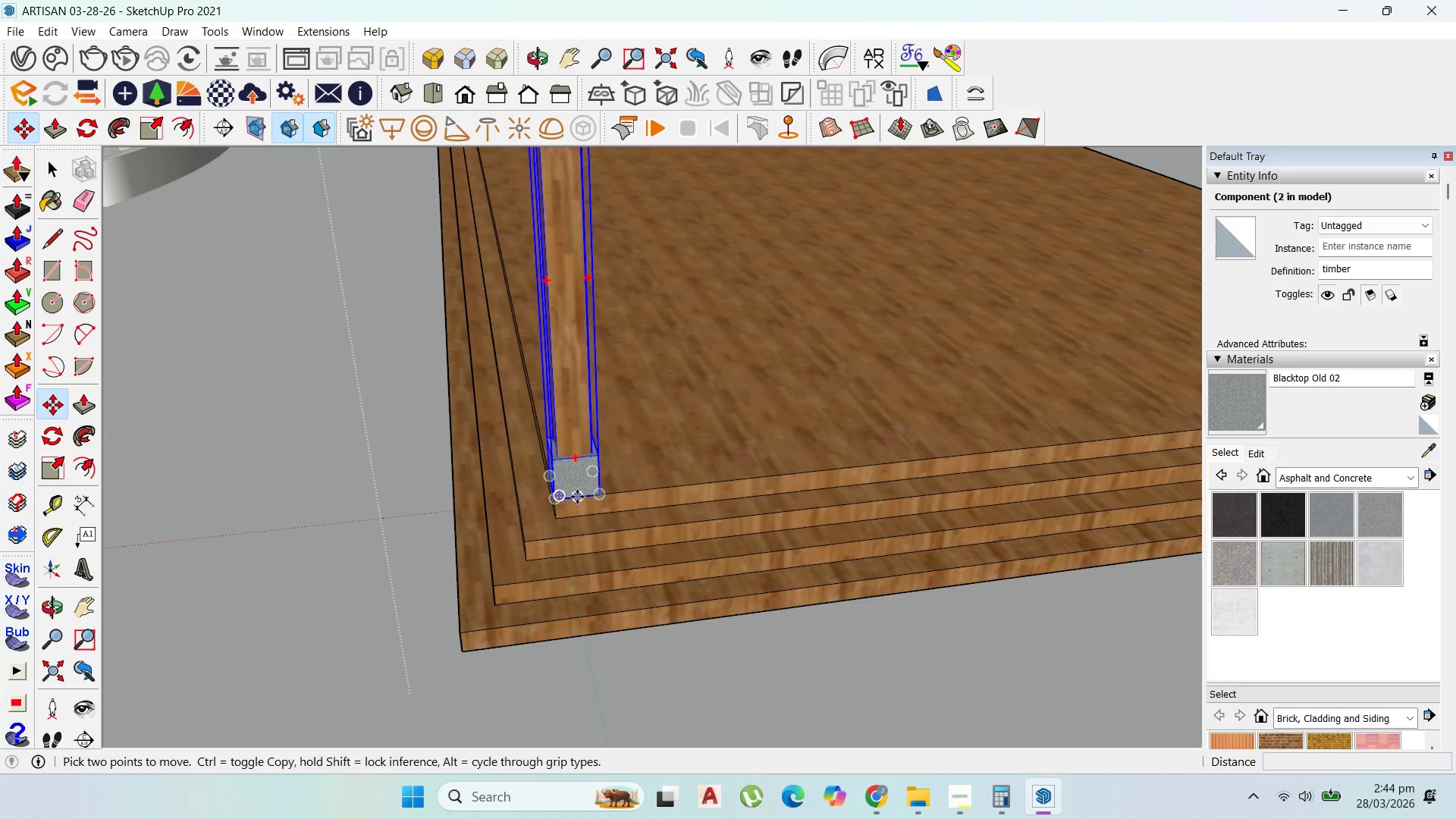 
key(Control+ControlLeft)
 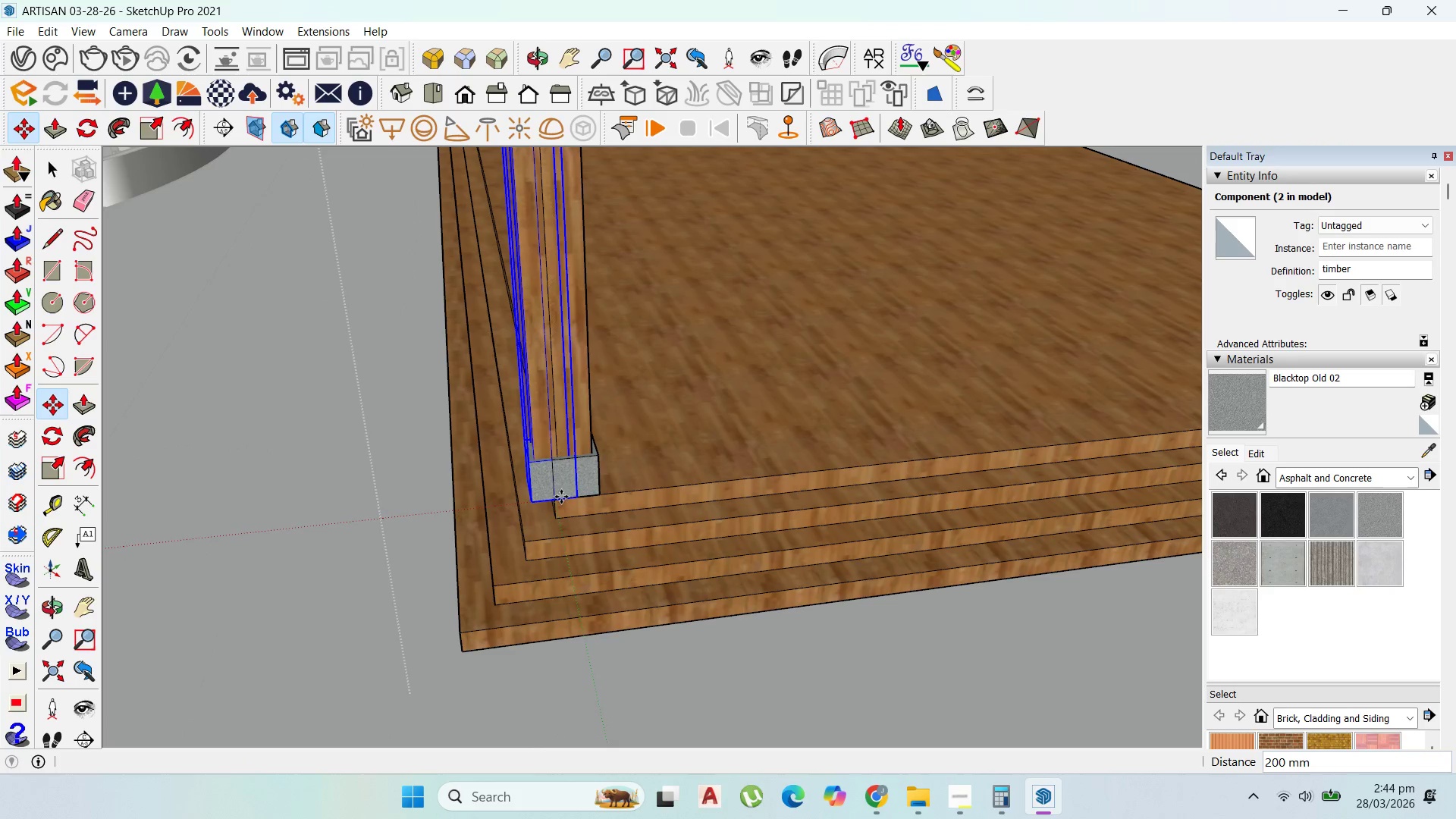 
left_click([561, 497])
 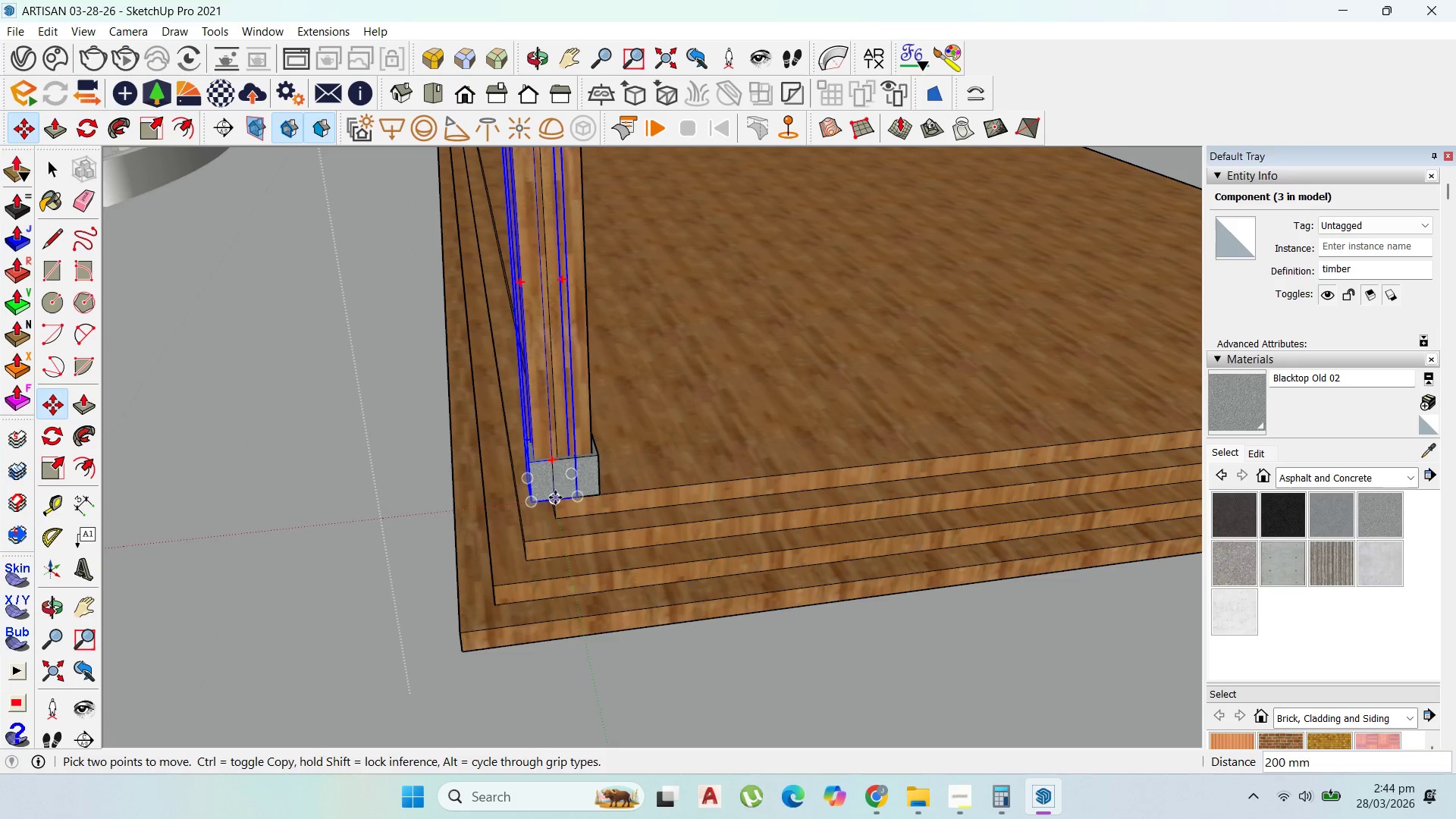 
left_click_drag(start_coordinate=[555, 497], to_coordinate=[560, 497])
 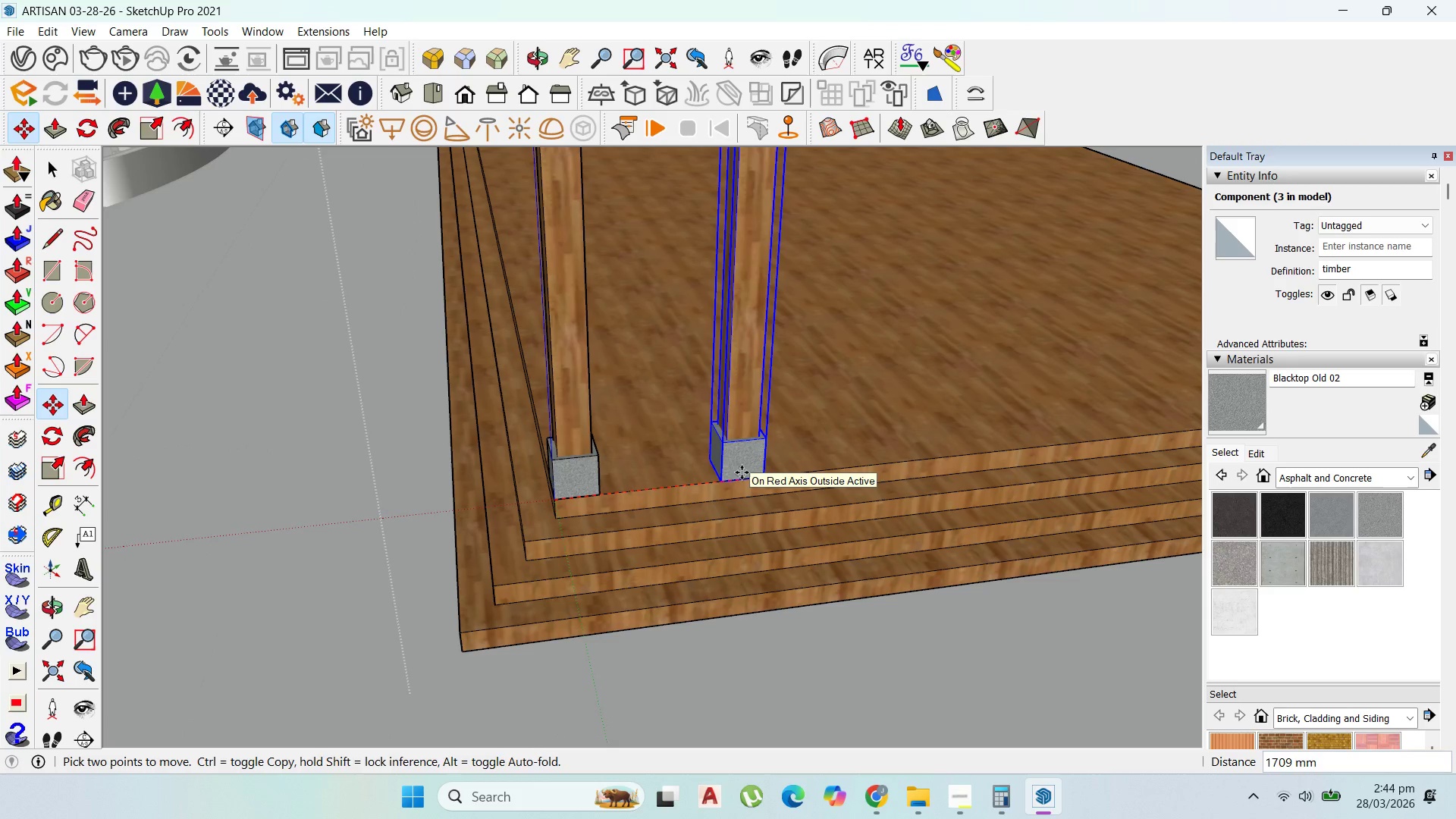 
type(4333)
 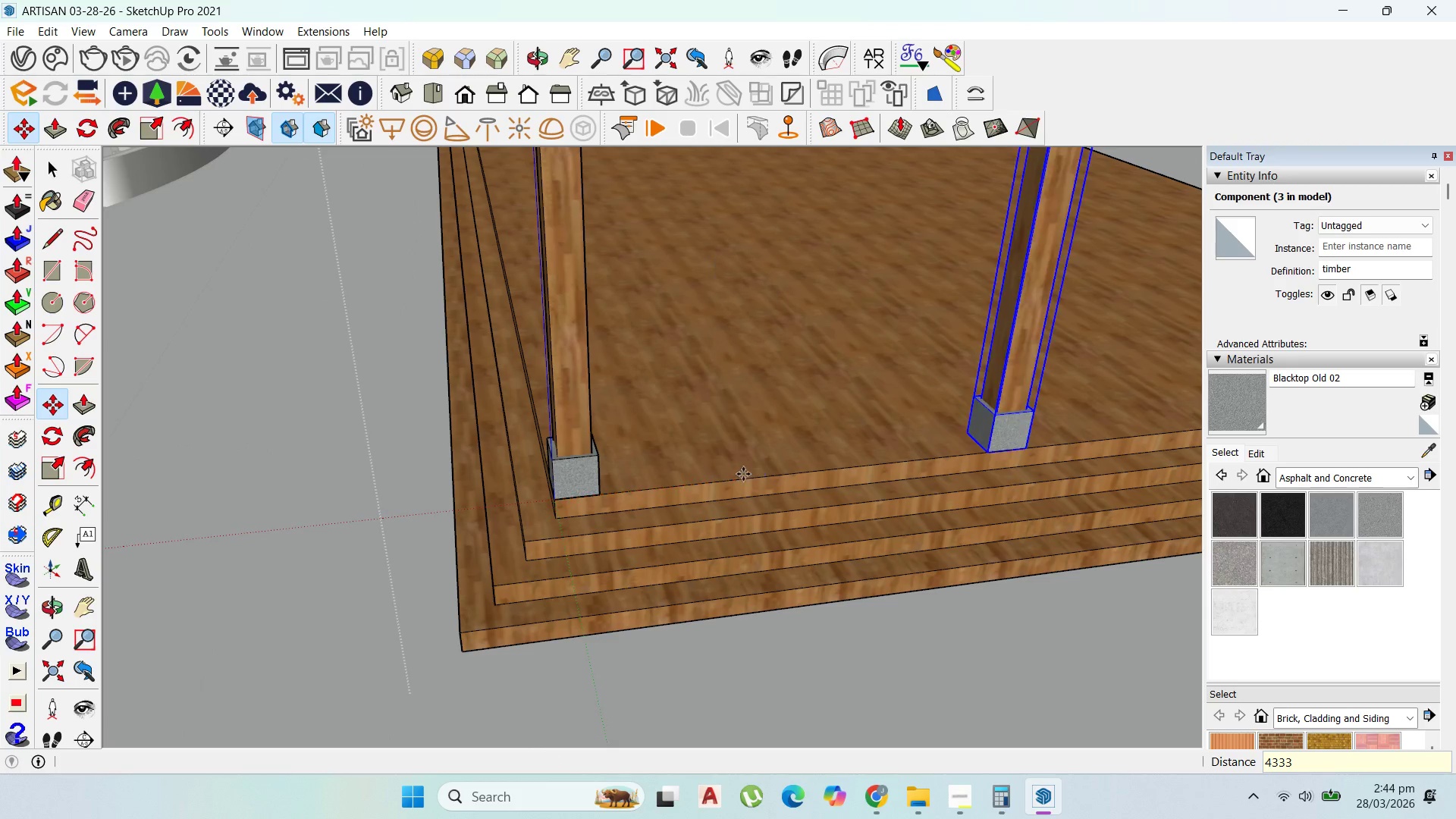 
key(Enter)
 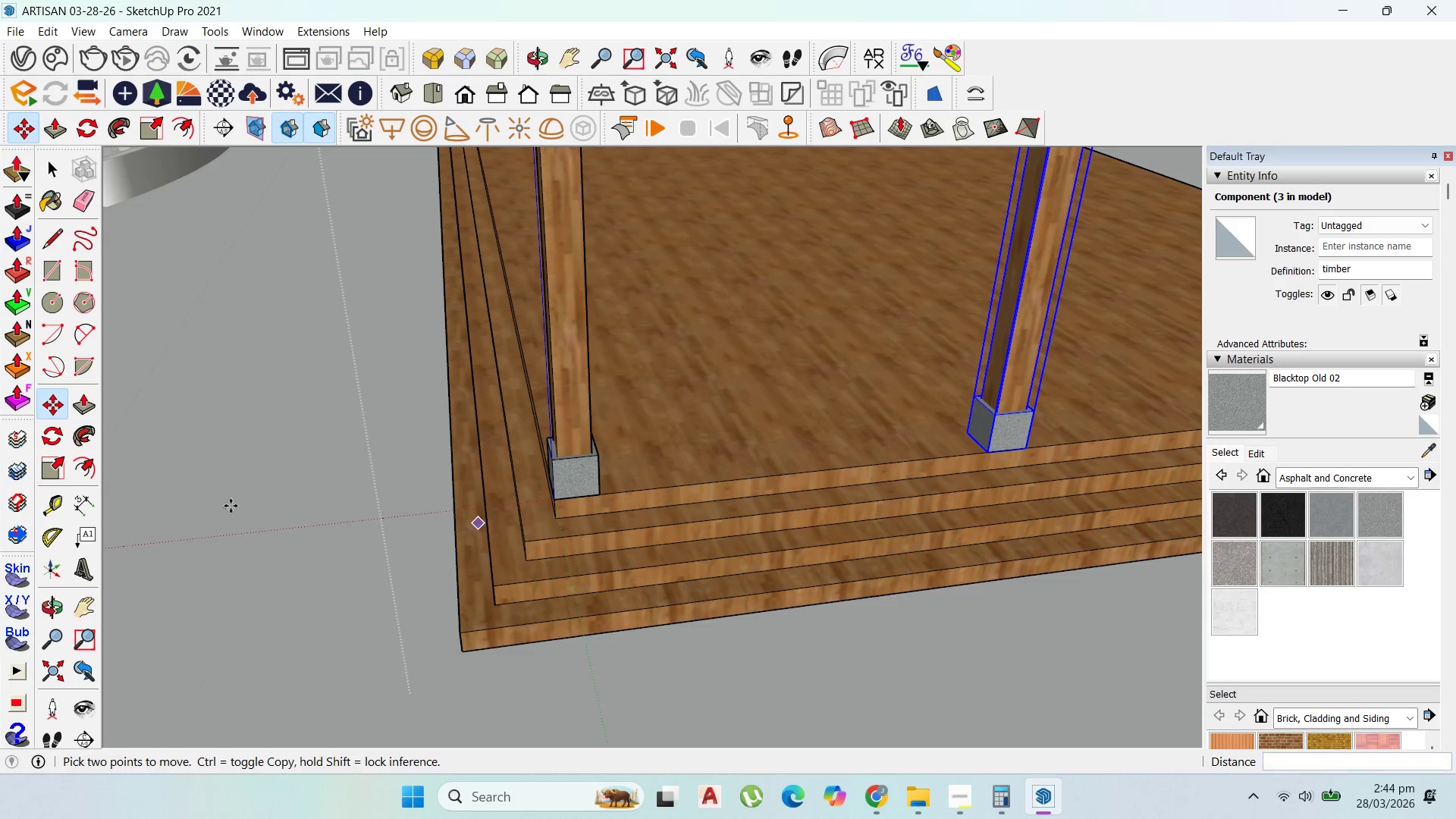 
scroll: coordinate [225, 491], scroll_direction: down, amount: 10.0
 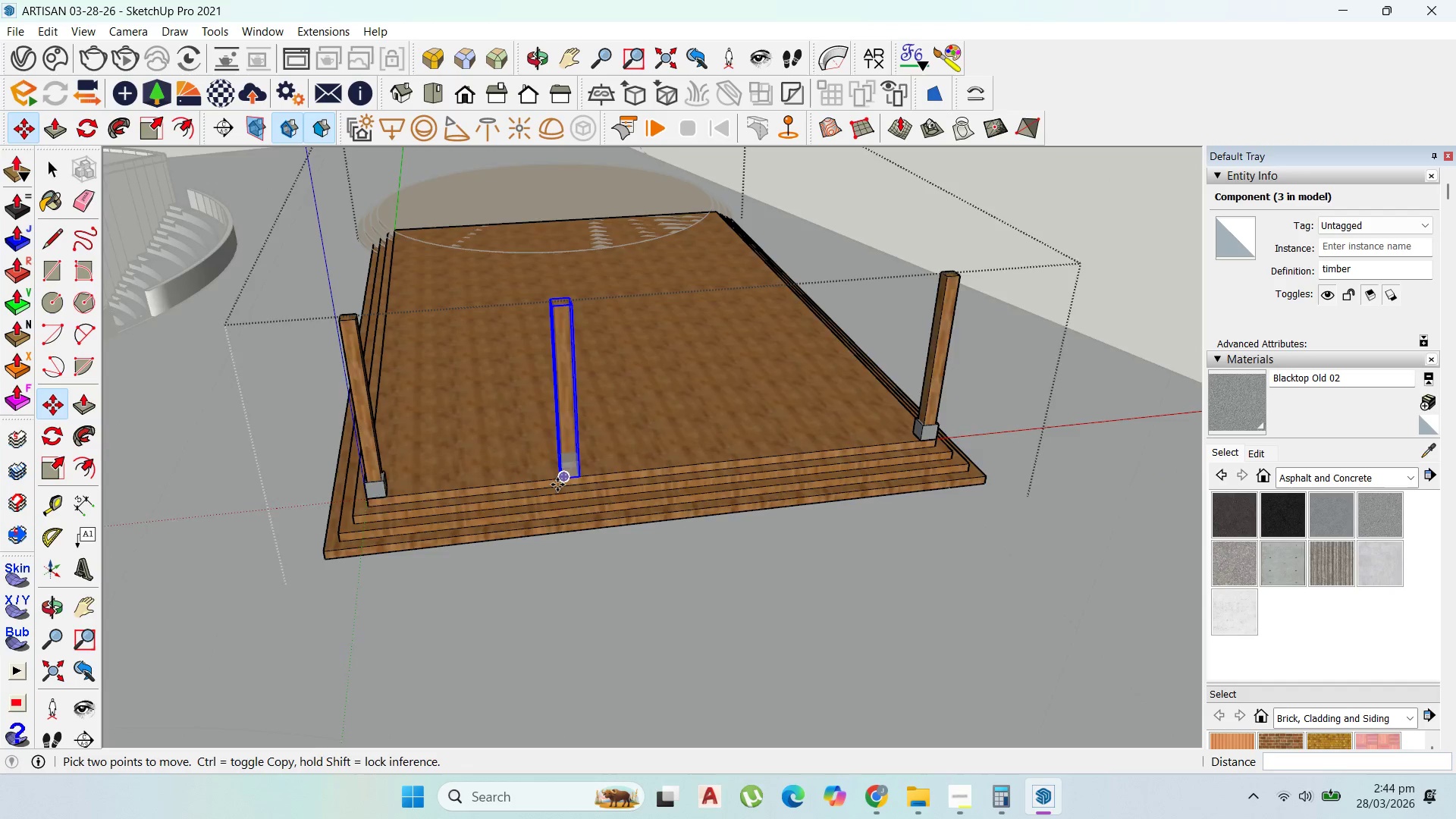 
scroll: coordinate [309, 500], scroll_direction: up, amount: 8.0
 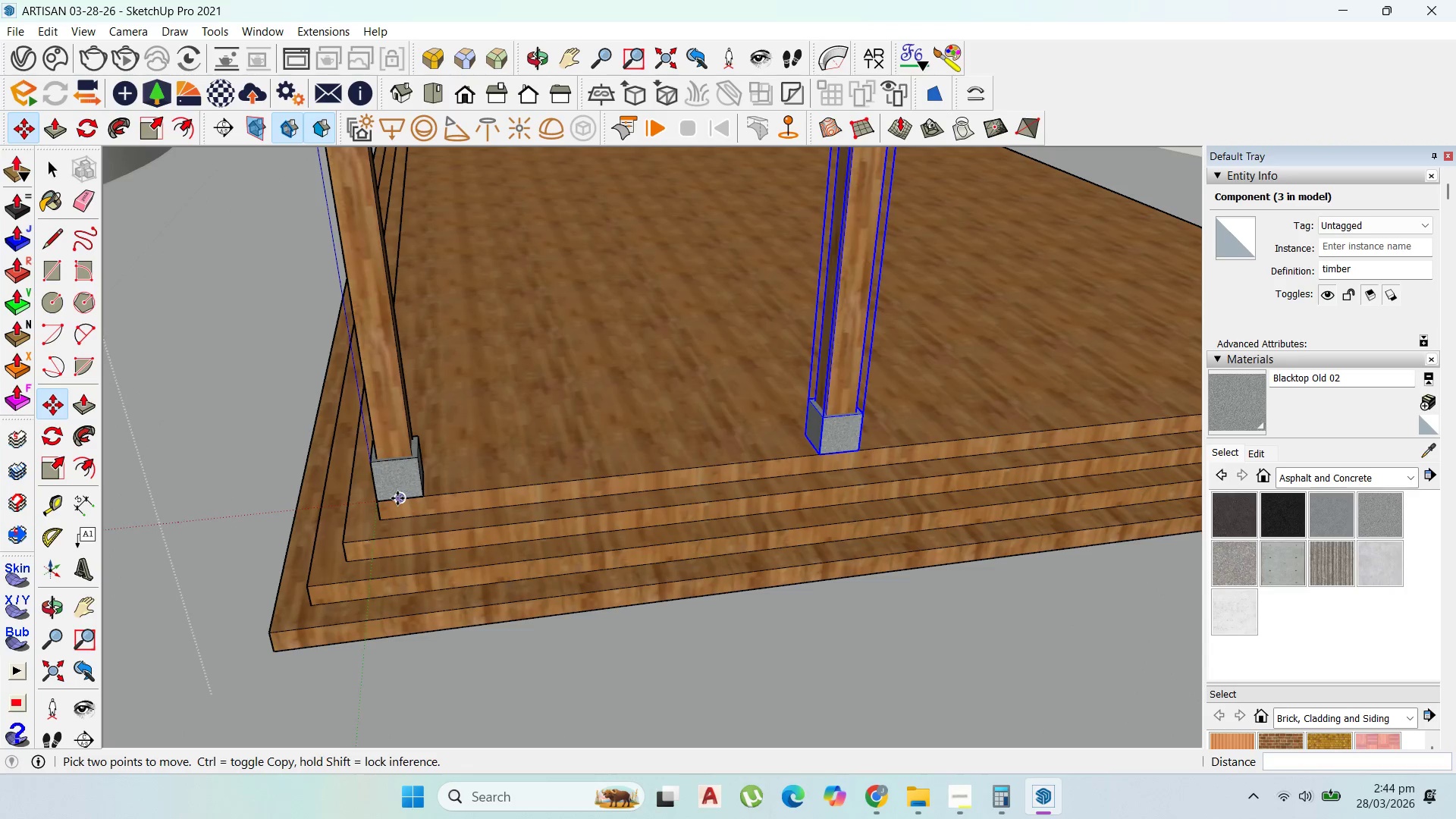 
key(Control+ControlLeft)
 